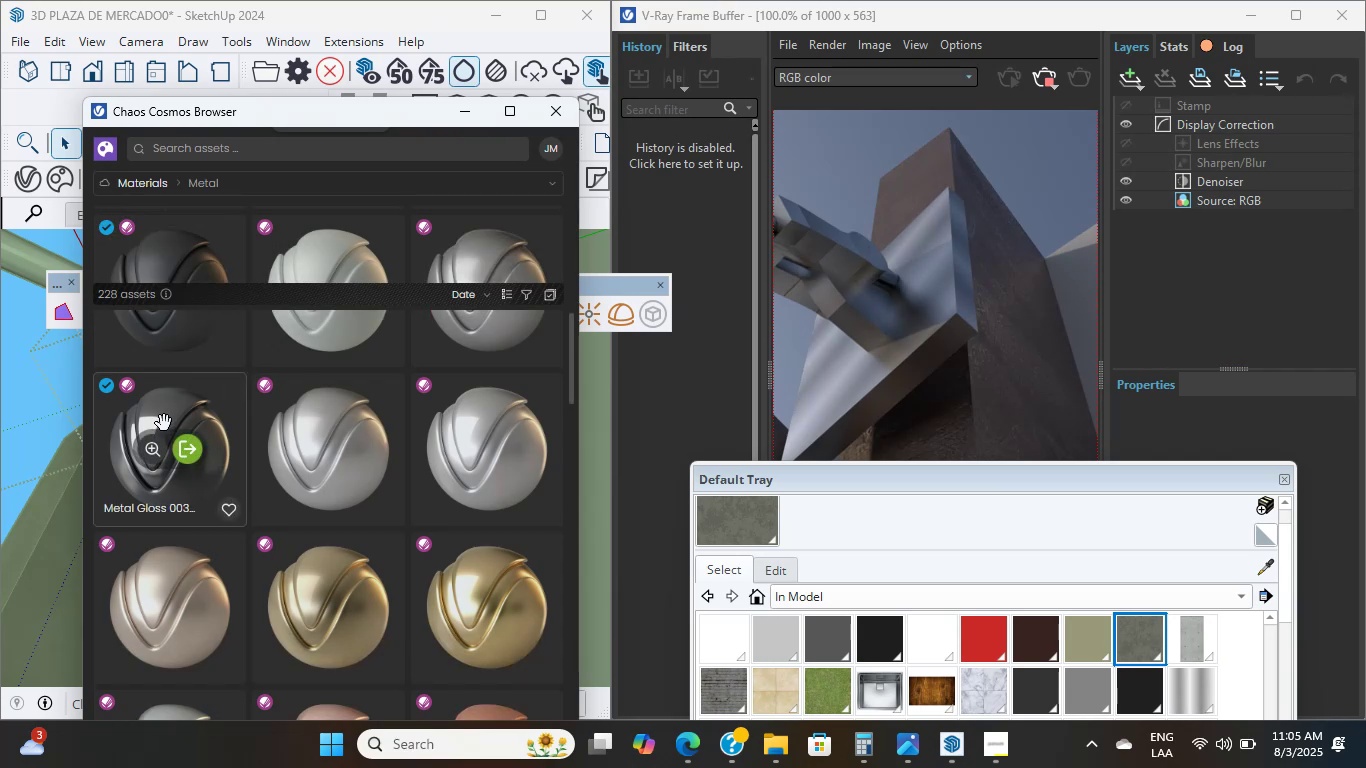 
left_click_drag(start_coordinate=[164, 424], to_coordinate=[167, 429])
 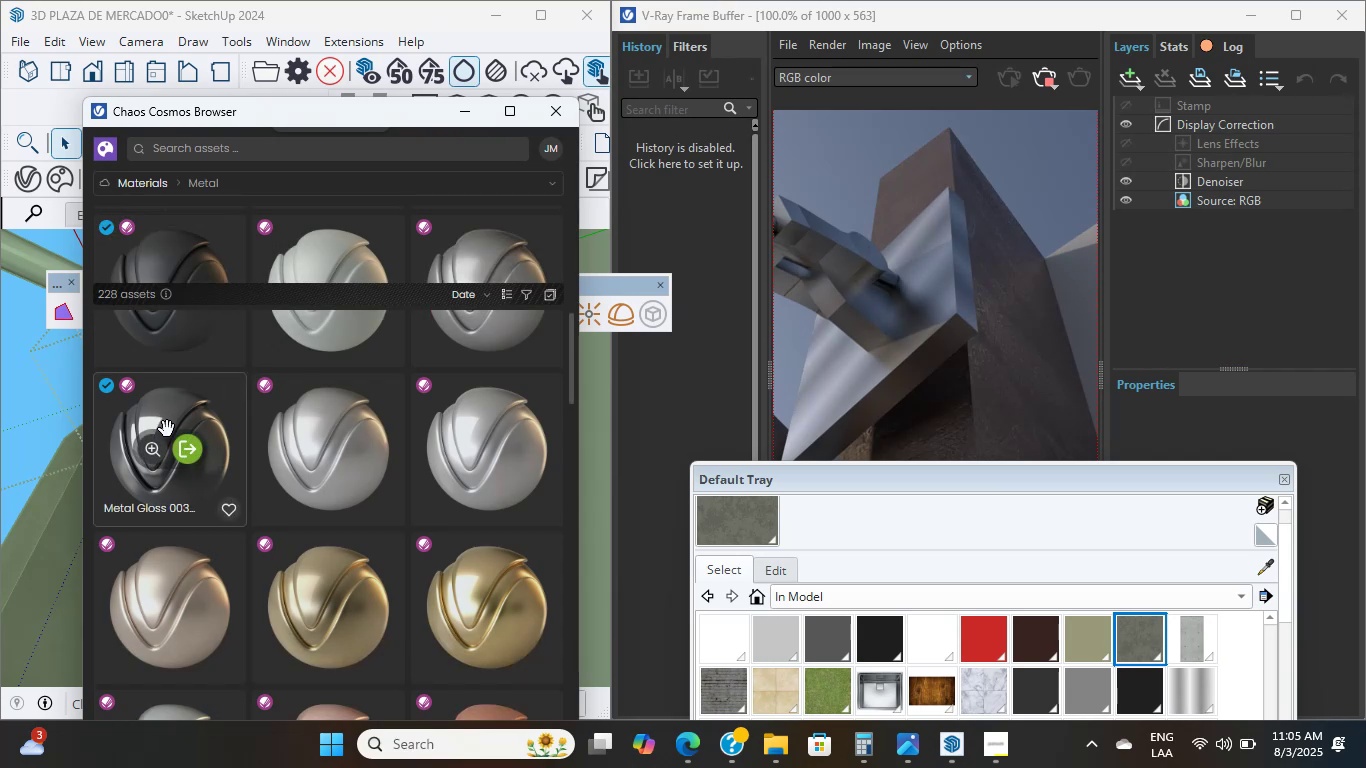 
triple_click([167, 429])
 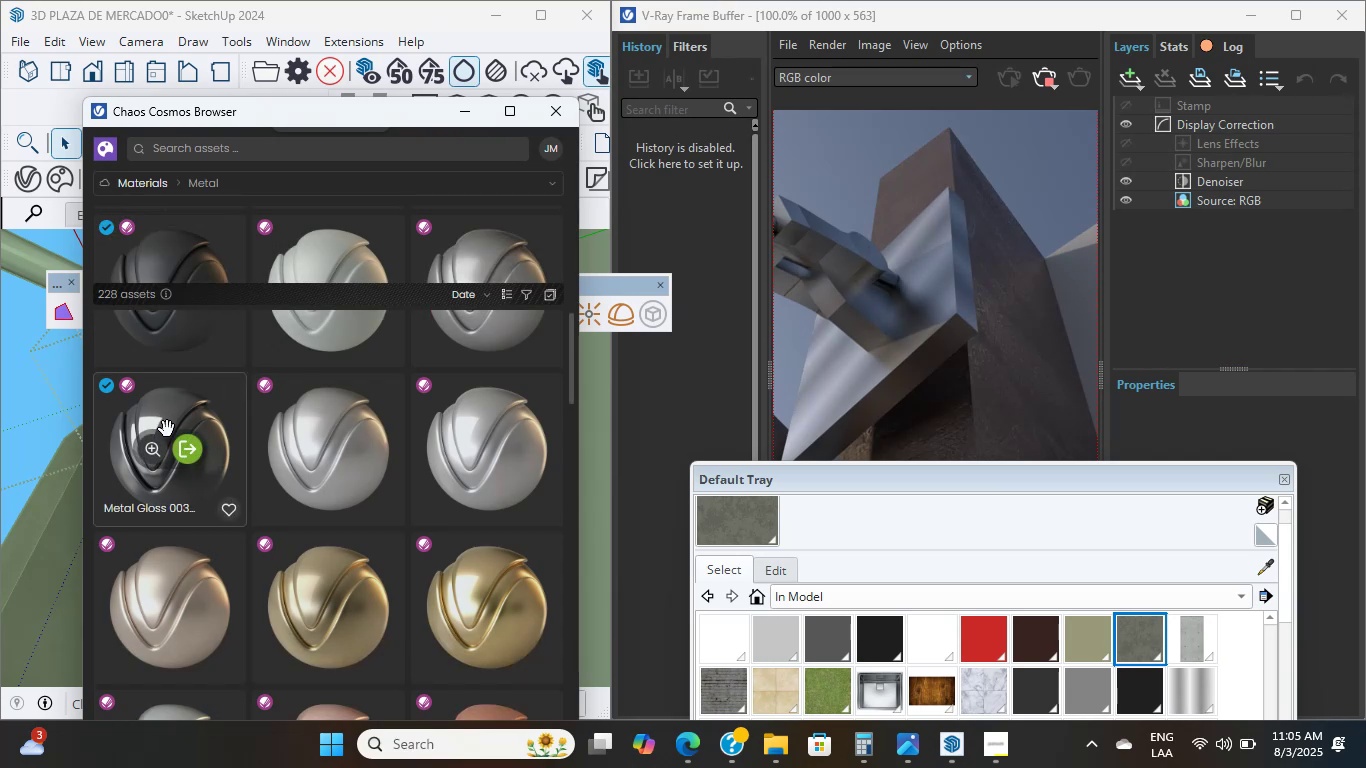 
triple_click([167, 429])
 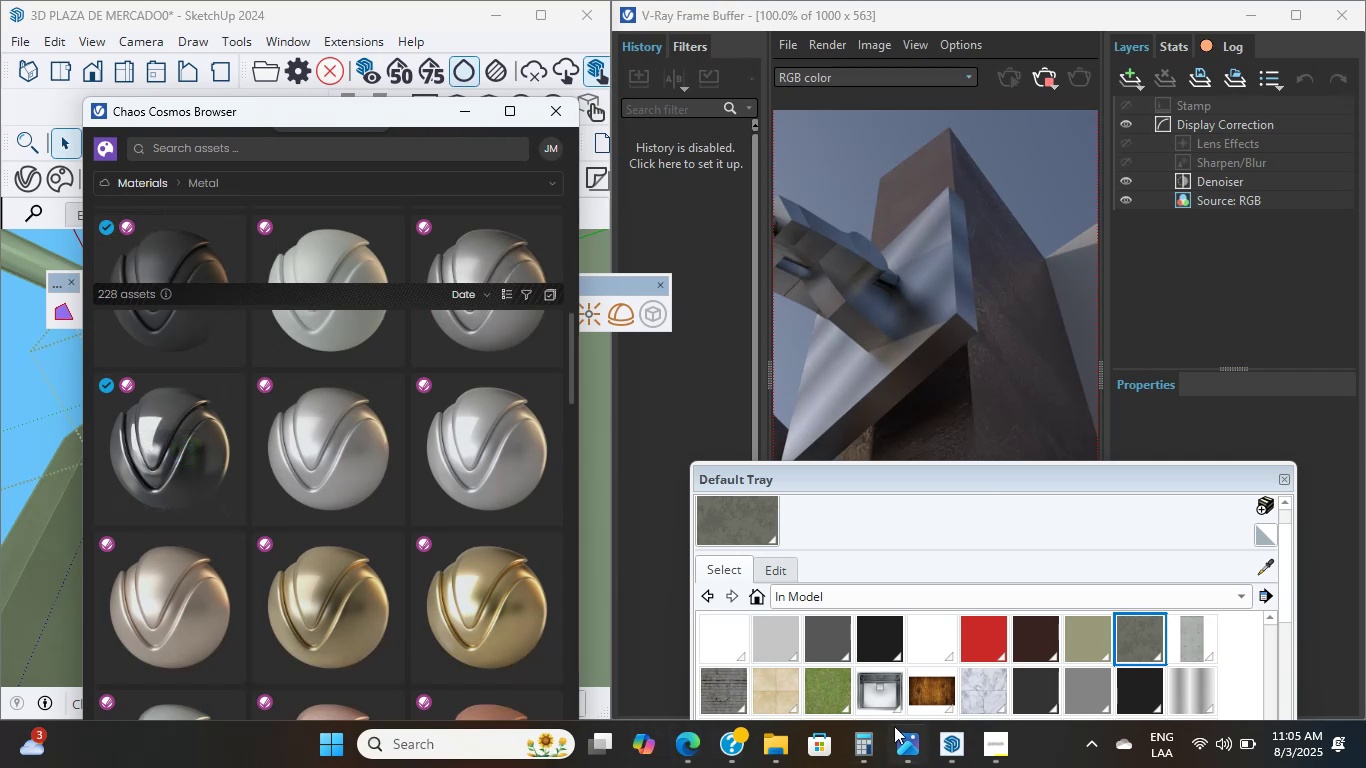 
mouse_move([963, 699])
 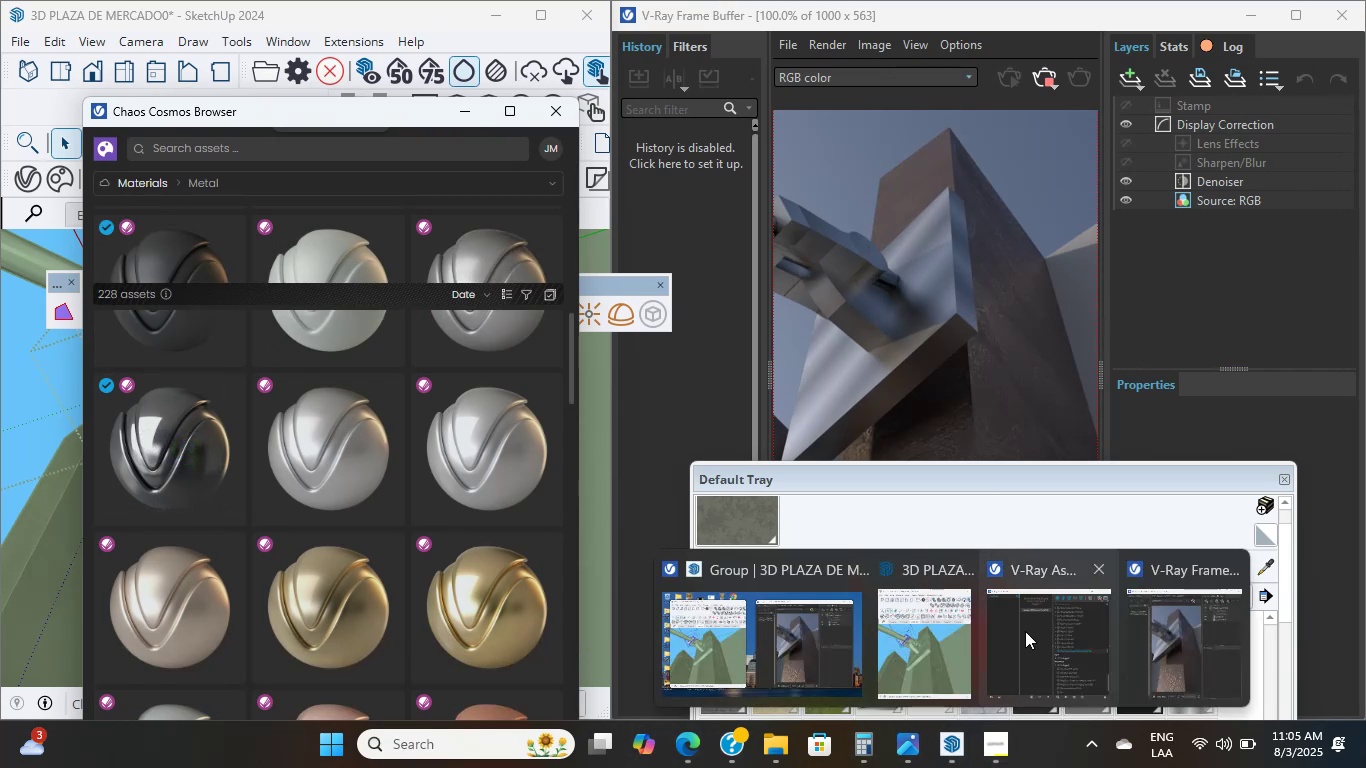 
left_click([1025, 631])
 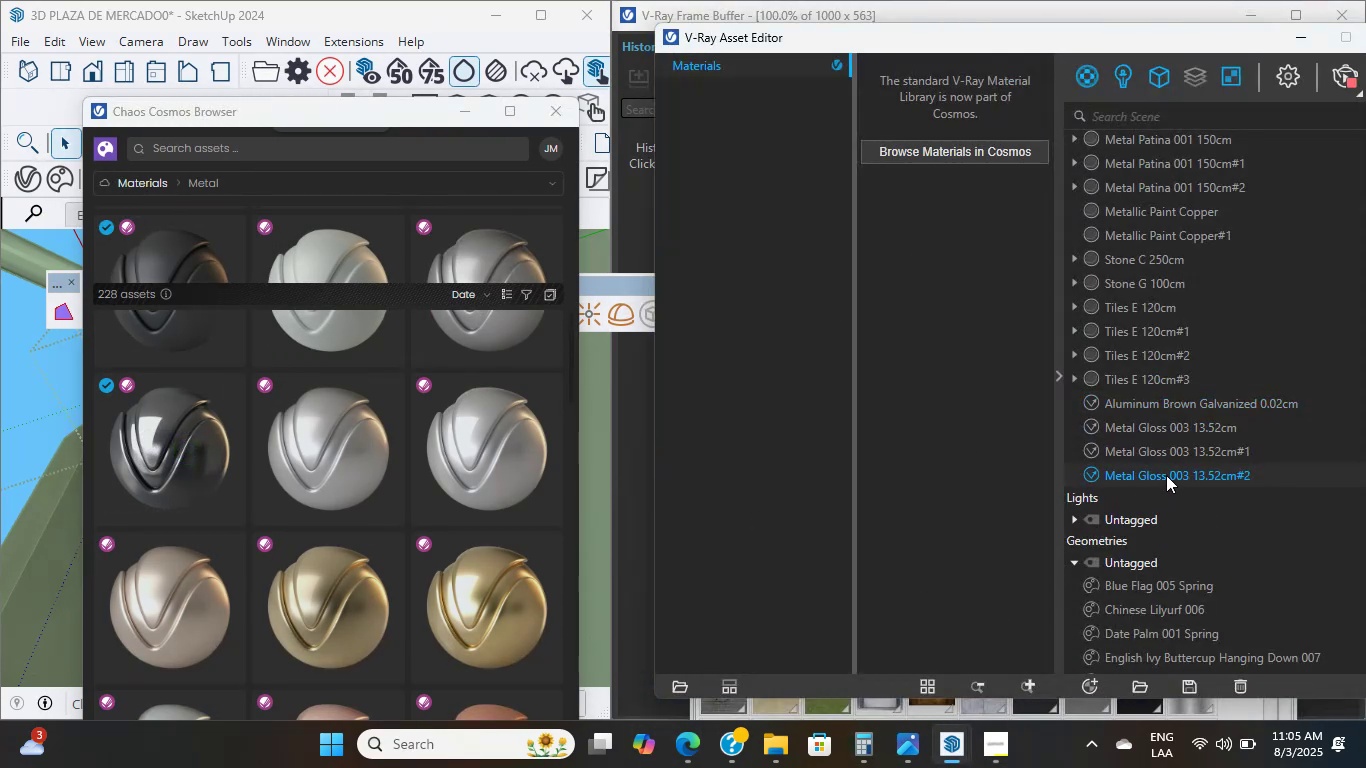 
left_click_drag(start_coordinate=[325, 116], to_coordinate=[275, 594])
 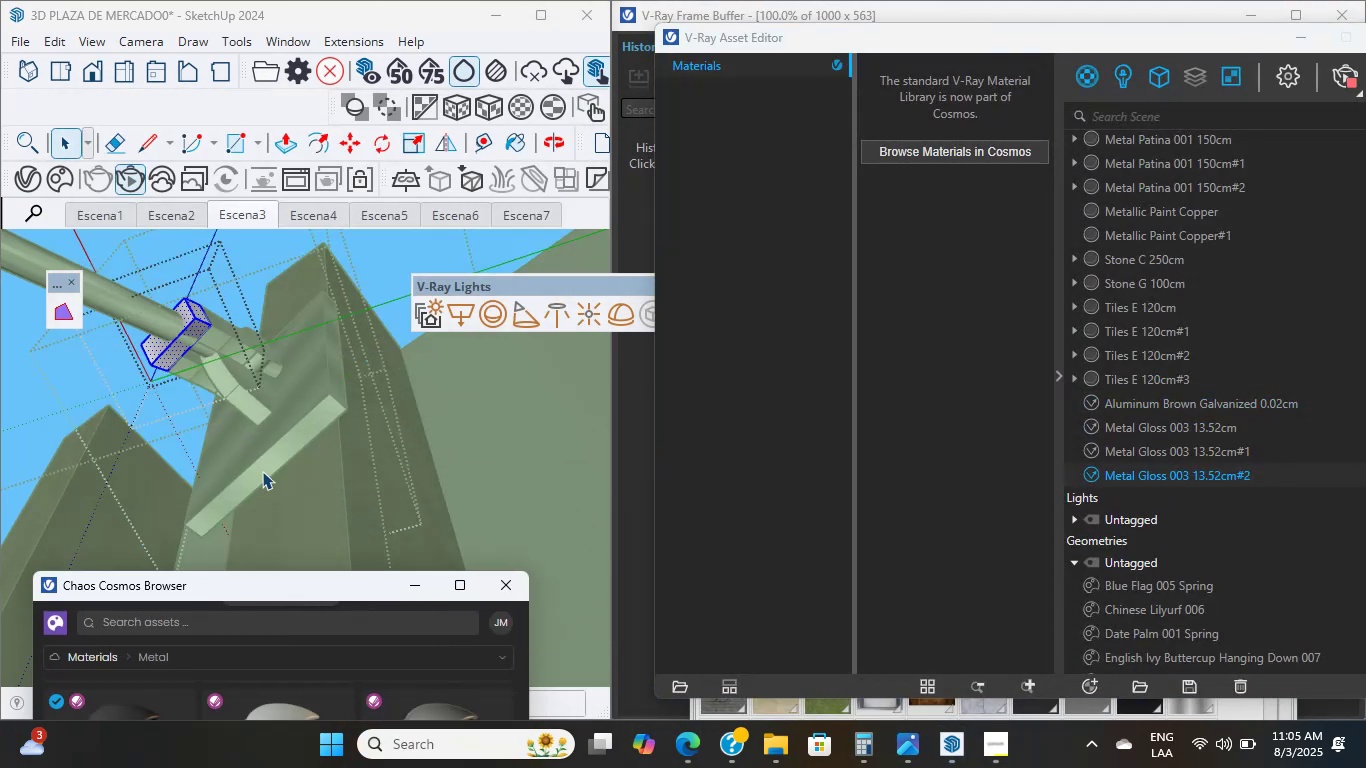 
scroll: coordinate [188, 350], scroll_direction: up, amount: 28.0
 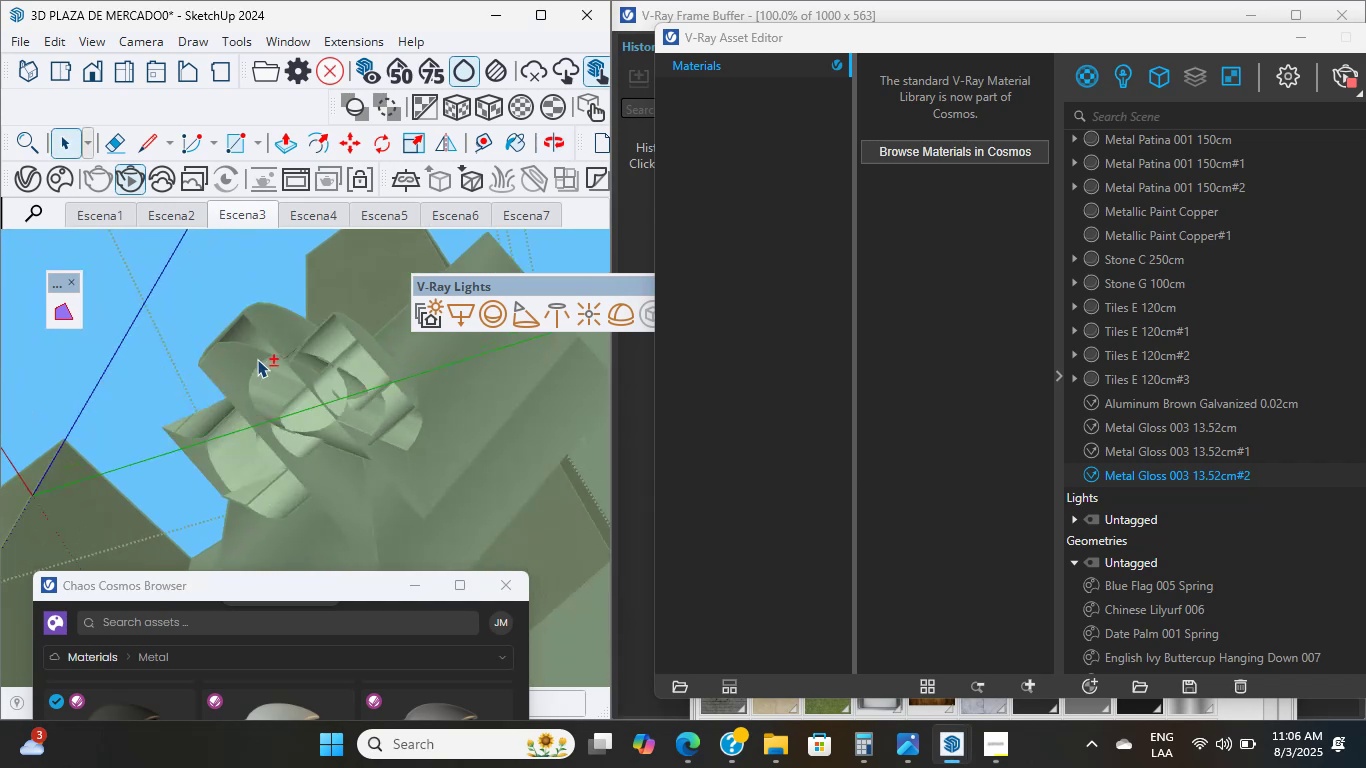 
hold_key(key=ShiftLeft, duration=2.75)
scroll: coordinate [235, 367], scroll_direction: down, amount: 19.0
 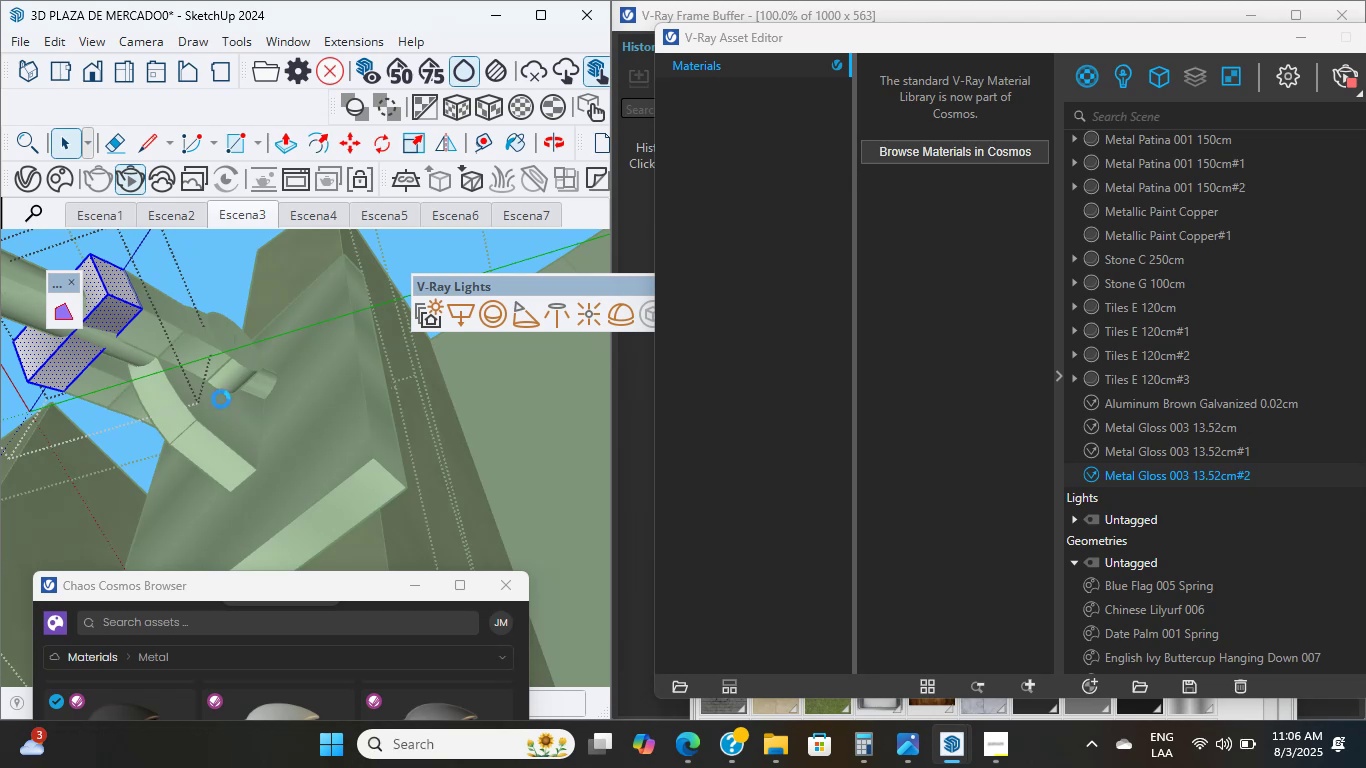 
wait(14.19)
 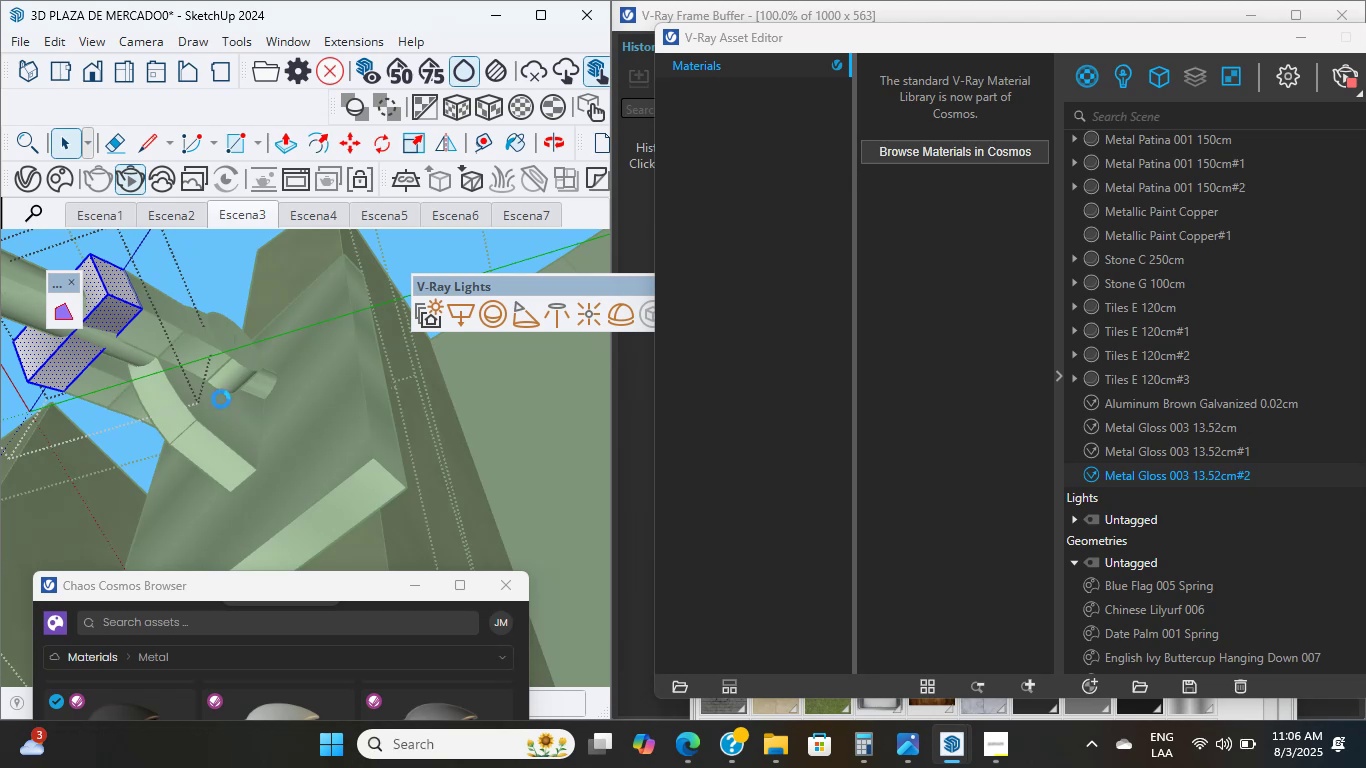 
scroll: coordinate [221, 399], scroll_direction: up, amount: 3.0
 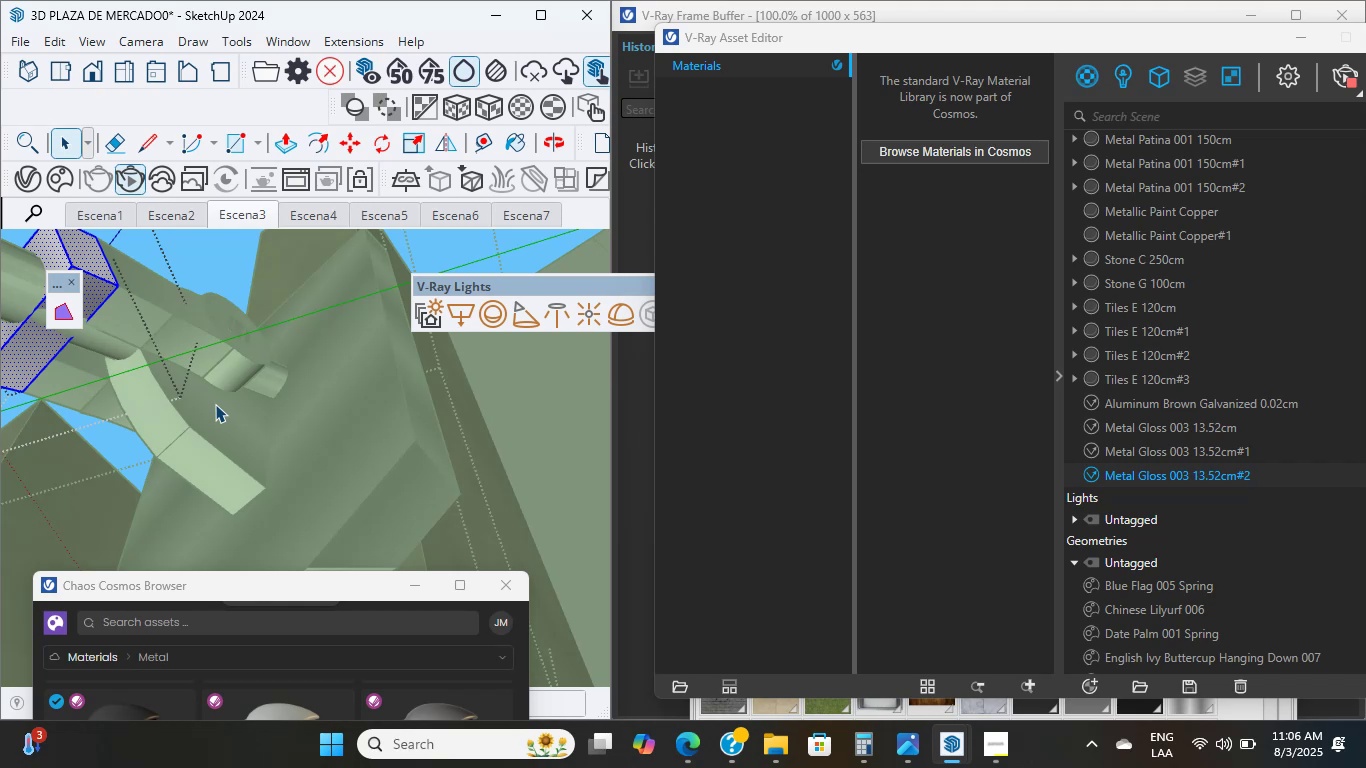 
wait(21.06)
 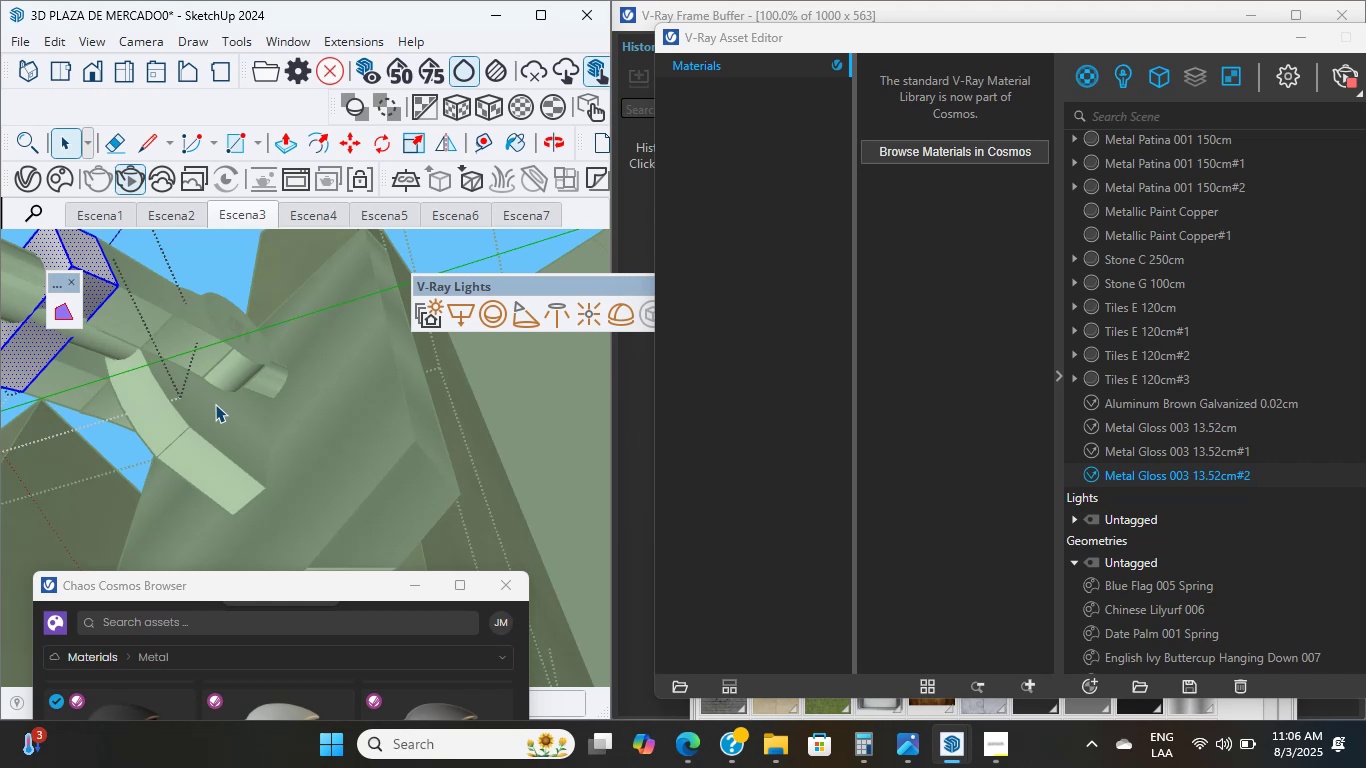 
scroll: coordinate [140, 394], scroll_direction: down, amount: 9.0
 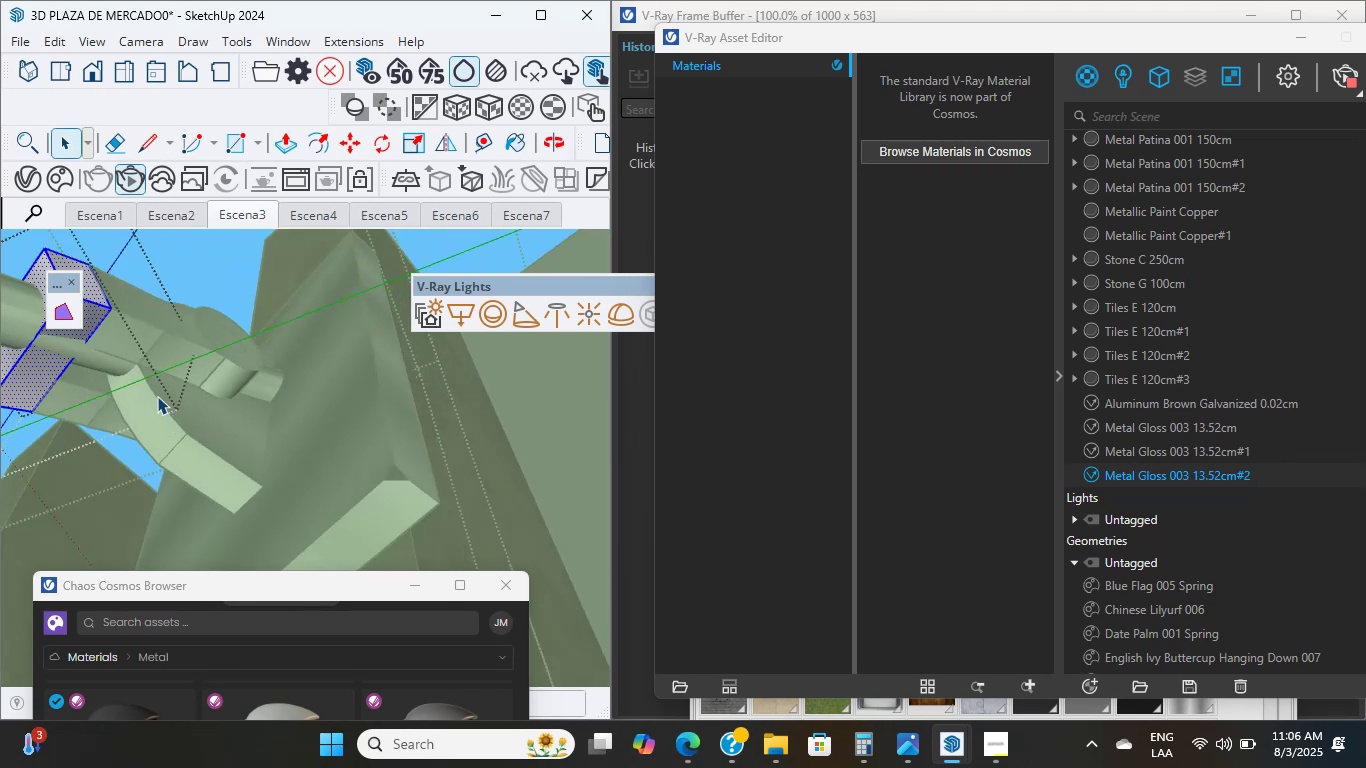 
double_click([113, 372])
 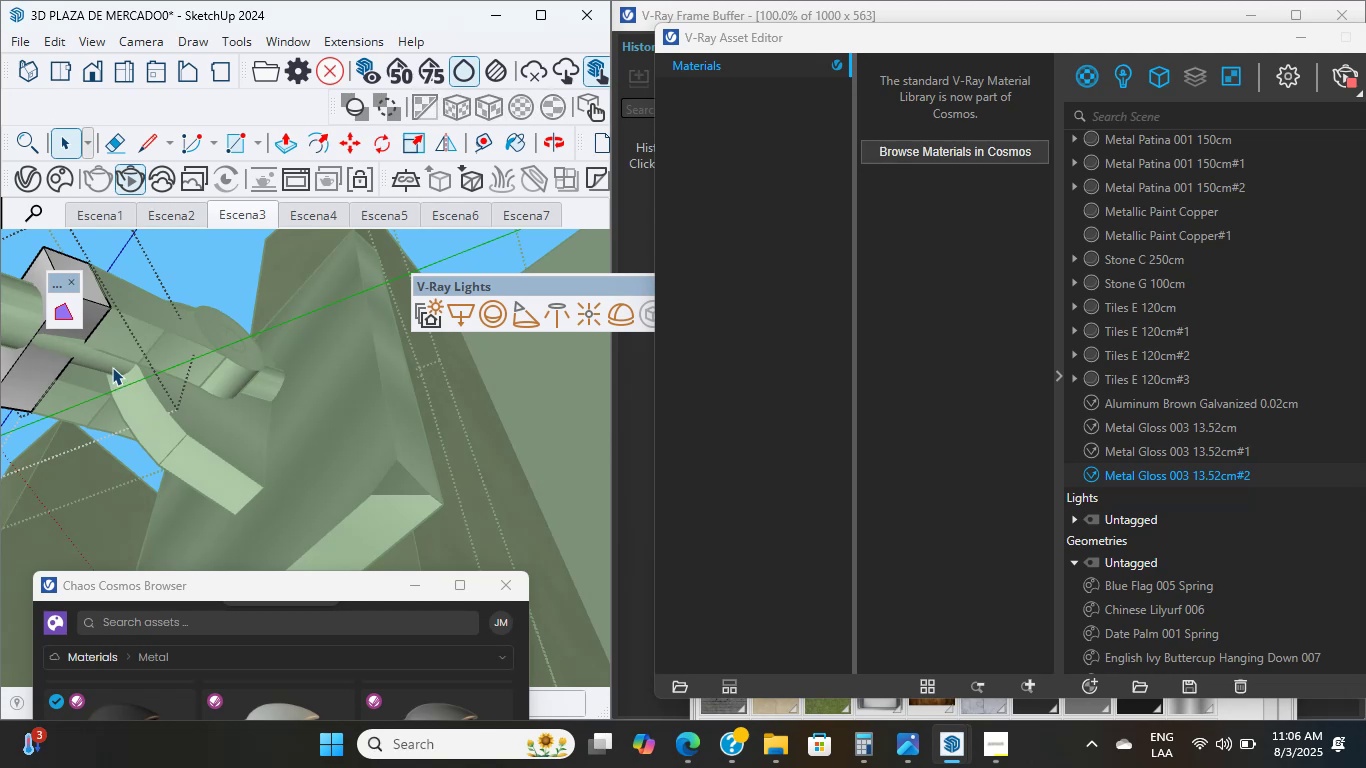 
triple_click([112, 367])
 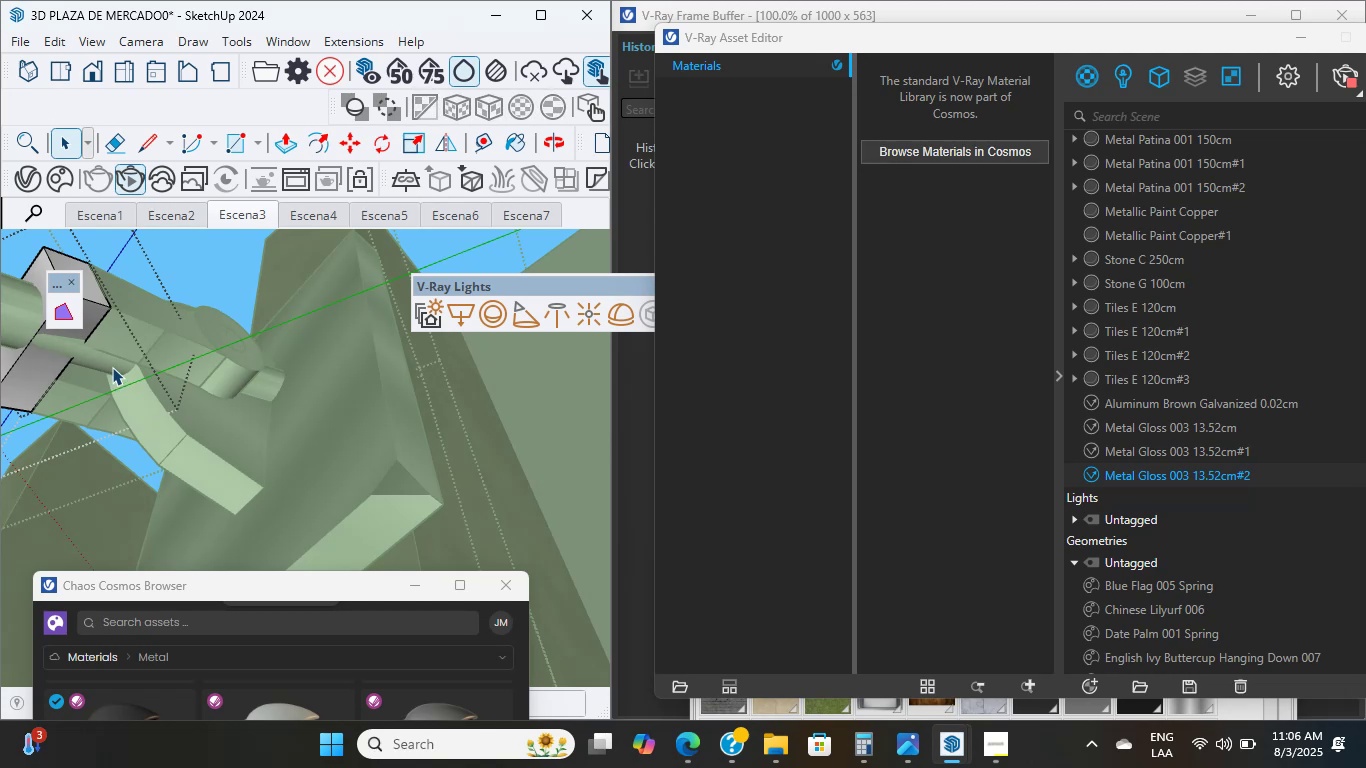 
triple_click([112, 367])
 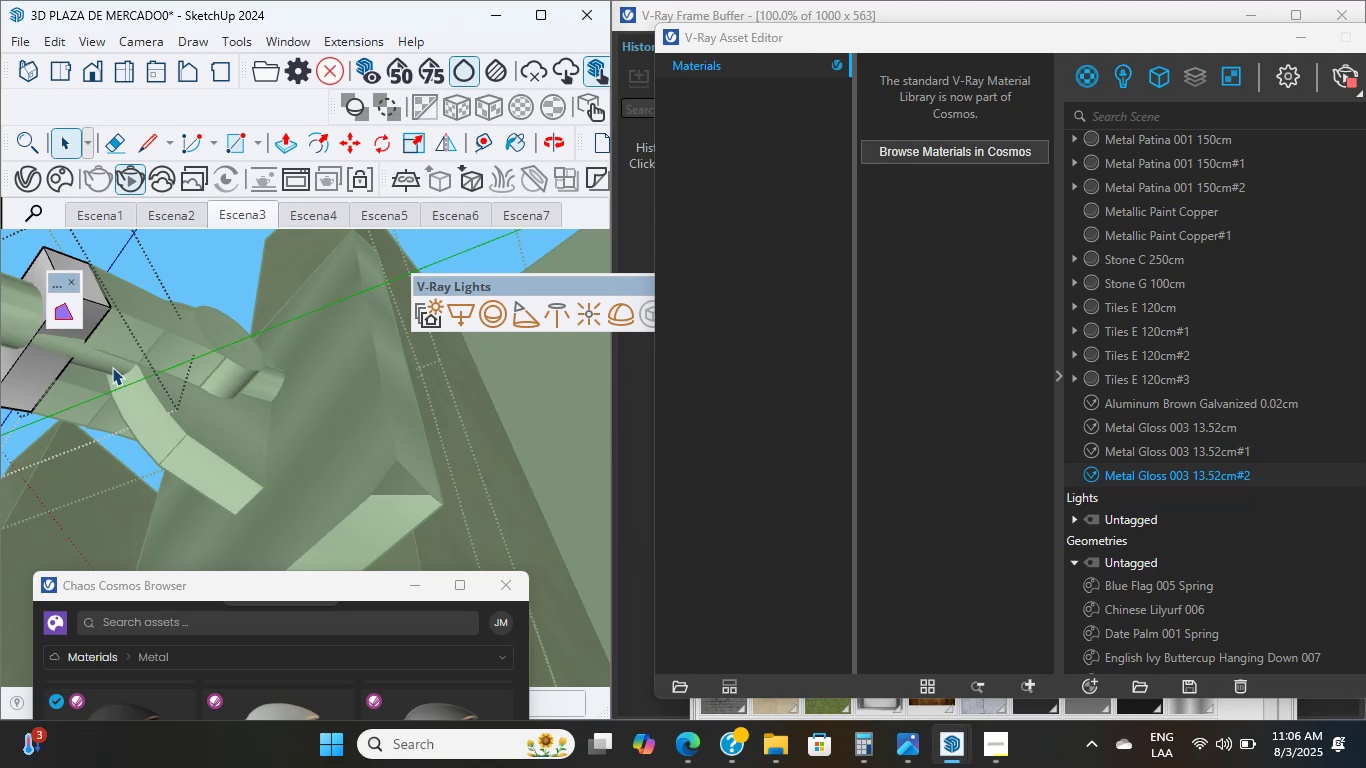 
scroll: coordinate [112, 367], scroll_direction: up, amount: 3.0
 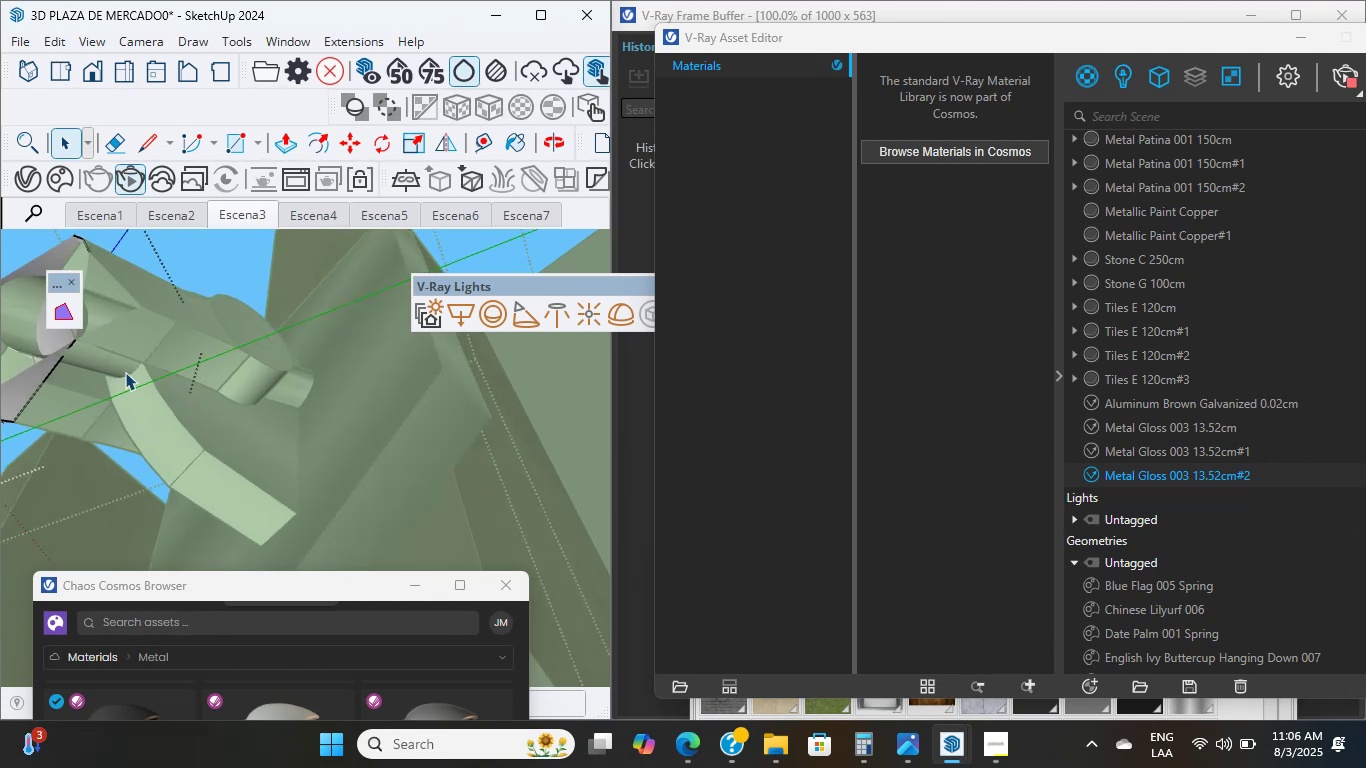 
wait(6.94)
 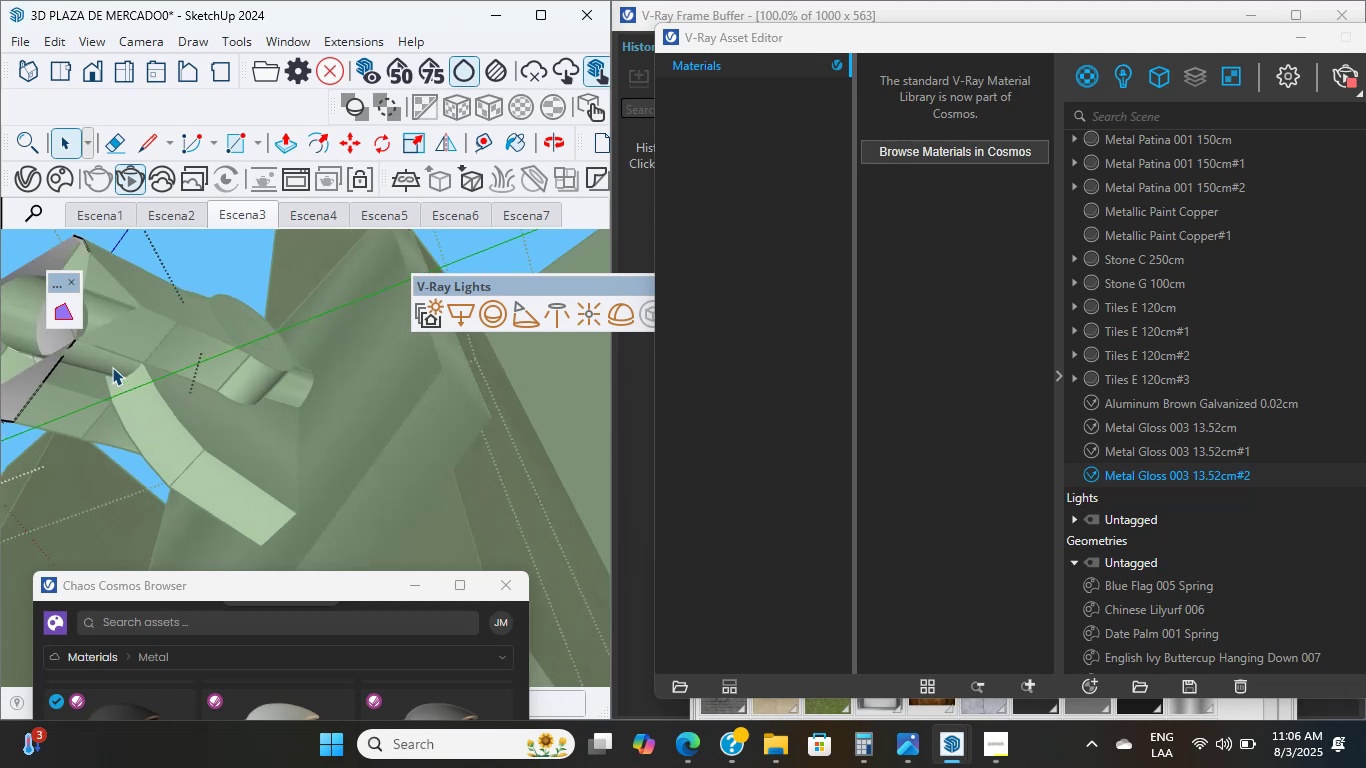 
key(Shift+ShiftLeft)
 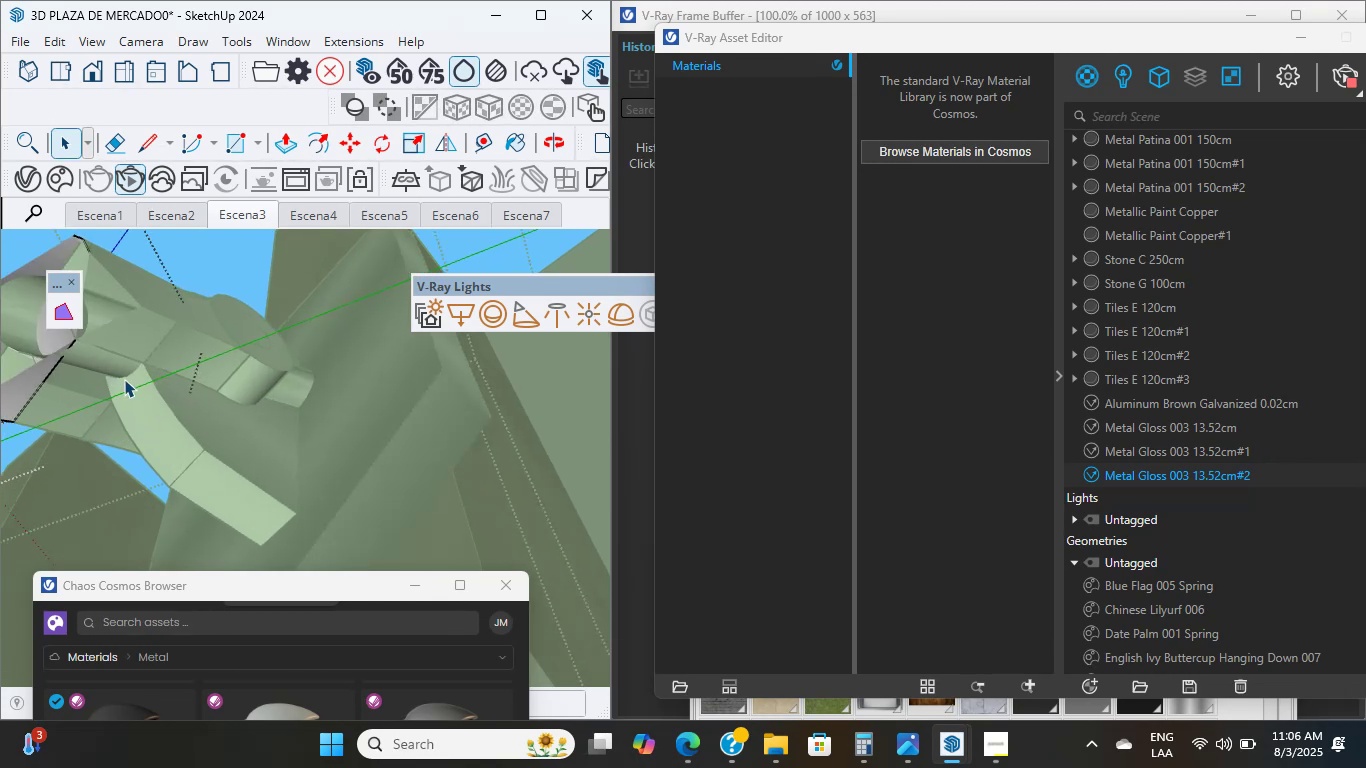 
scroll: coordinate [274, 370], scroll_direction: none, amount: 0.0
 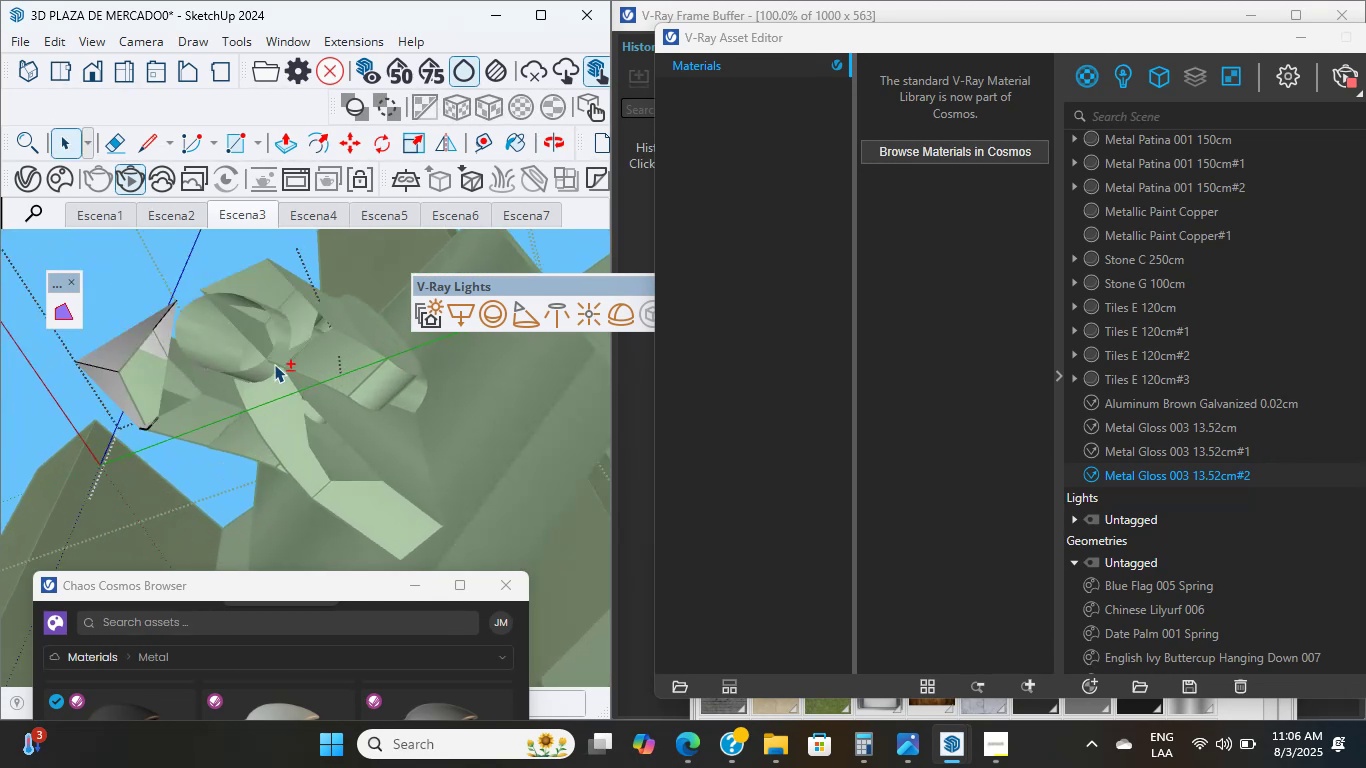 
hold_key(key=ShiftLeft, duration=1.47)
 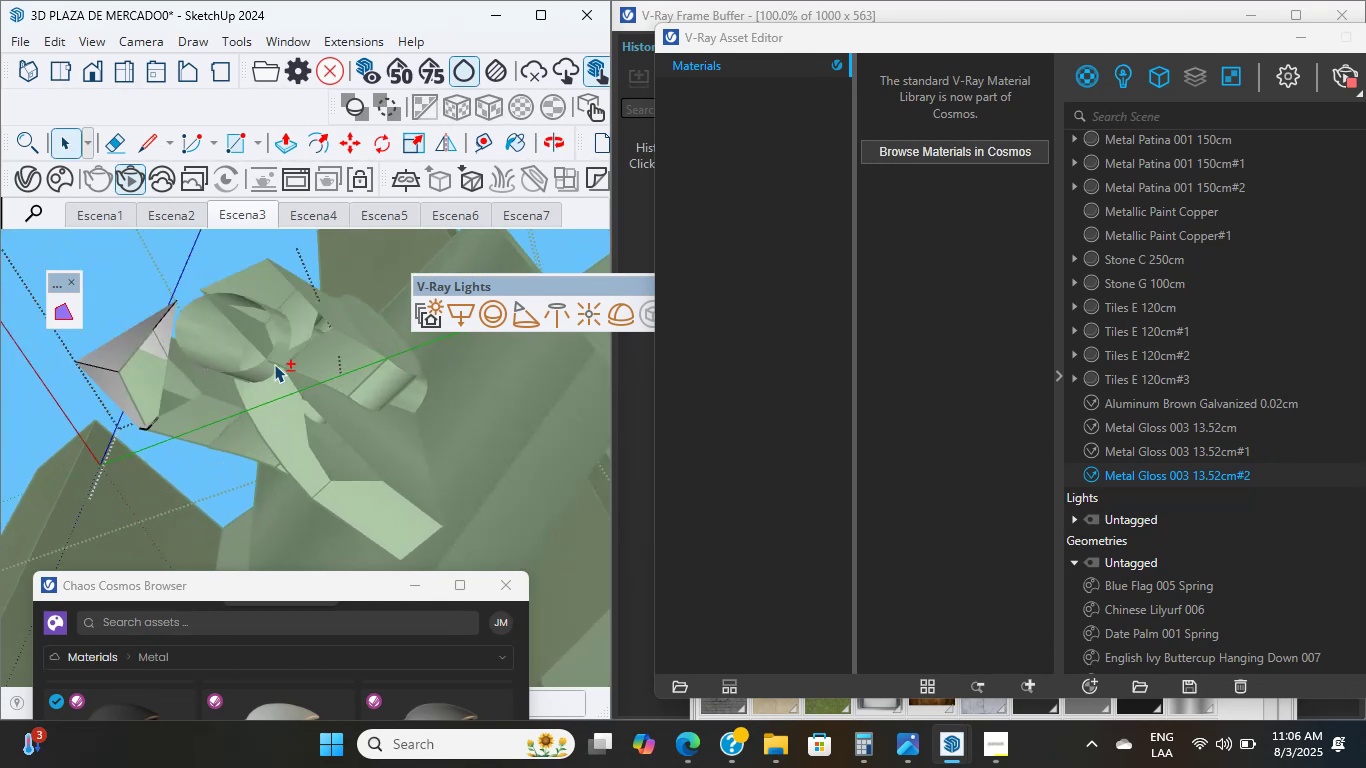 
scroll: coordinate [248, 384], scroll_direction: down, amount: 29.0
 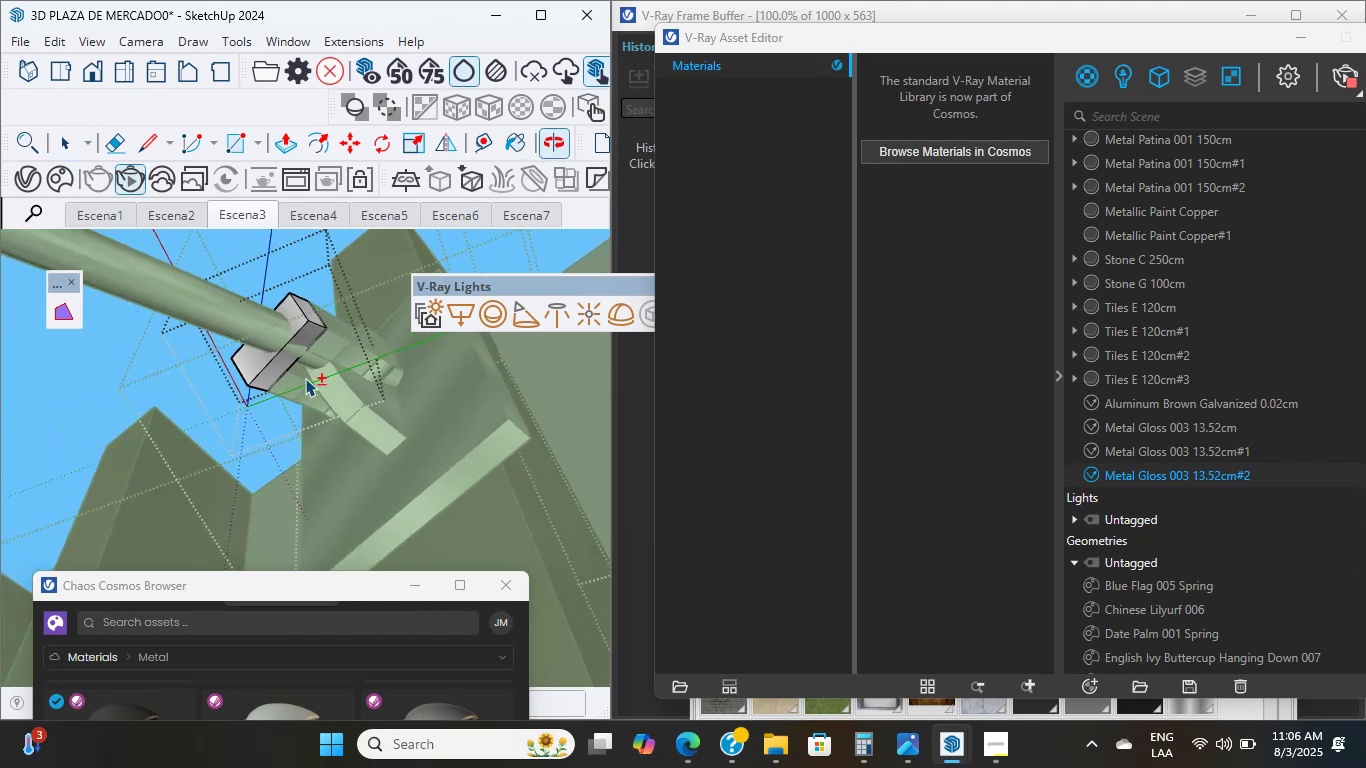 
hold_key(key=ShiftLeft, duration=0.6)
 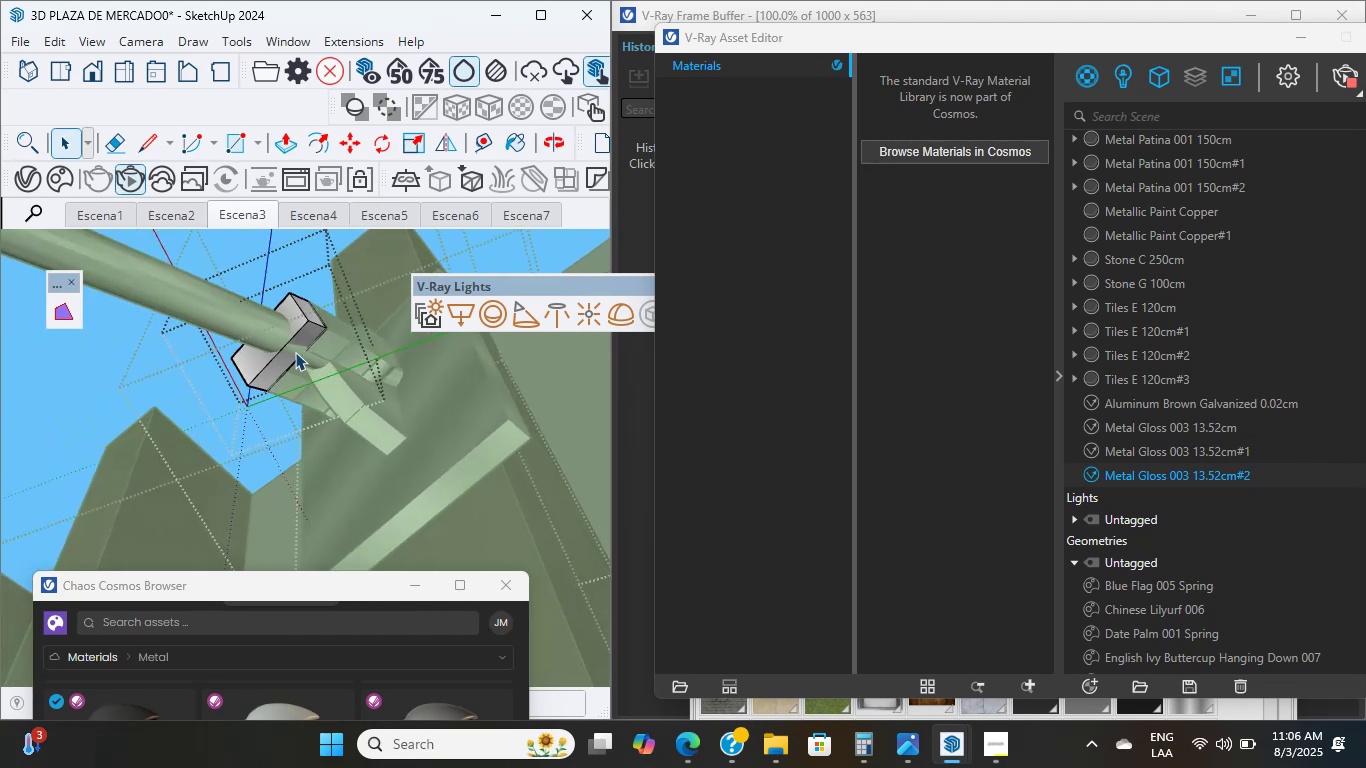 
double_click([295, 353])
 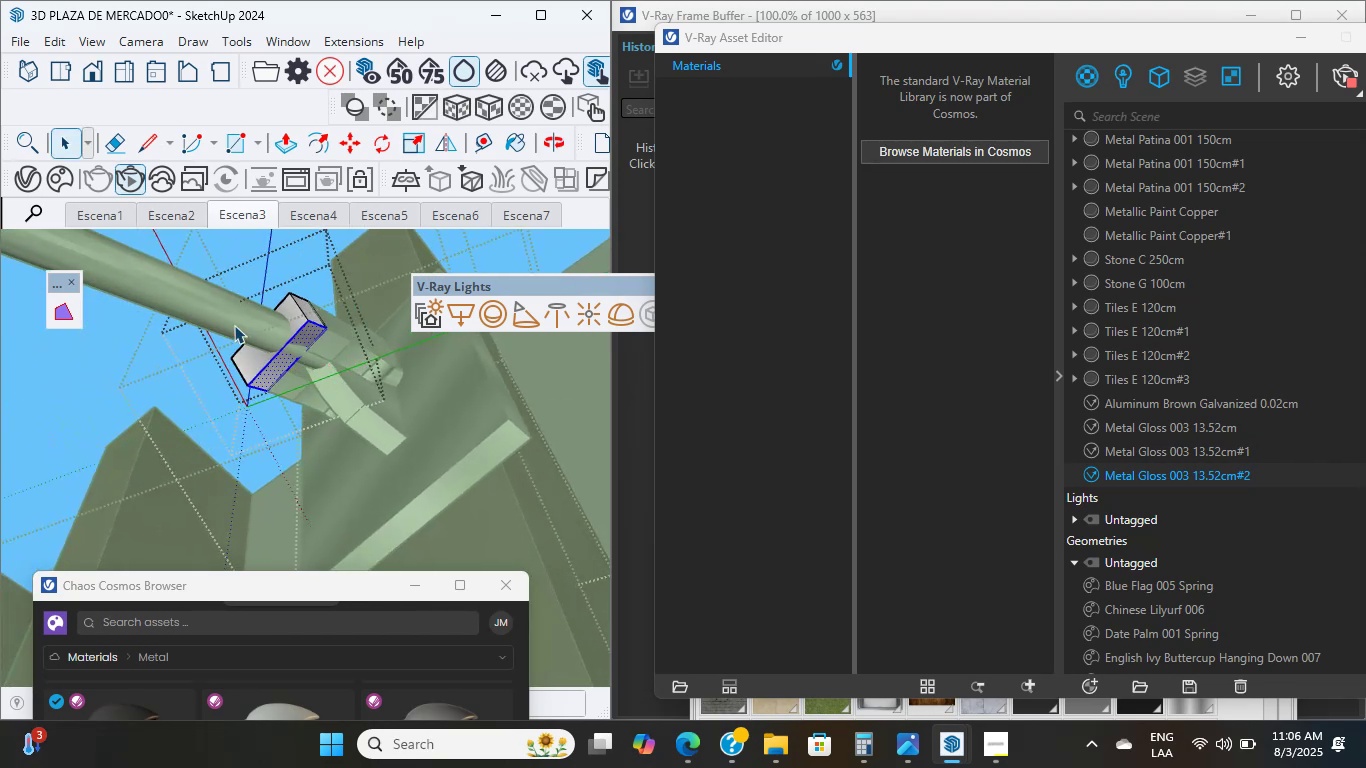 
triple_click([234, 324])
 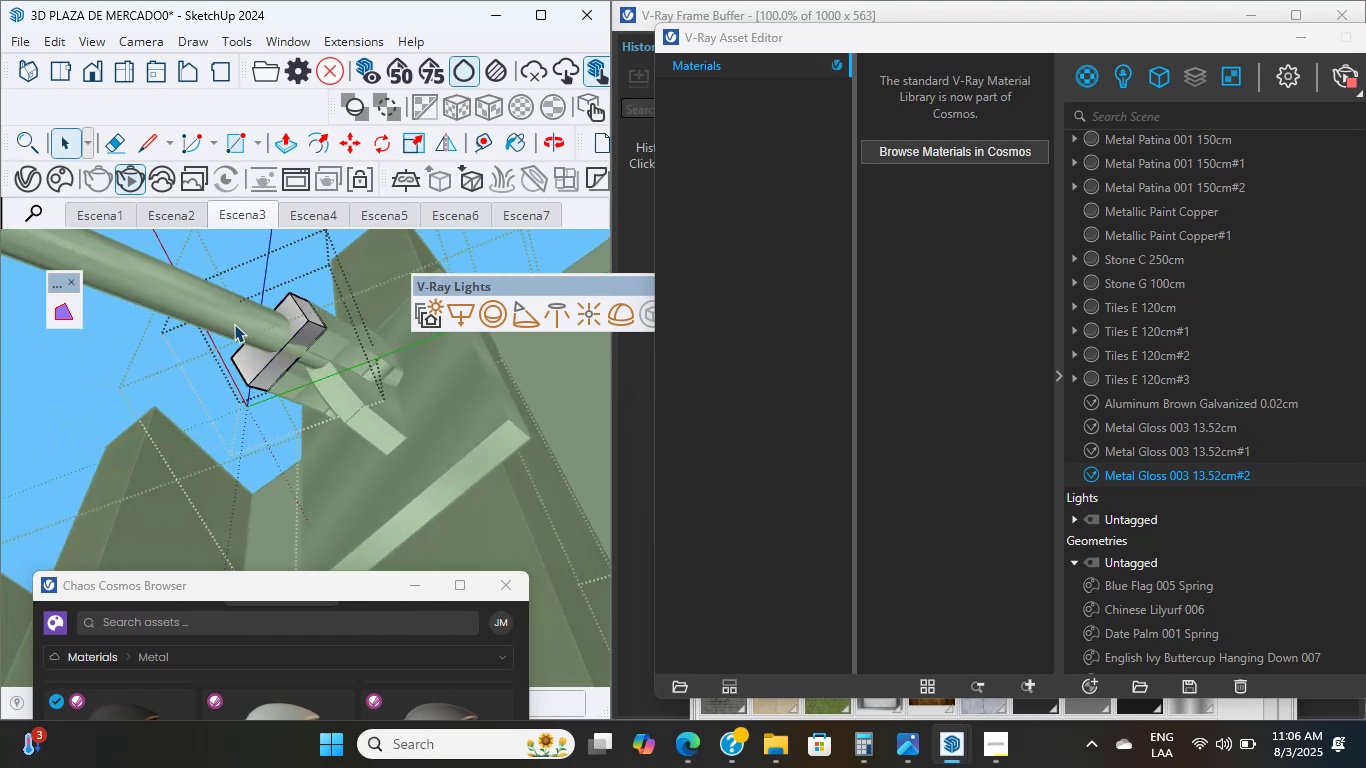 
triple_click([234, 324])
 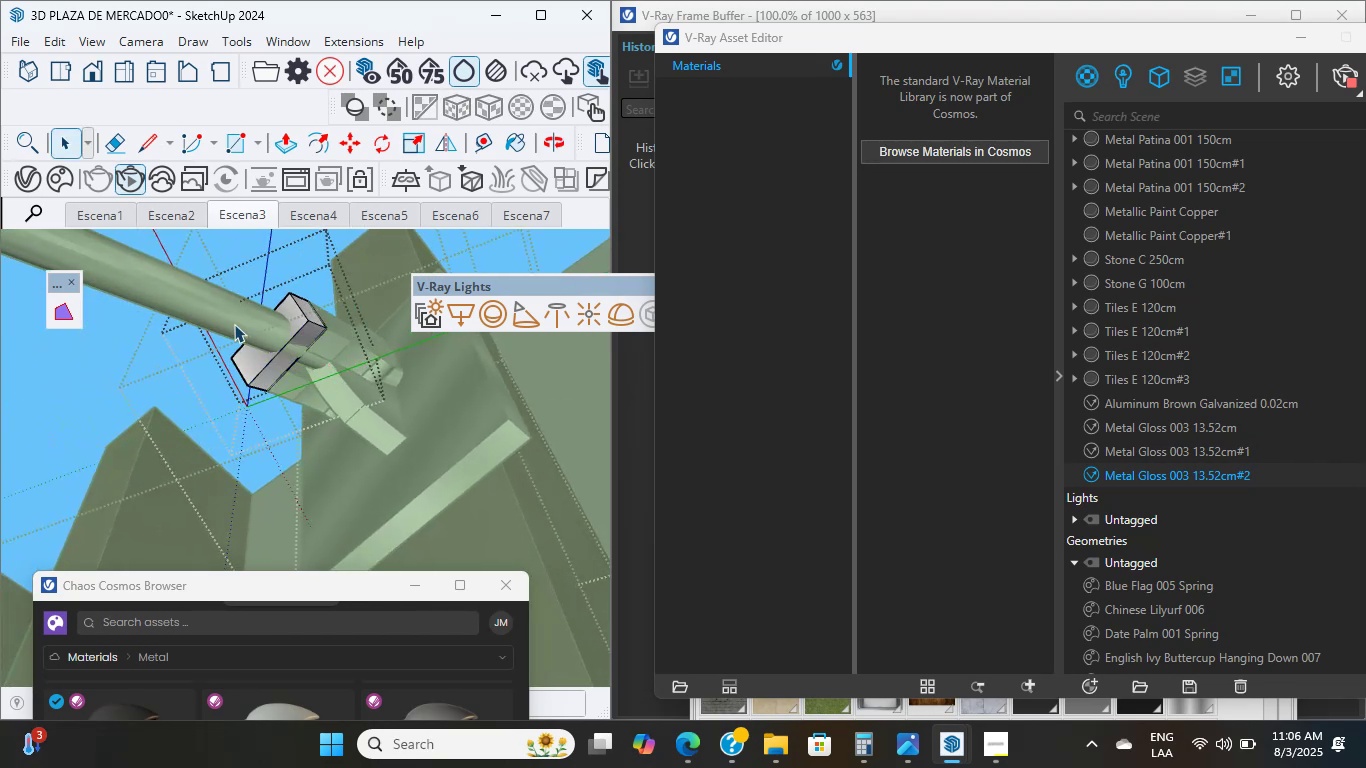 
triple_click([234, 324])
 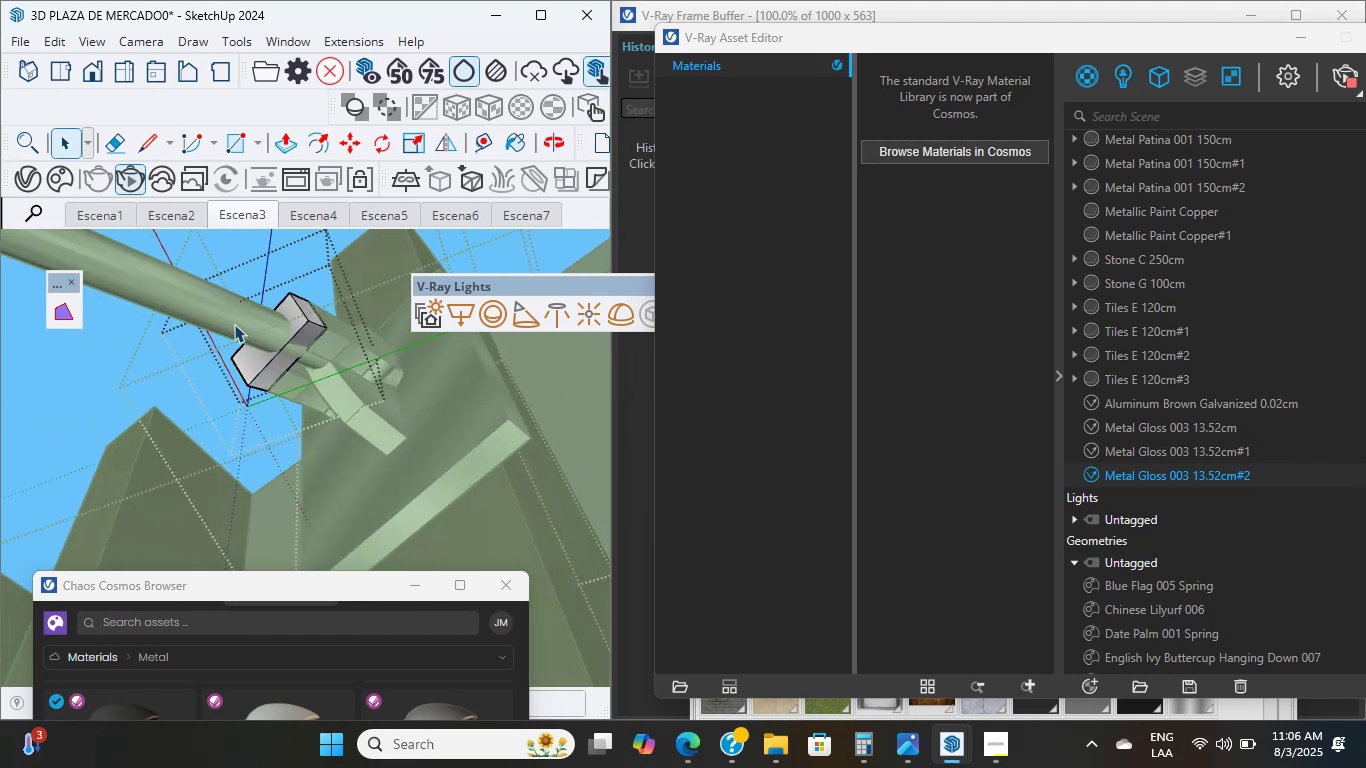 
triple_click([234, 324])
 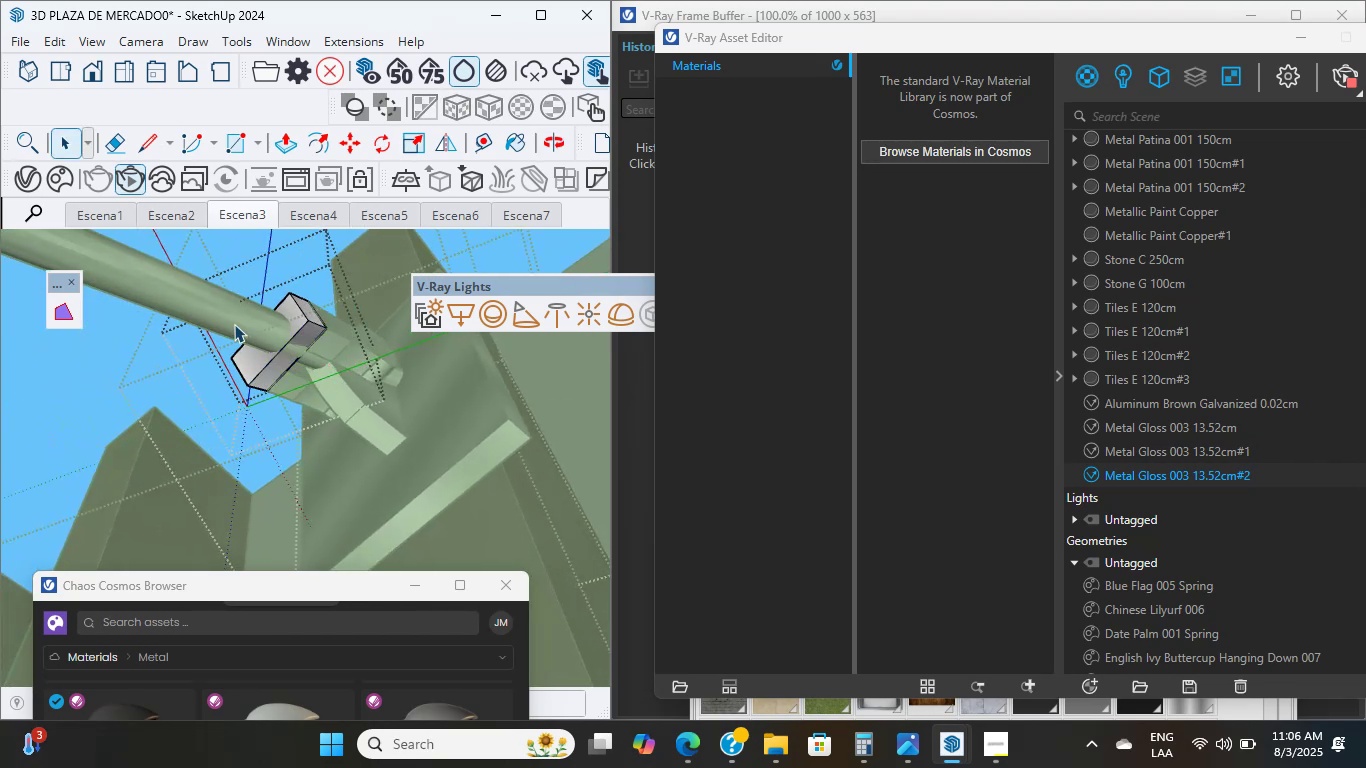 
triple_click([234, 324])
 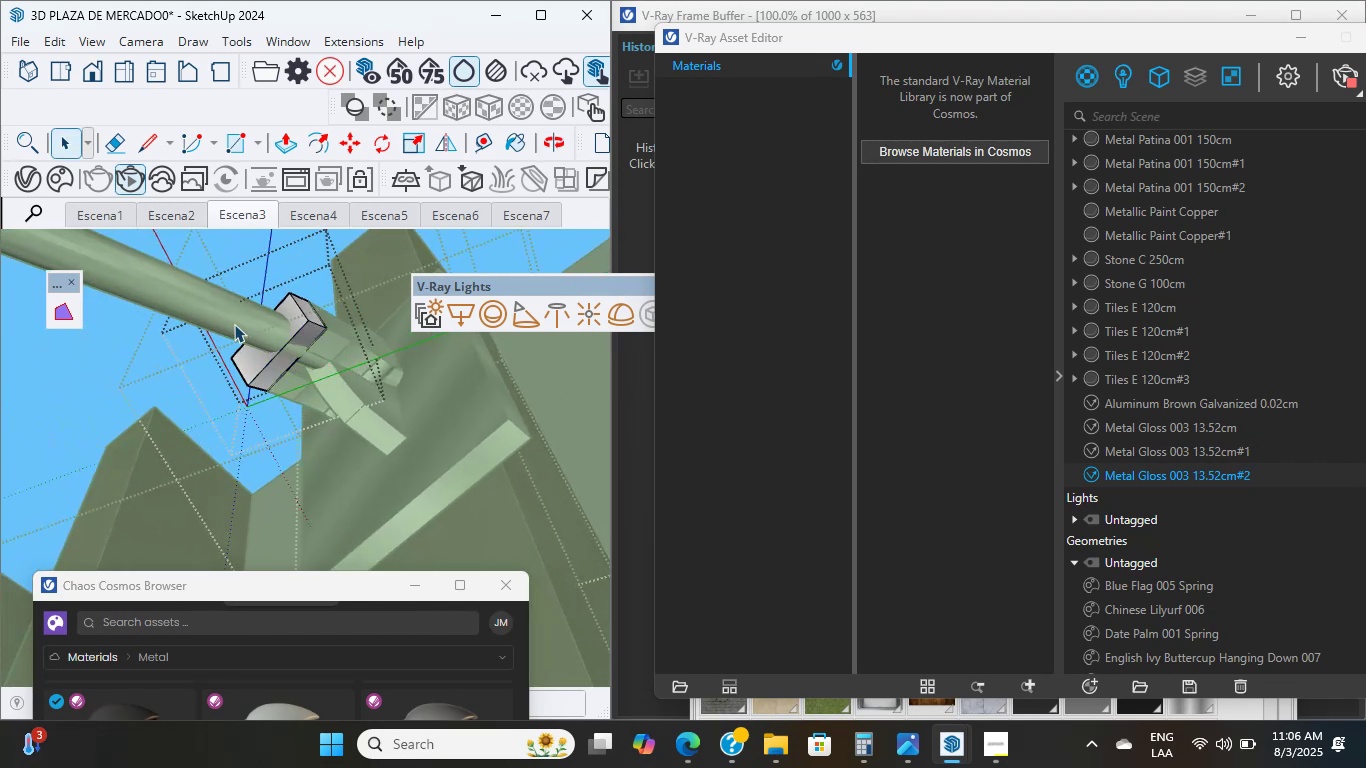 
double_click([123, 340])
 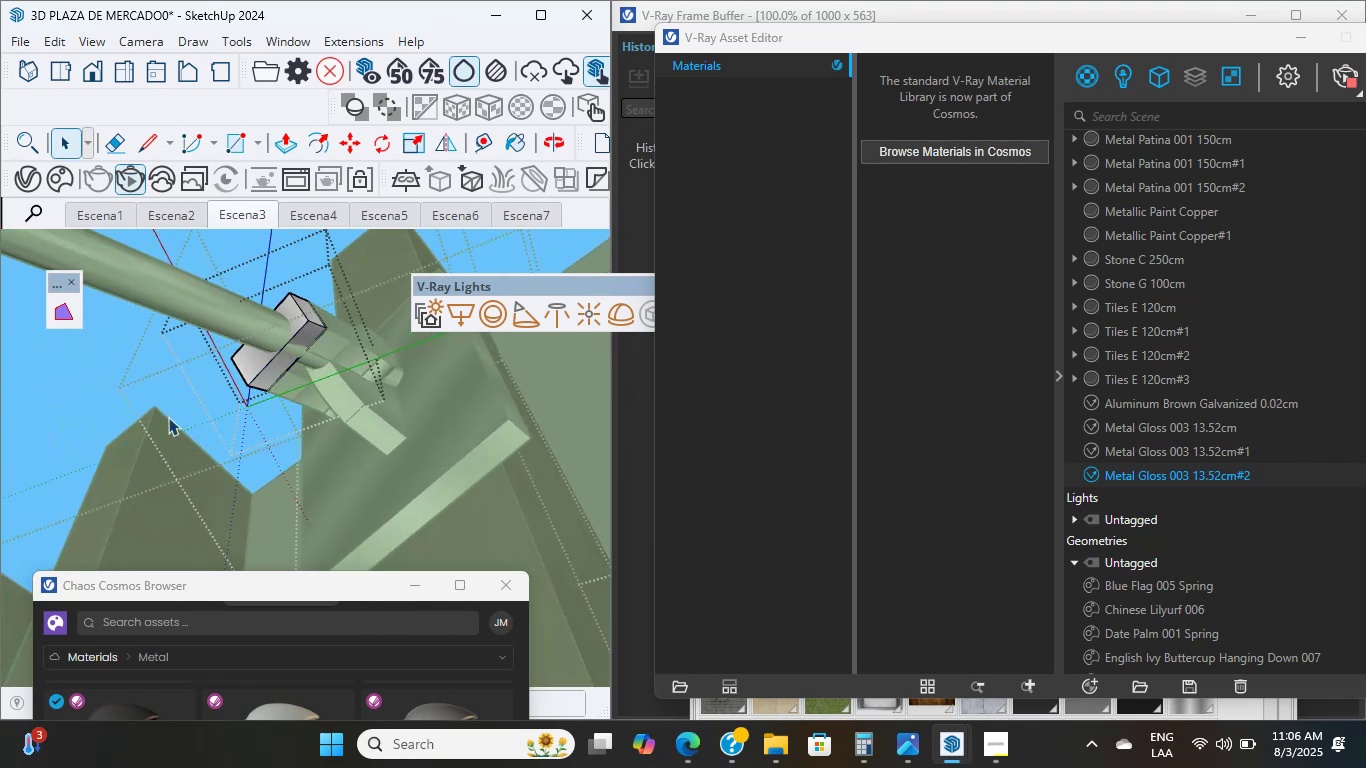 
triple_click([123, 340])
 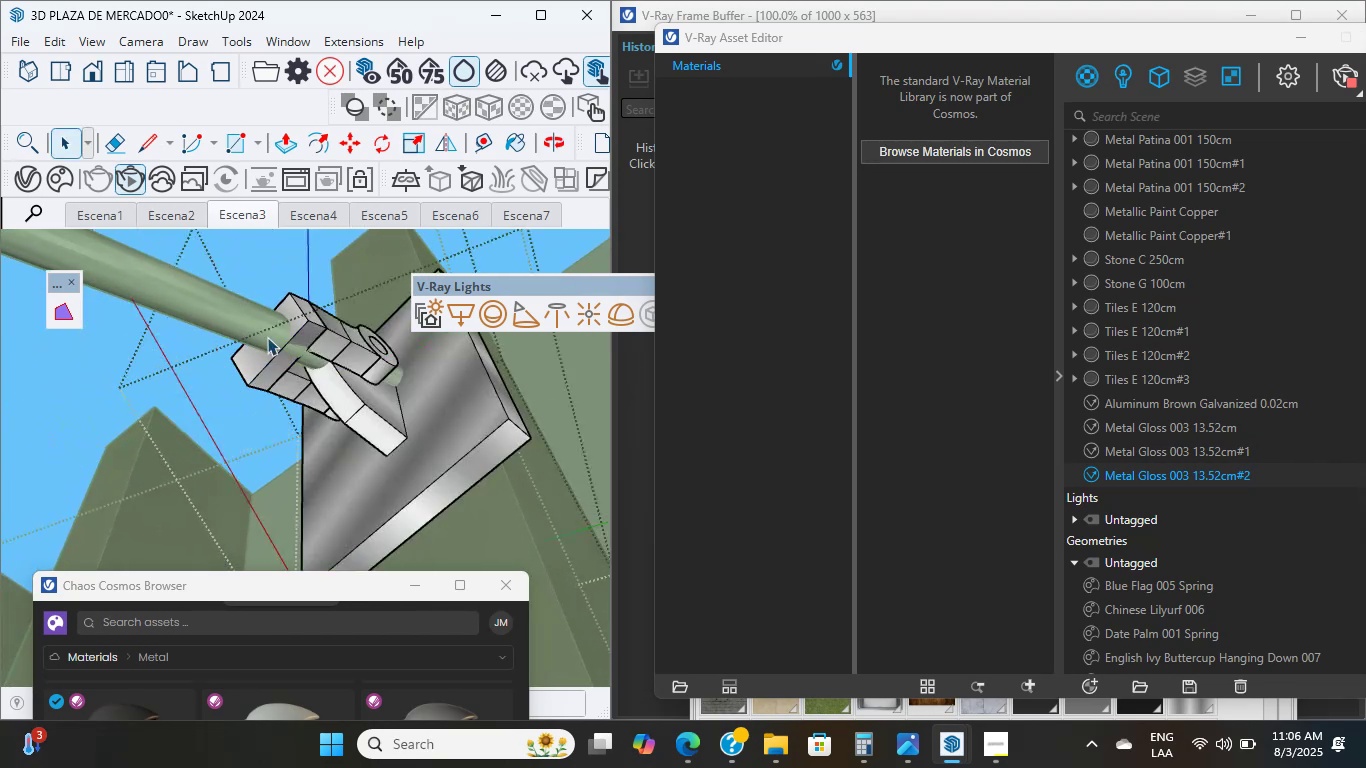 
left_click([307, 303])
 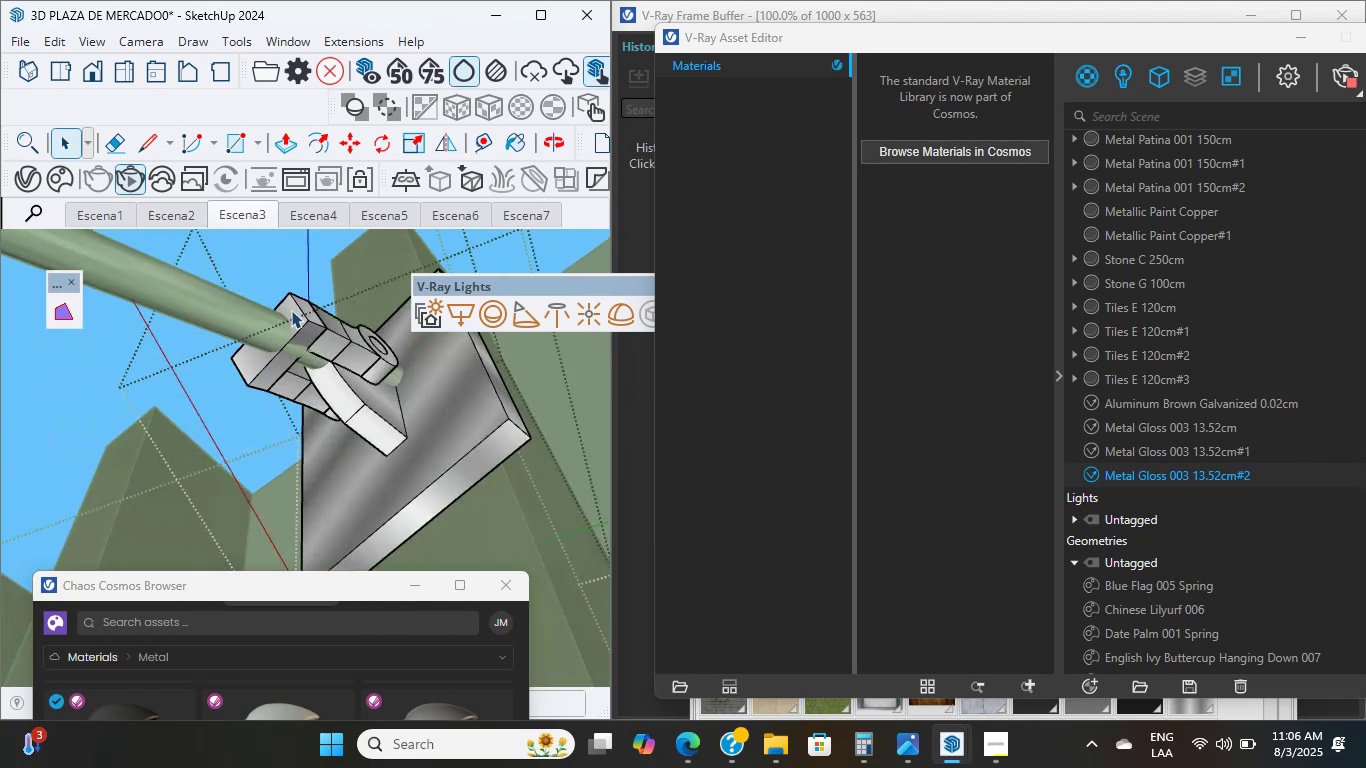 
hold_key(key=ShiftLeft, duration=7.48)
left_click([325, 335])
 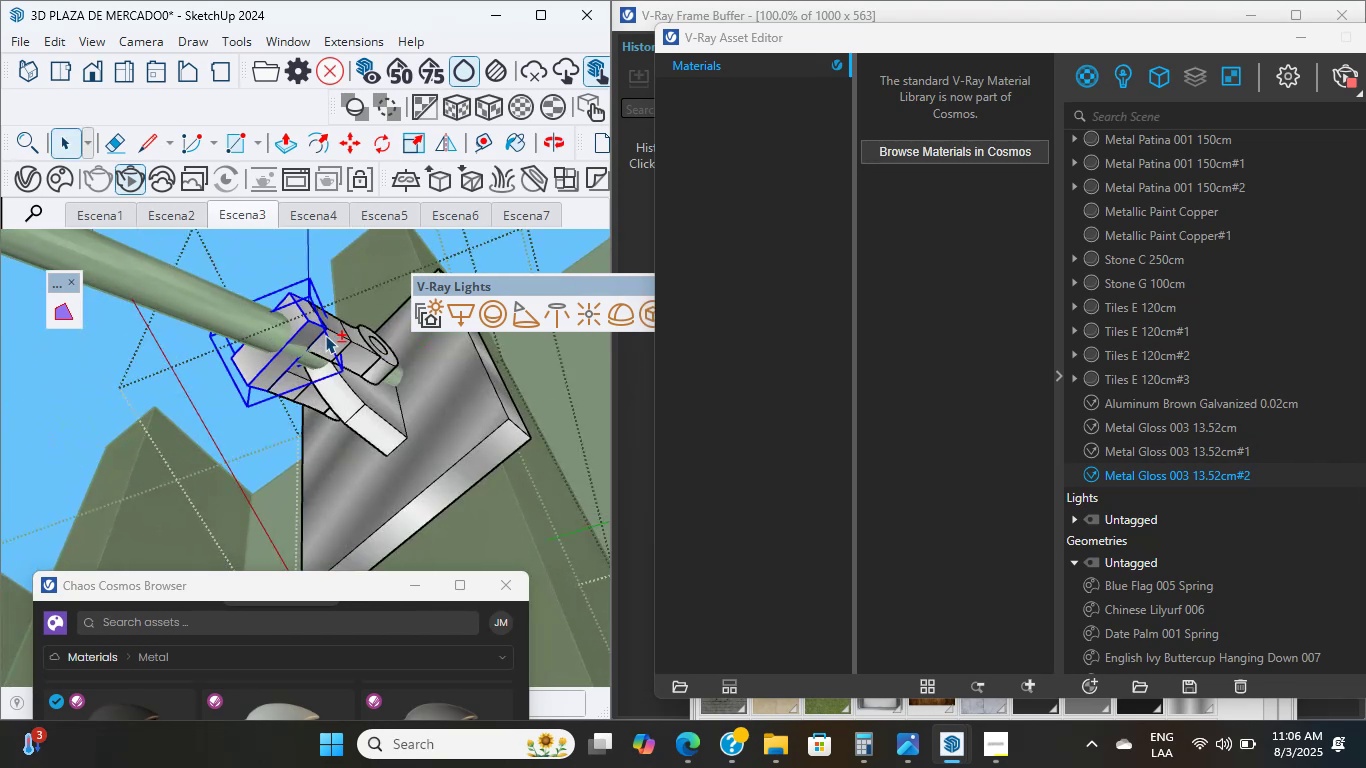 
scroll: coordinate [338, 348], scroll_direction: up, amount: 9.0
 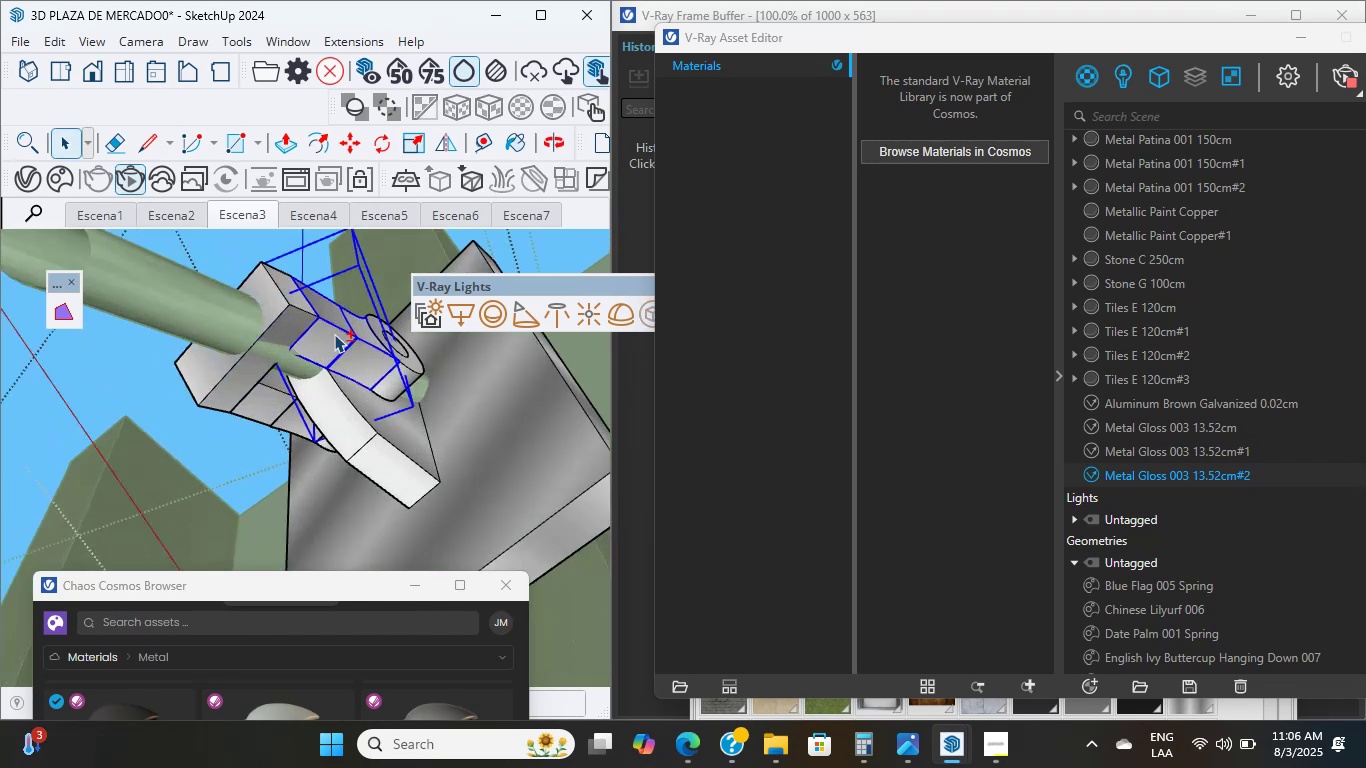 
double_click([329, 333])
 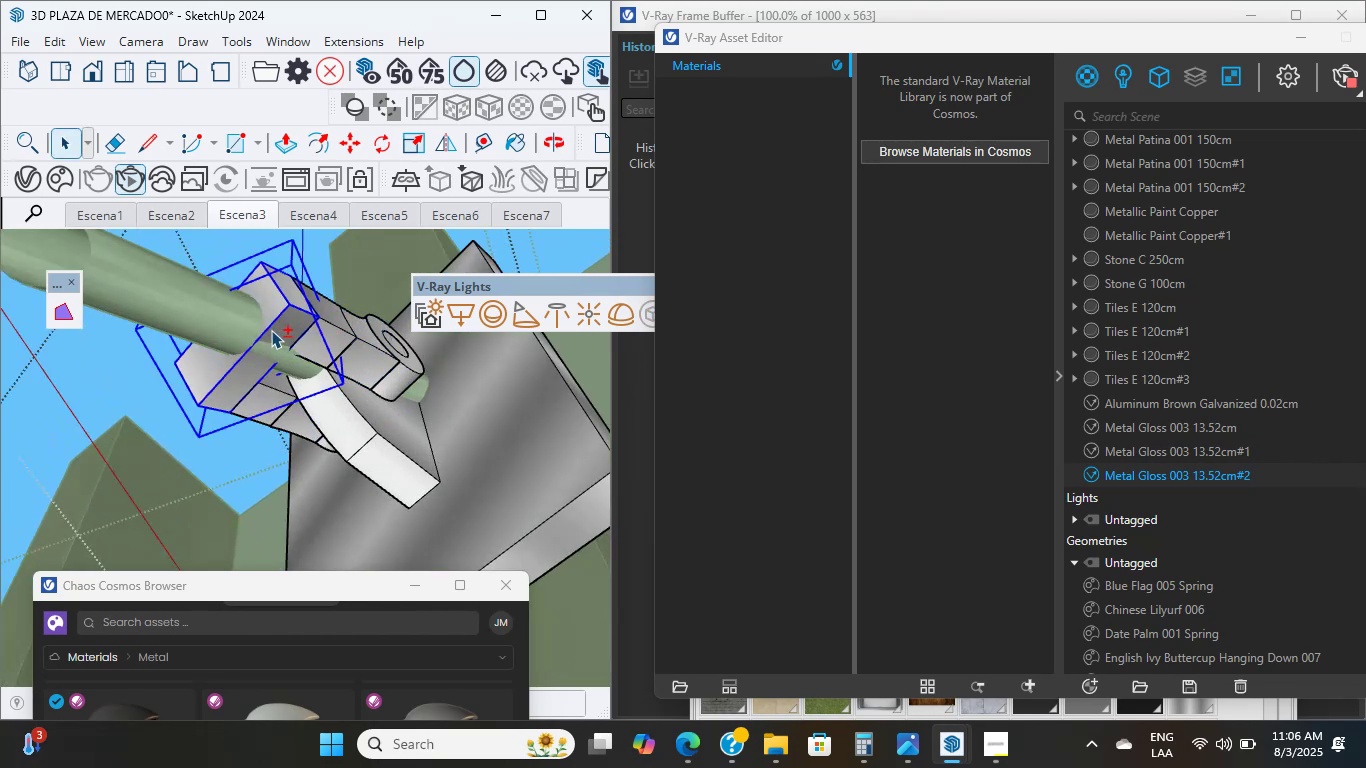 
scroll: coordinate [331, 341], scroll_direction: up, amount: 1.0
 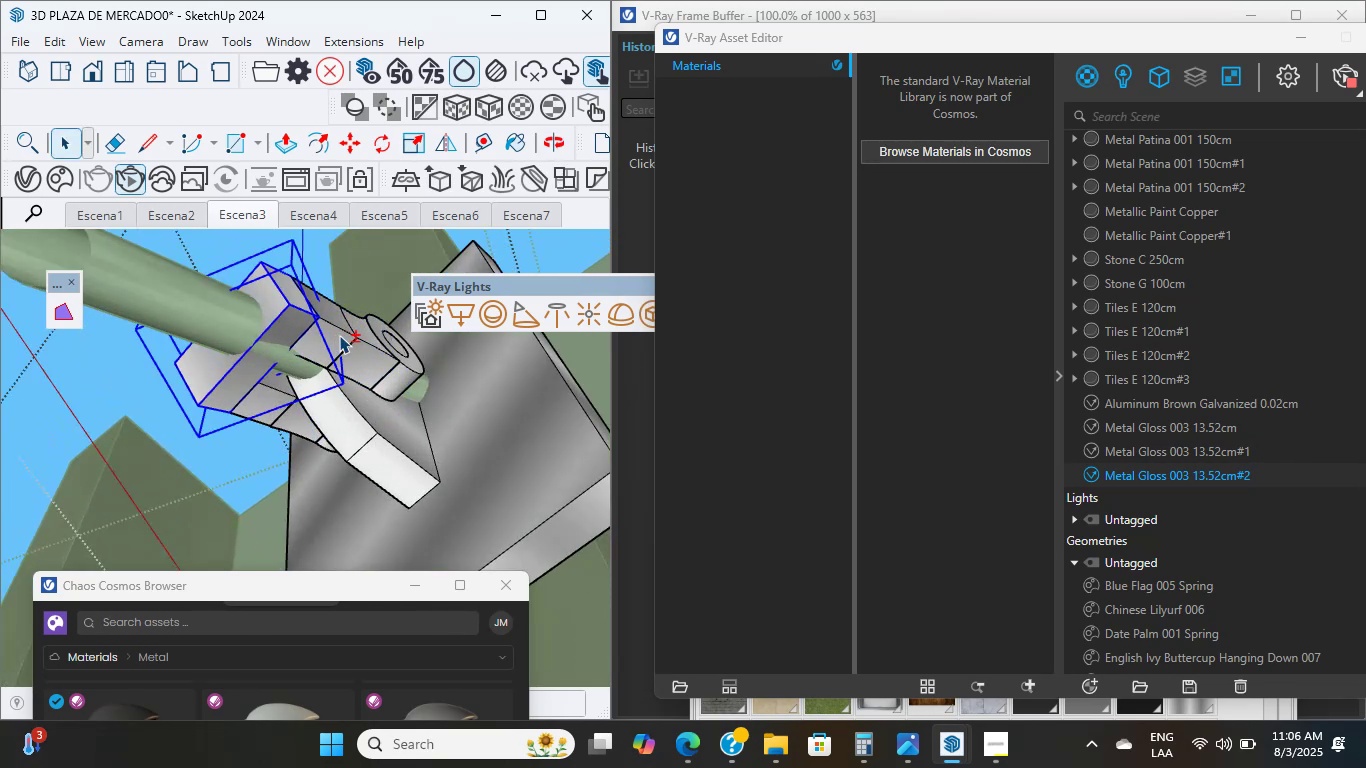 
left_click([368, 455])
 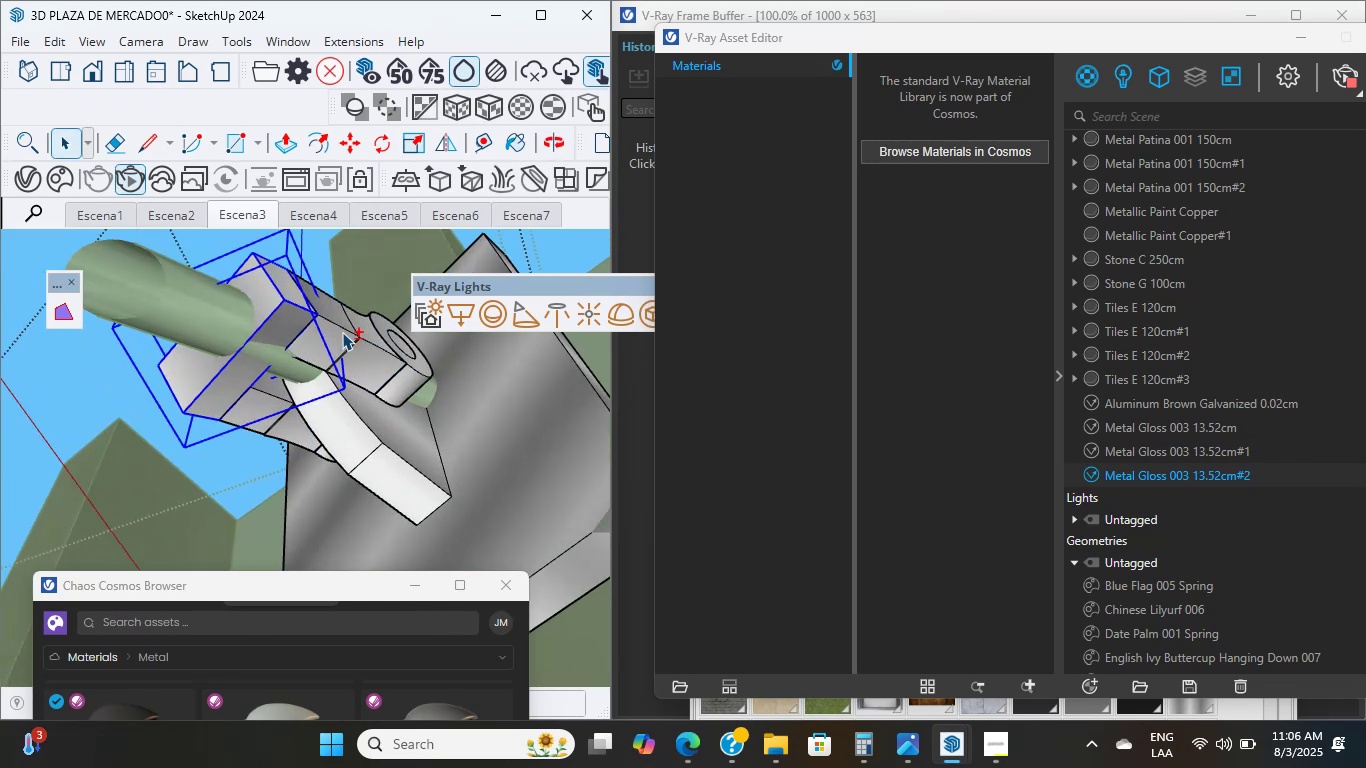 
left_click([462, 465])
 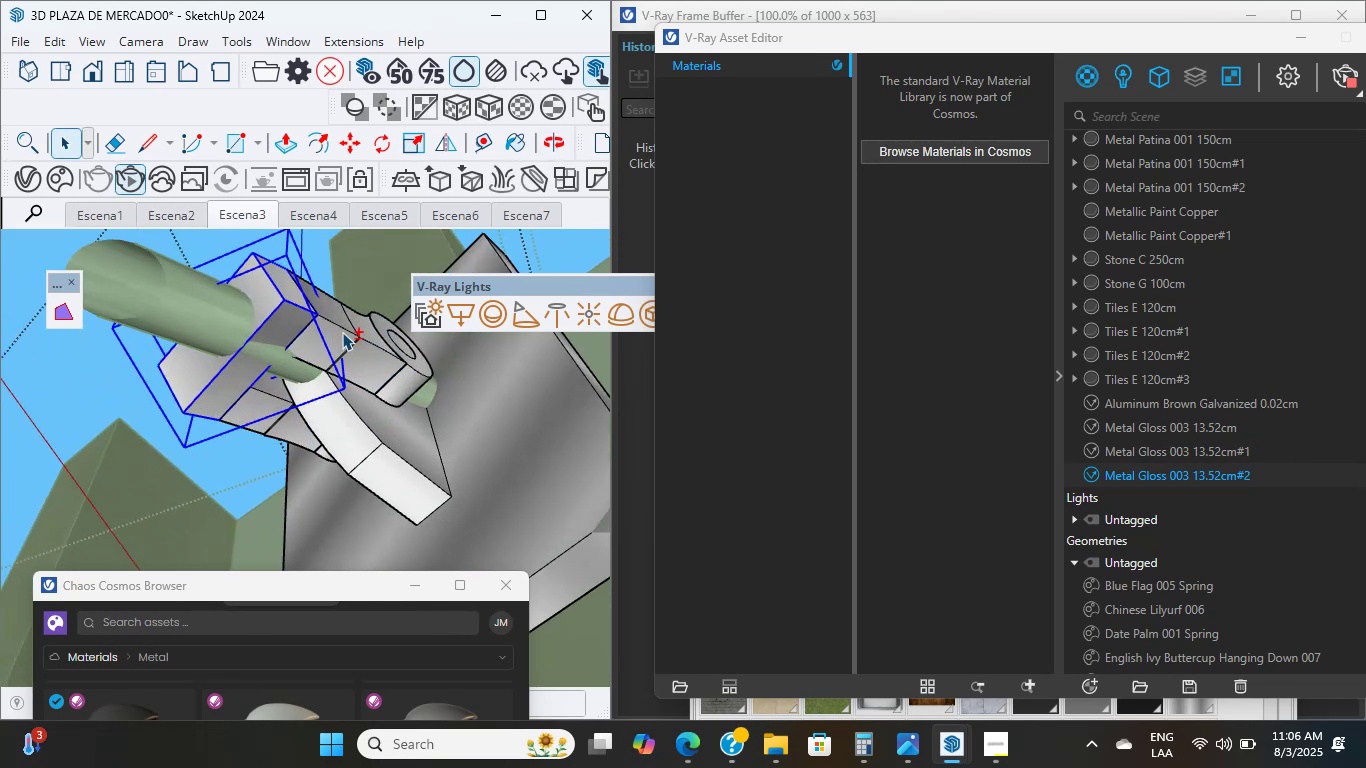 
left_click([428, 472])
 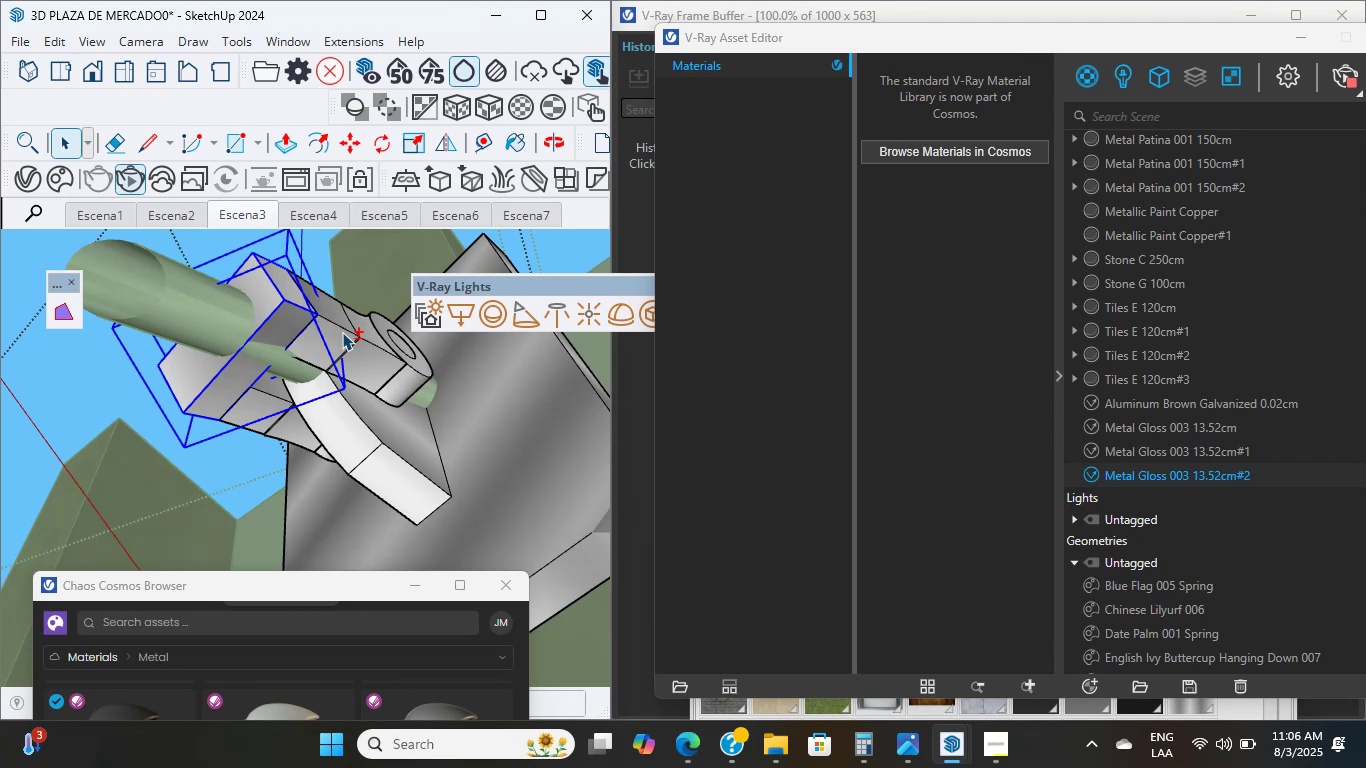 
scroll: coordinate [292, 438], scroll_direction: down, amount: 1.0
 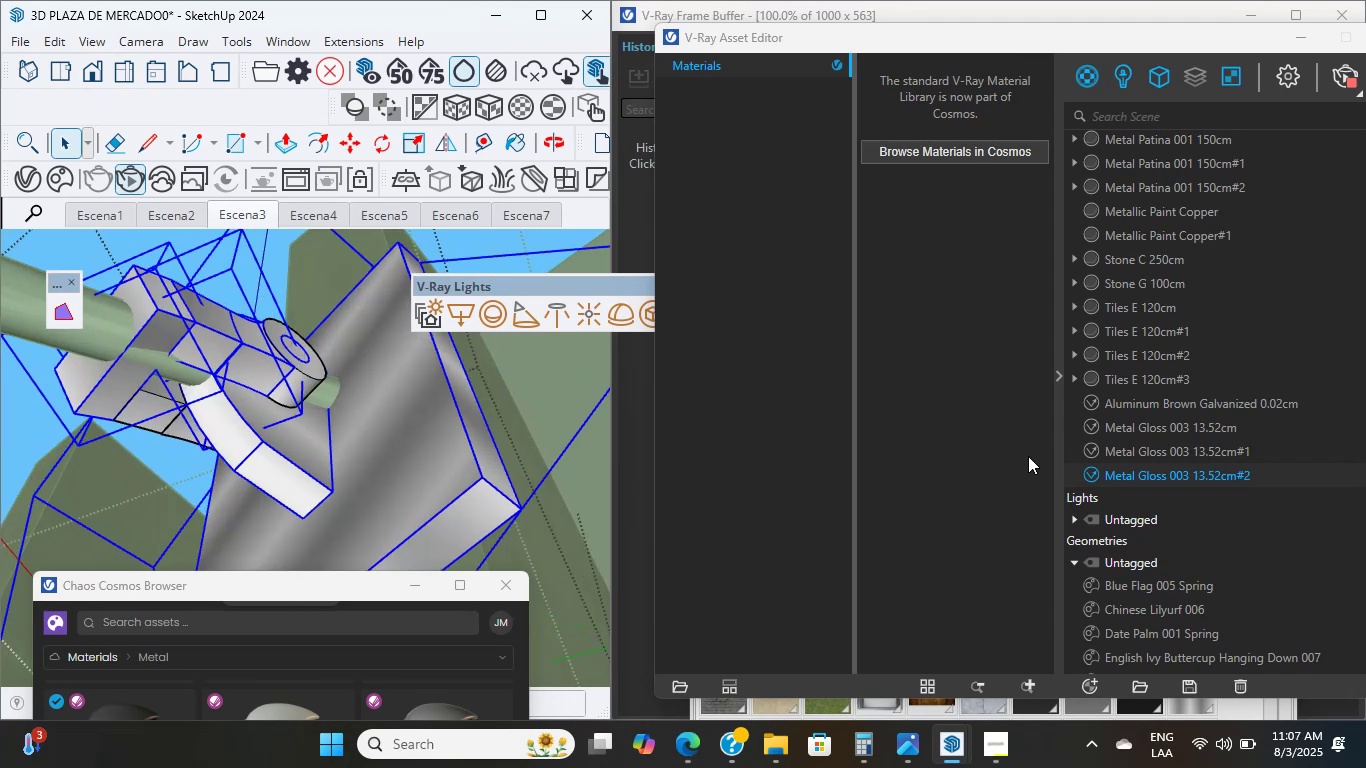 
right_click([1192, 462])
 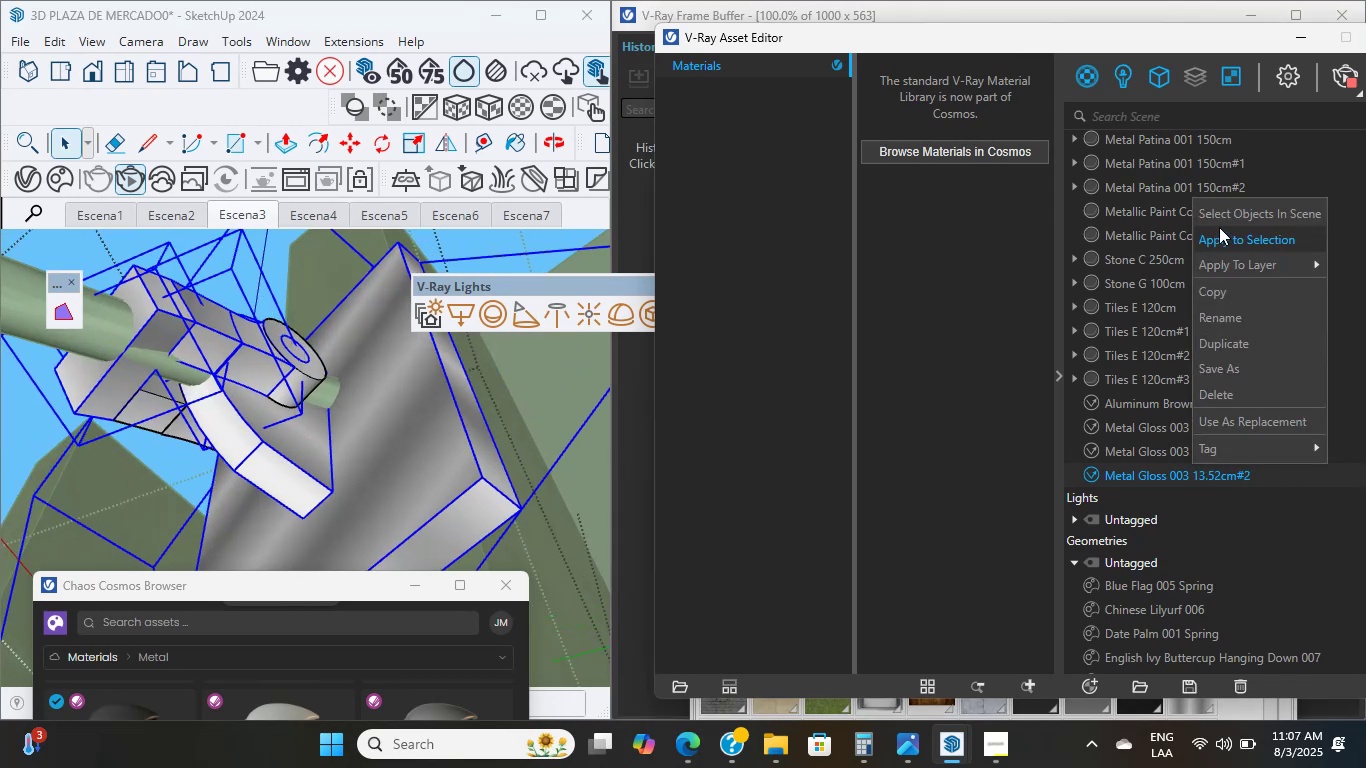 
left_click([1222, 242])
 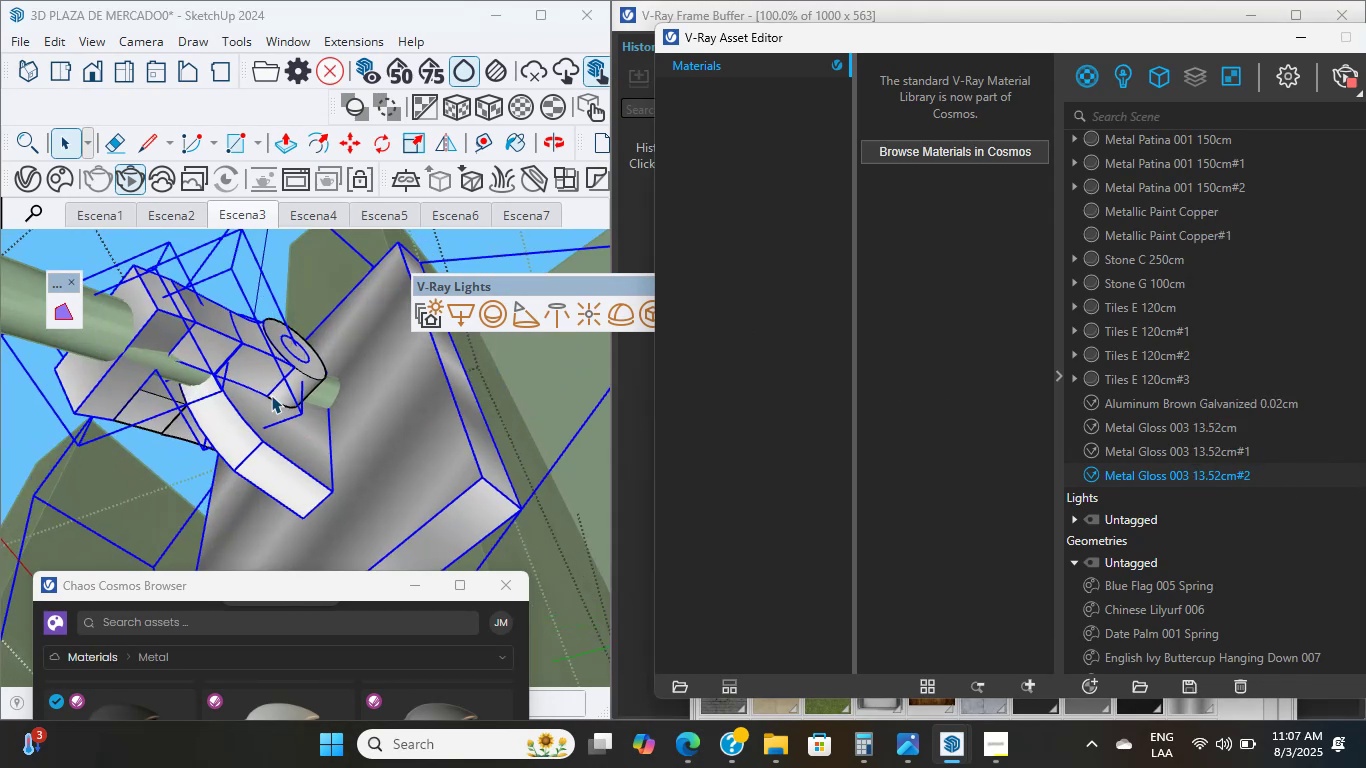 
hold_key(key=ShiftLeft, duration=0.63)
scroll: coordinate [154, 372], scroll_direction: up, amount: 10.0
 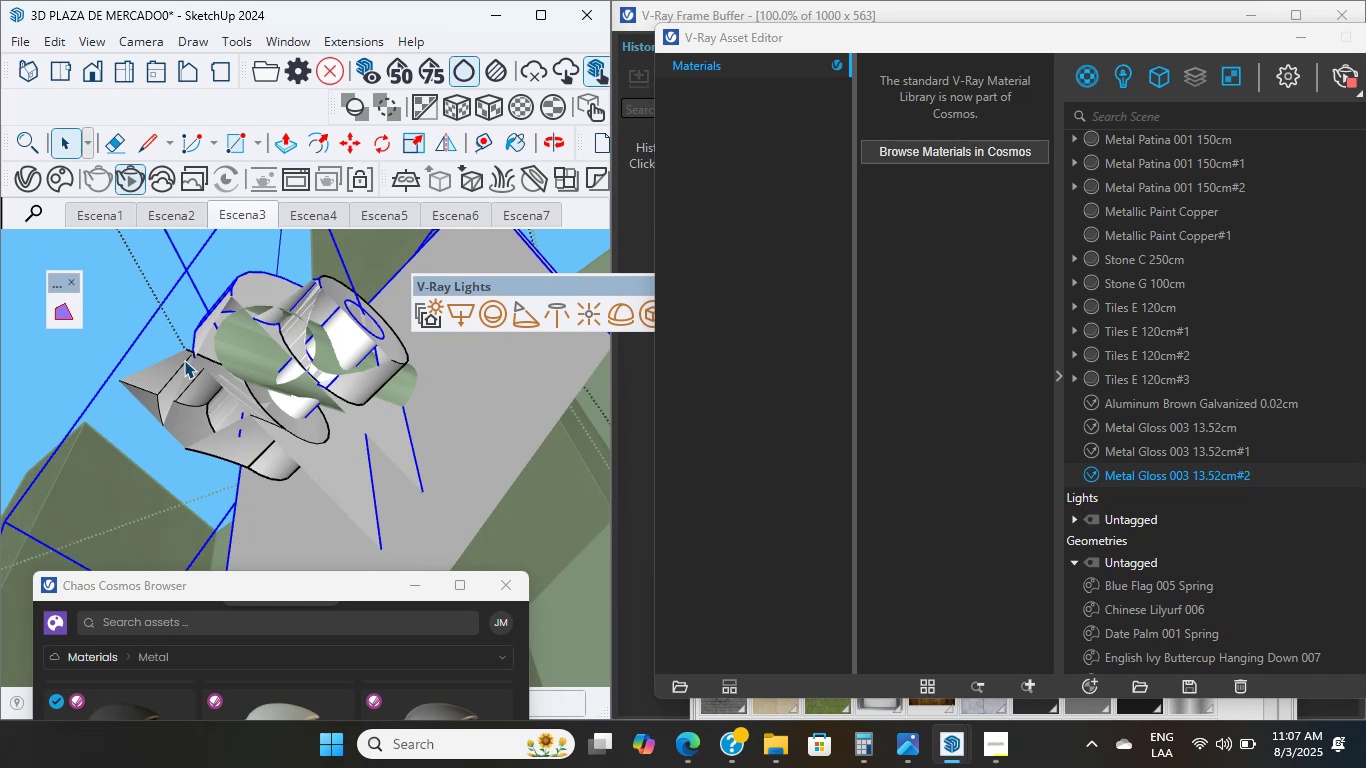 
wait(13.87)
 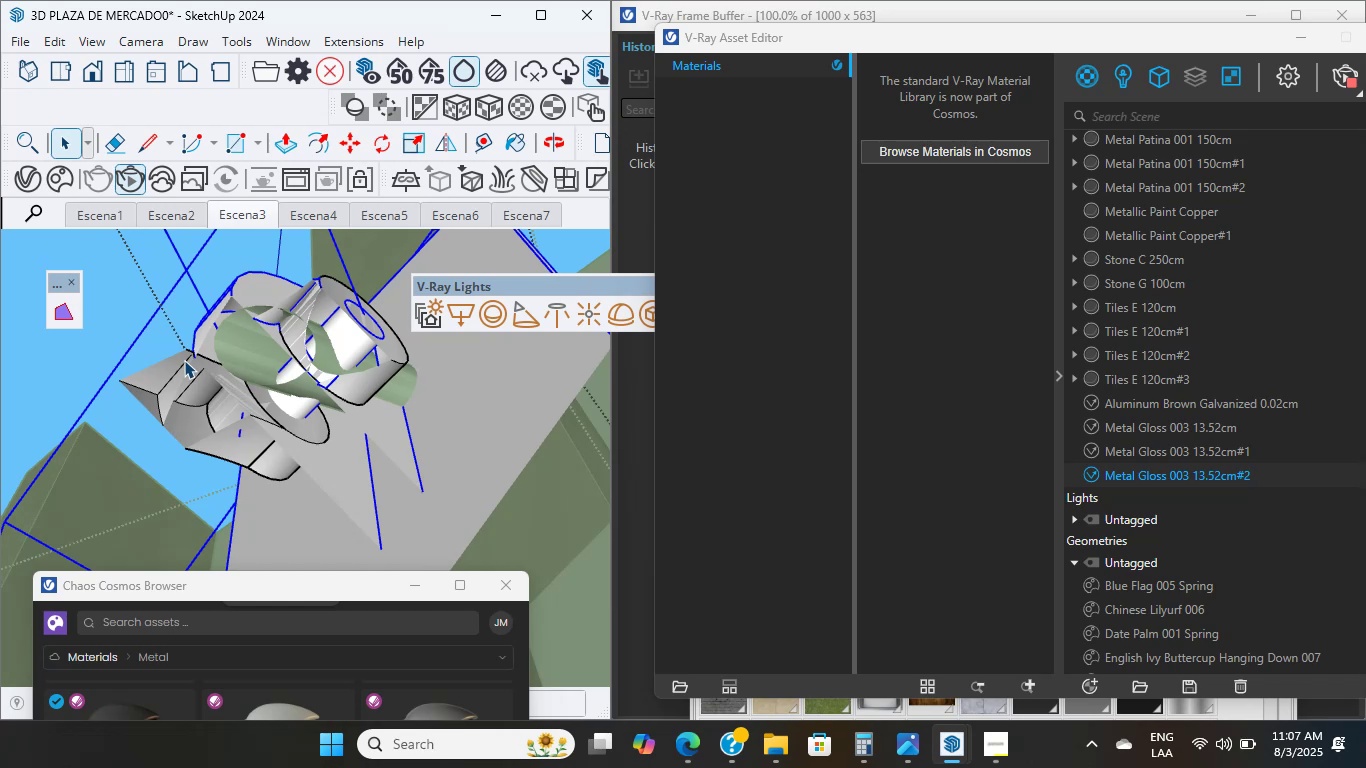 
hold_key(key=ShiftLeft, duration=1.27)
scroll: coordinate [272, 398], scroll_direction: down, amount: 33.0
 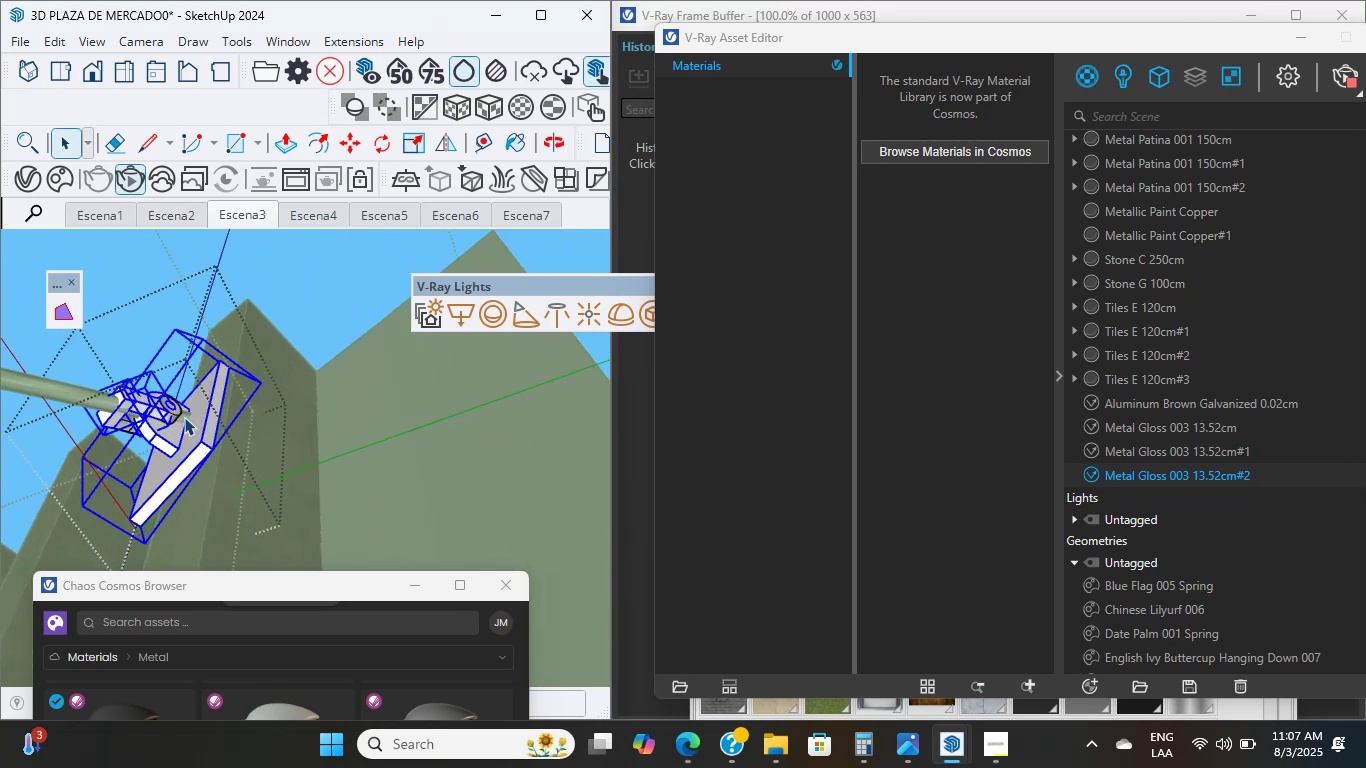 
hold_key(key=ShiftLeft, duration=0.57)
 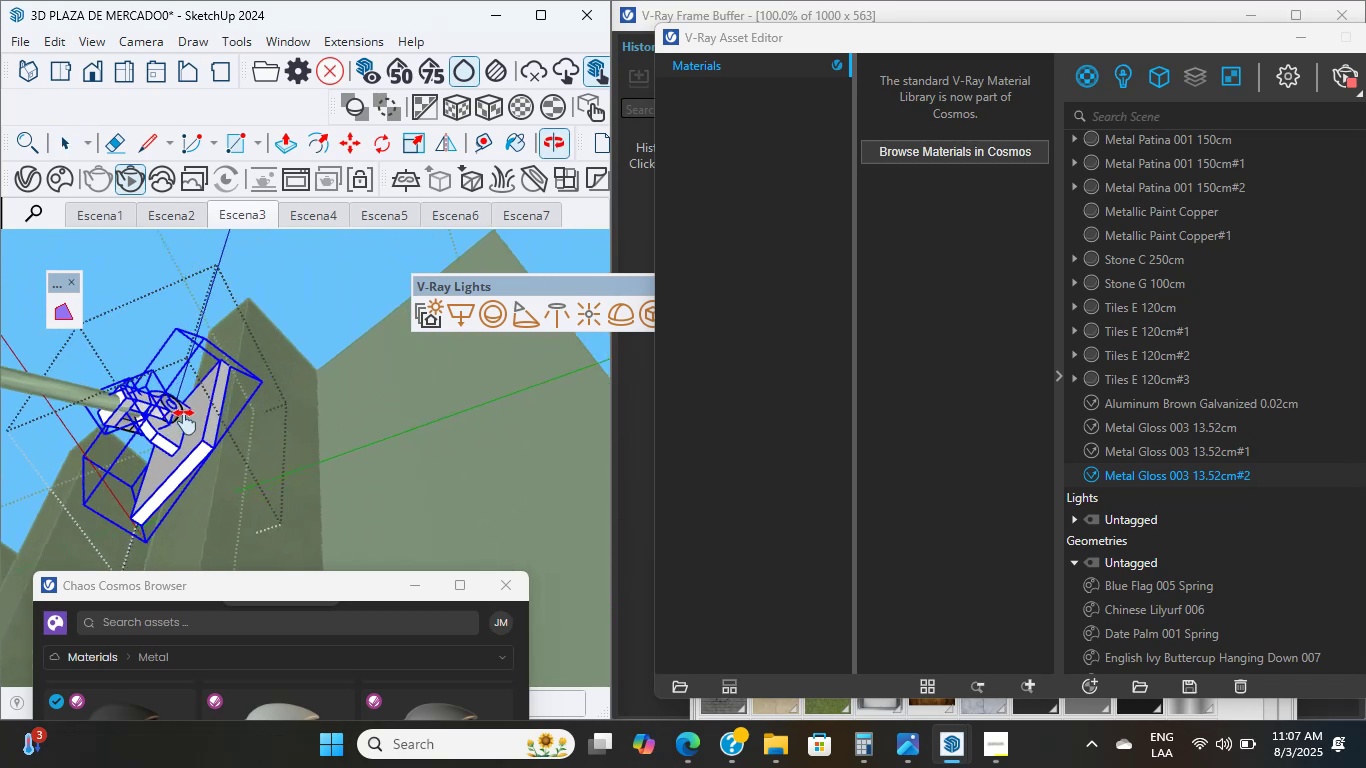 
hold_key(key=ShiftLeft, duration=0.37)
 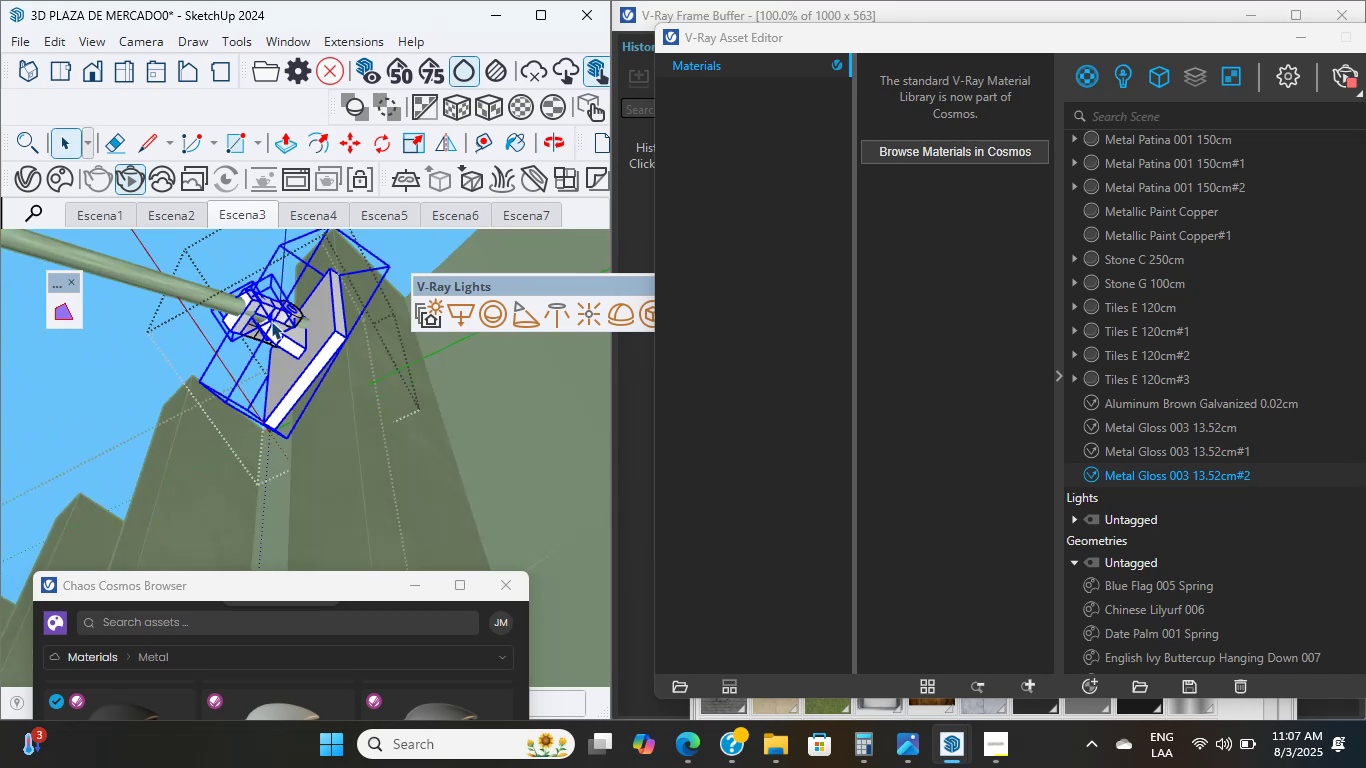 
hold_key(key=ShiftLeft, duration=1.85)
scroll: coordinate [303, 334], scroll_direction: up, amount: 9.0
 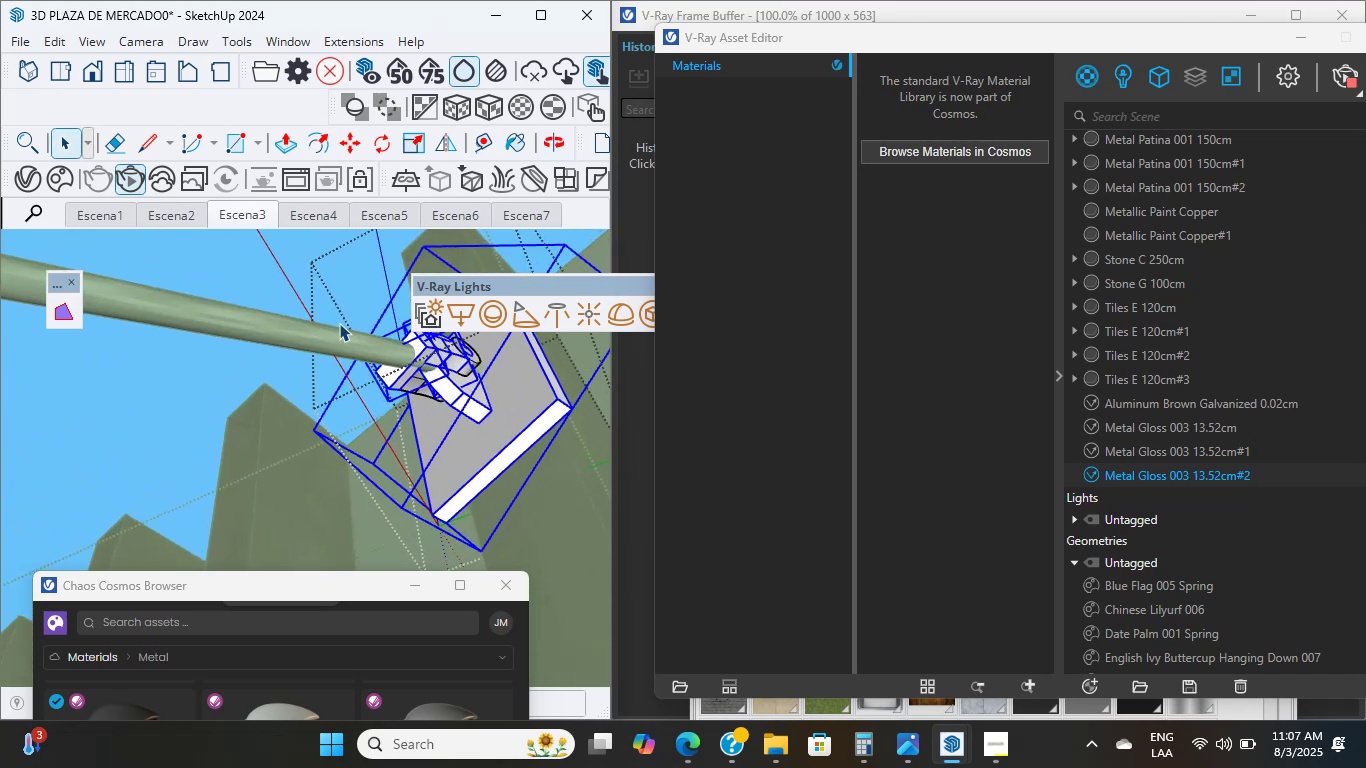 
key(Control+Shift+ControlLeft)
 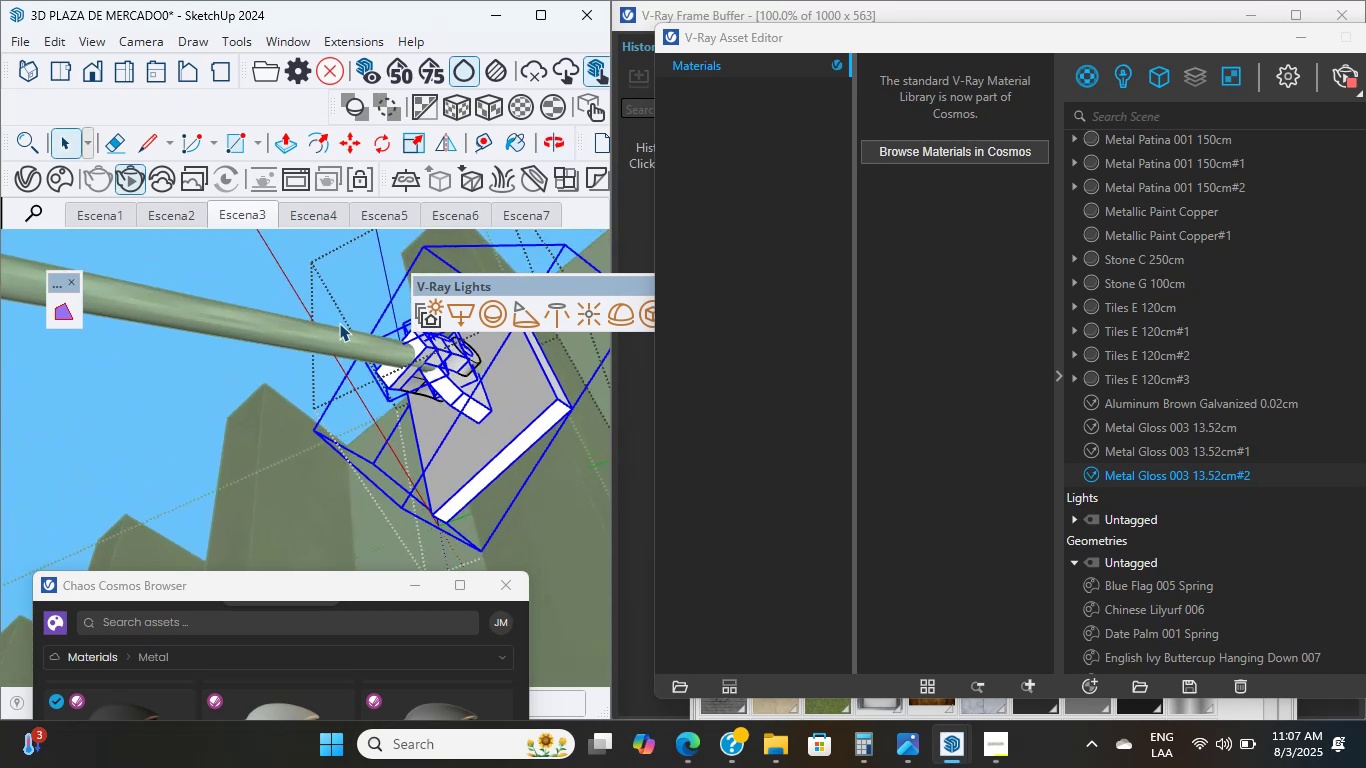 
double_click([337, 334])
 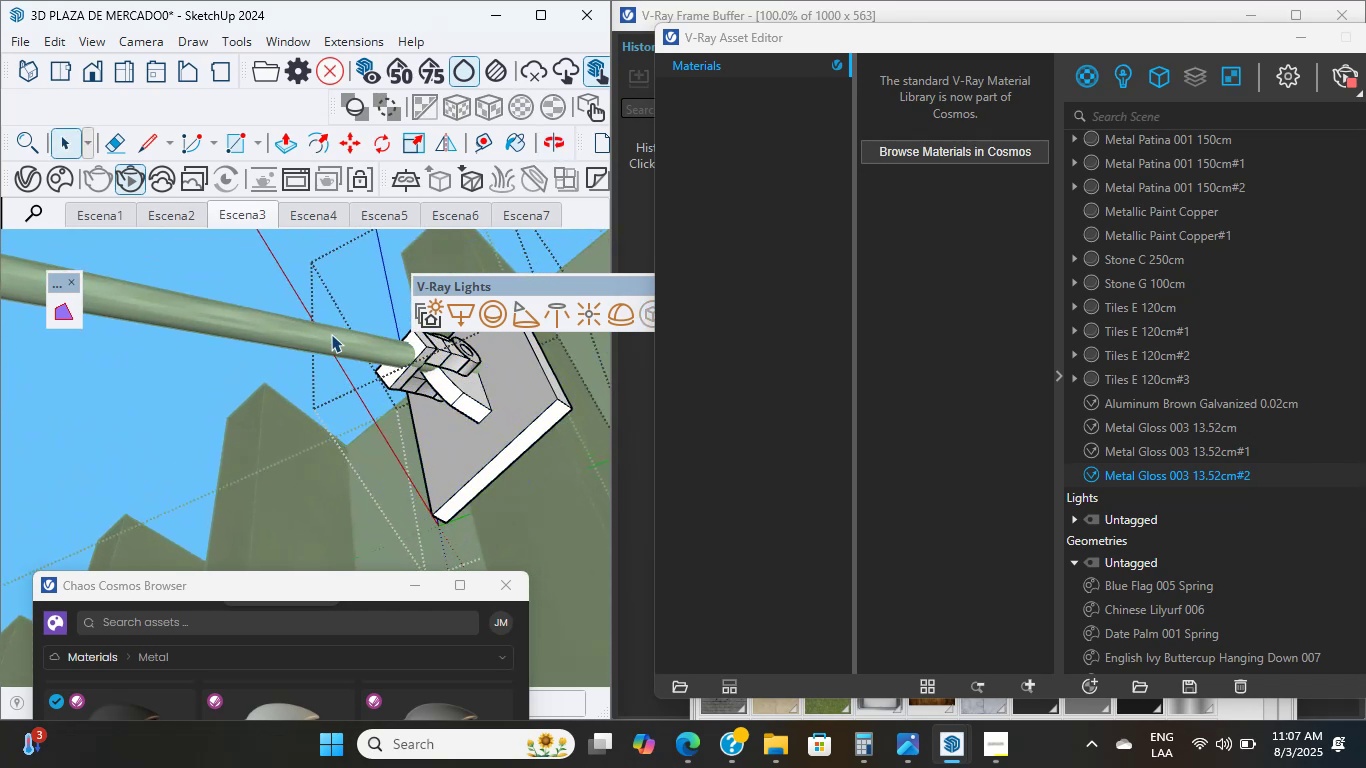 
left_click([228, 275])
 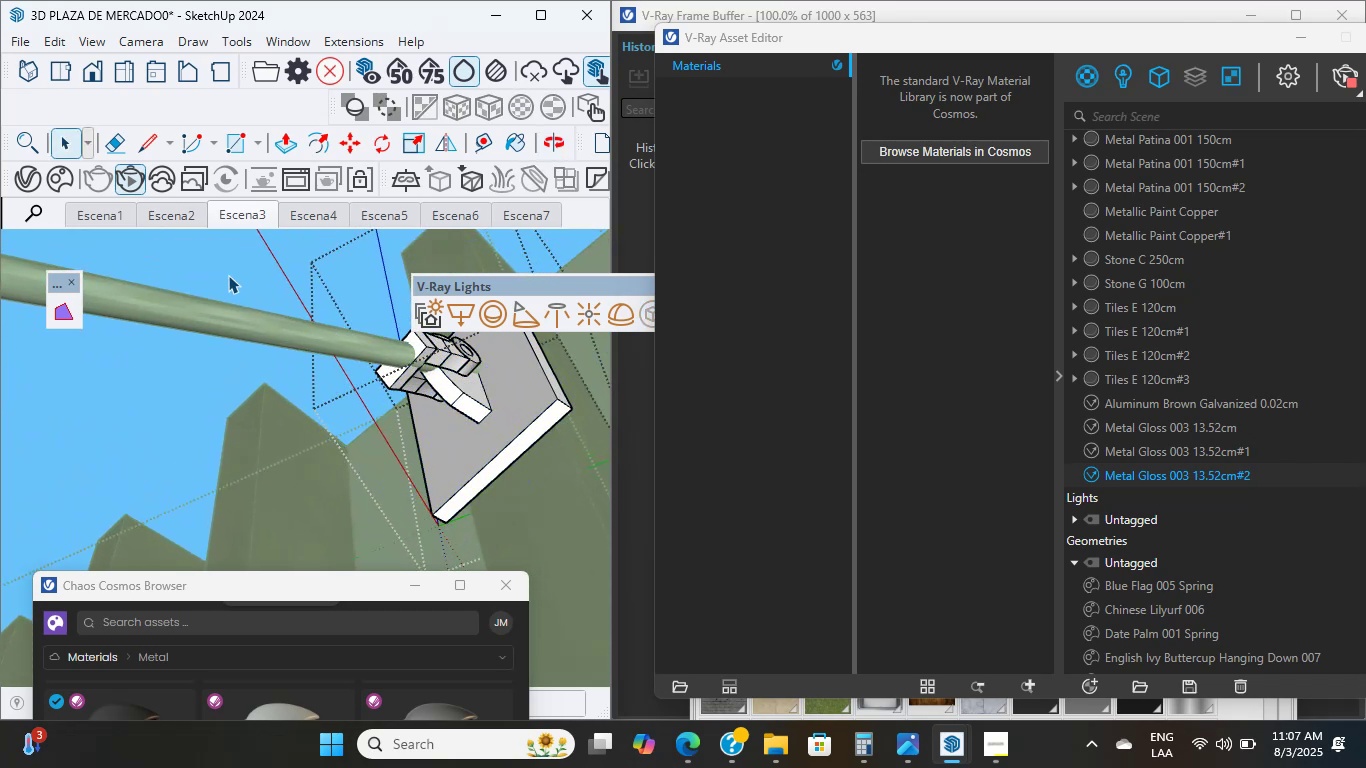 
triple_click([228, 275])
 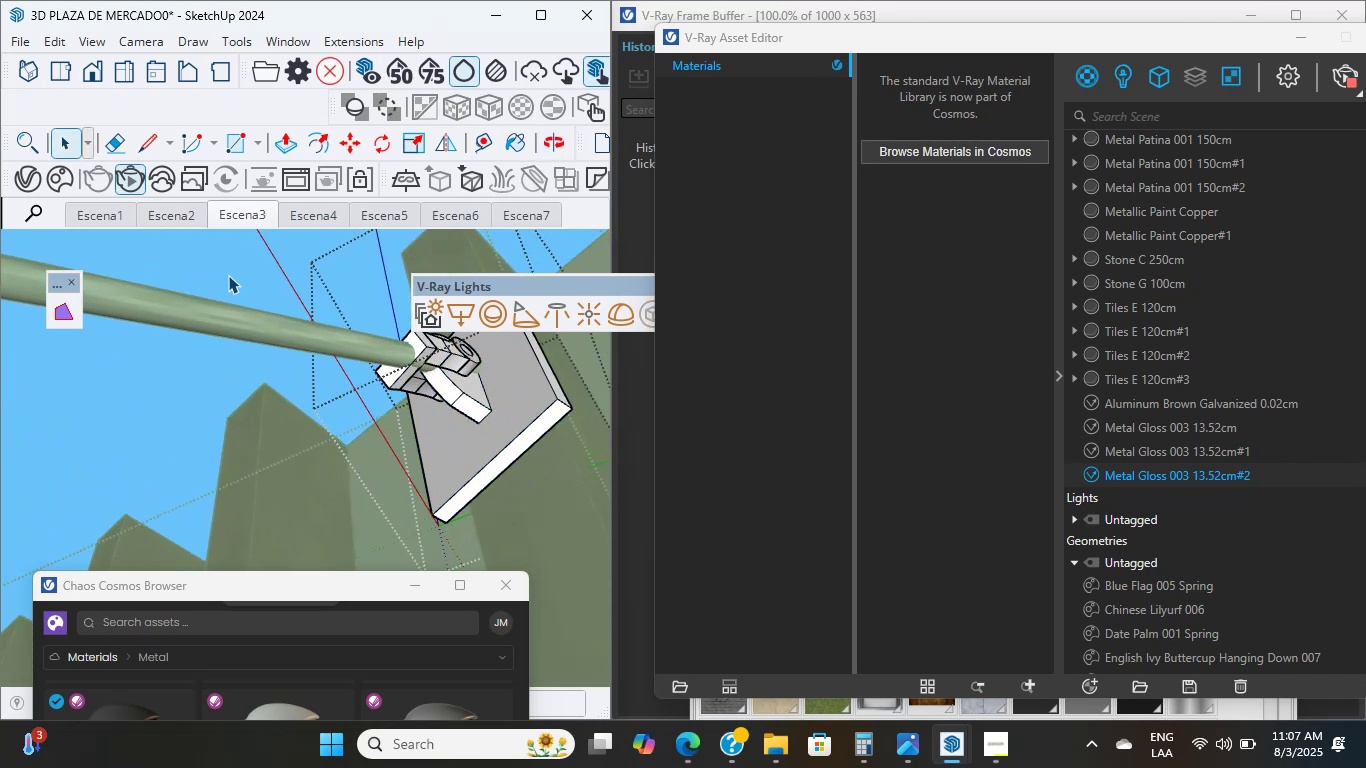 
triple_click([228, 275])
 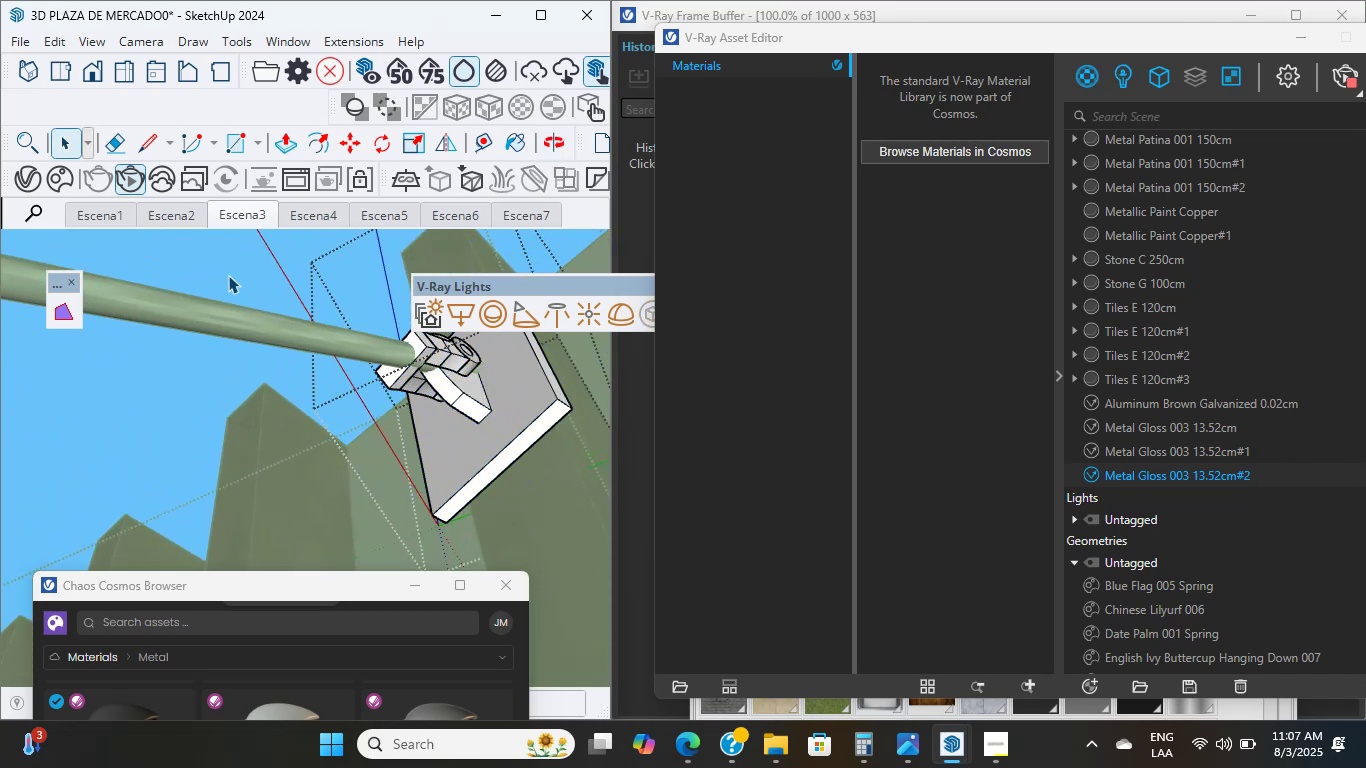 
double_click([228, 275])
 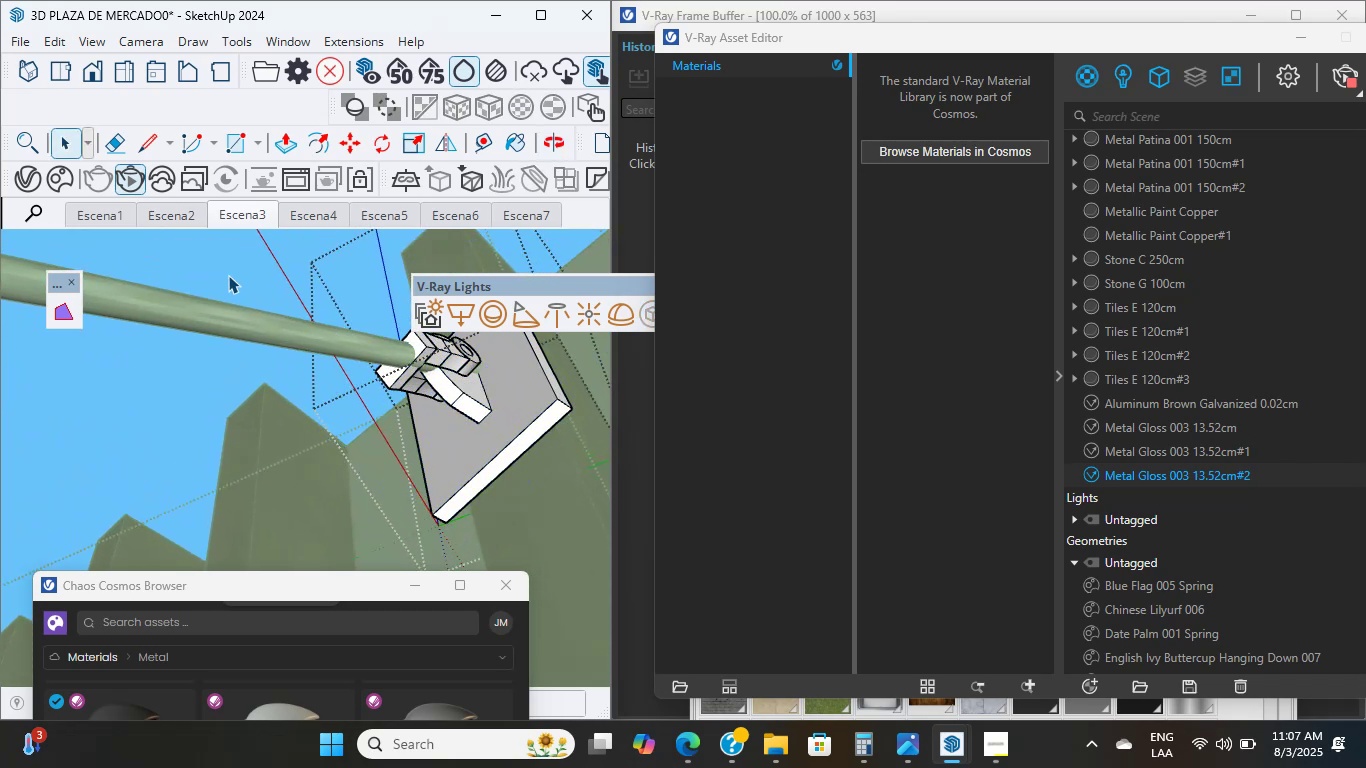 
triple_click([255, 329])
 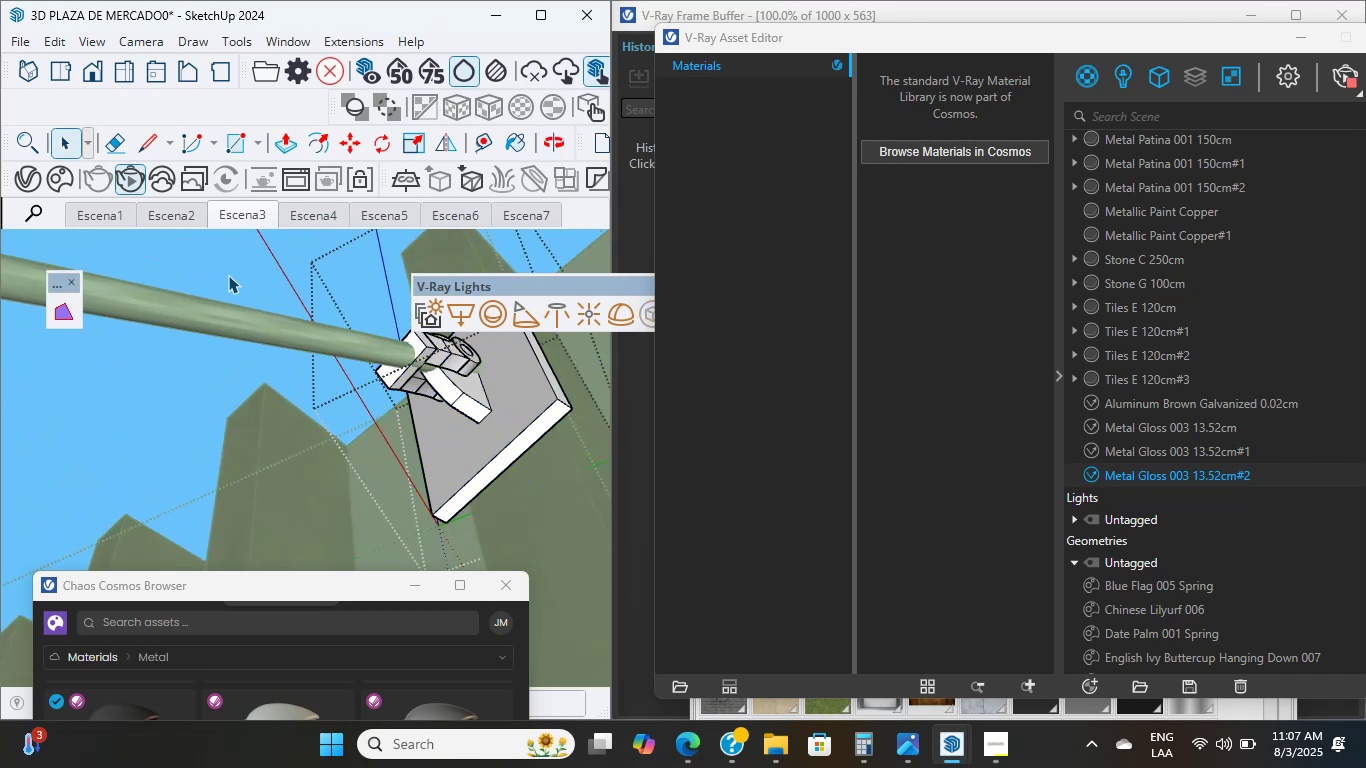 
scroll: coordinate [287, 387], scroll_direction: down, amount: 38.0
 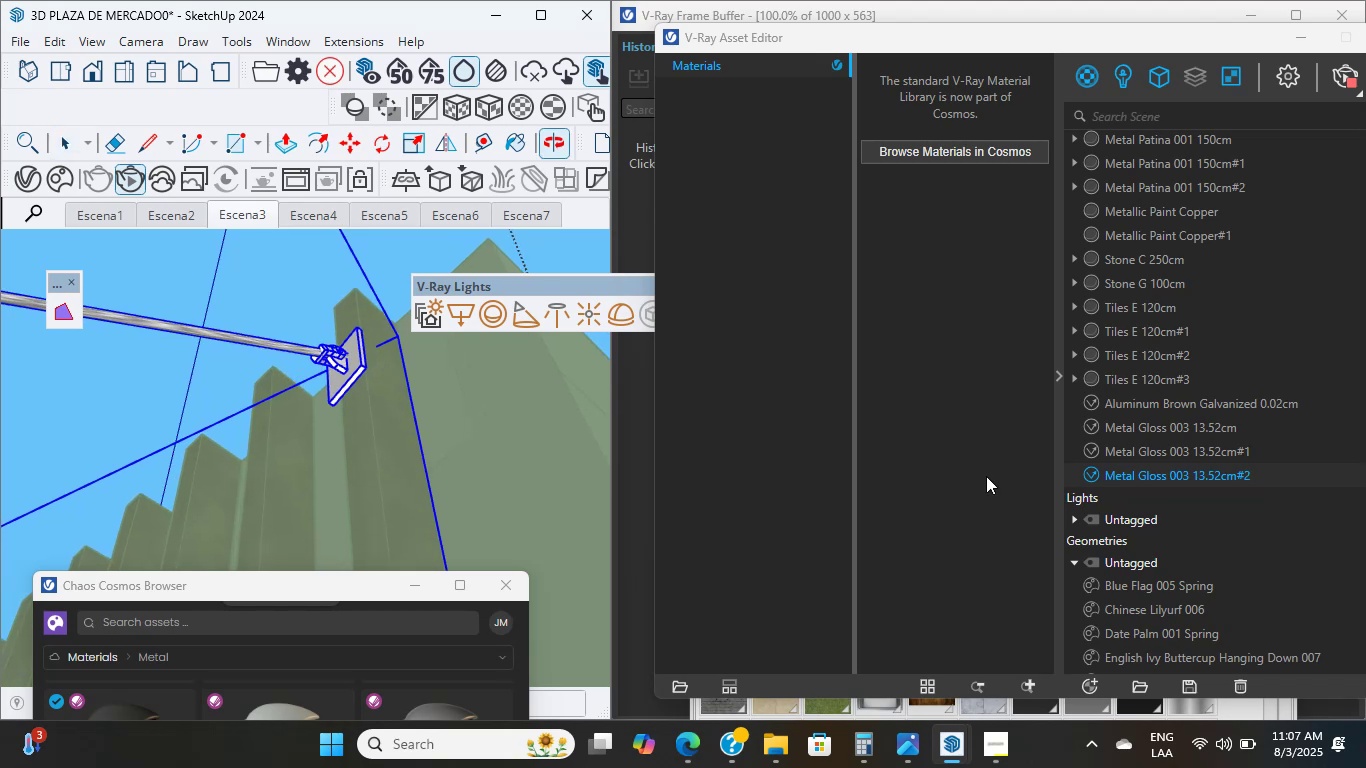 
hold_key(key=ShiftLeft, duration=1.84)
 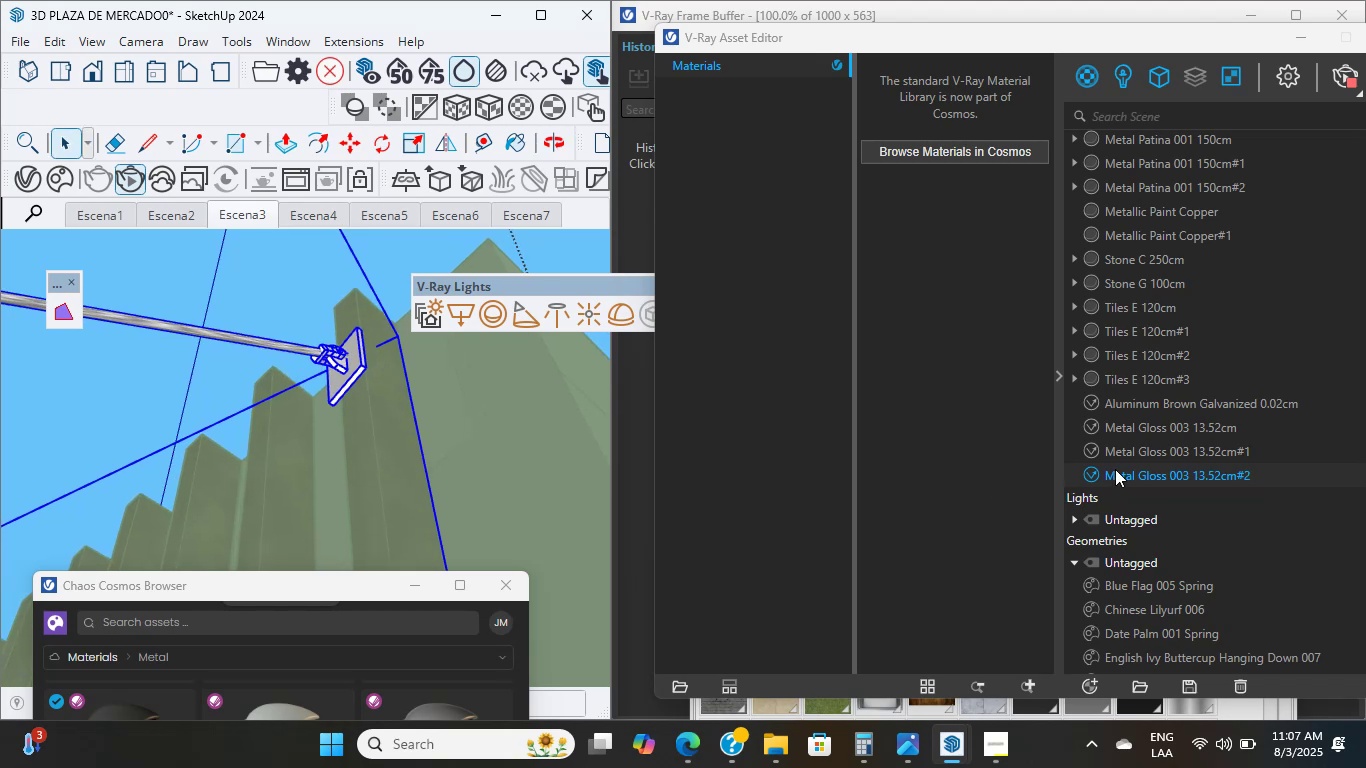 
right_click([1122, 474])
 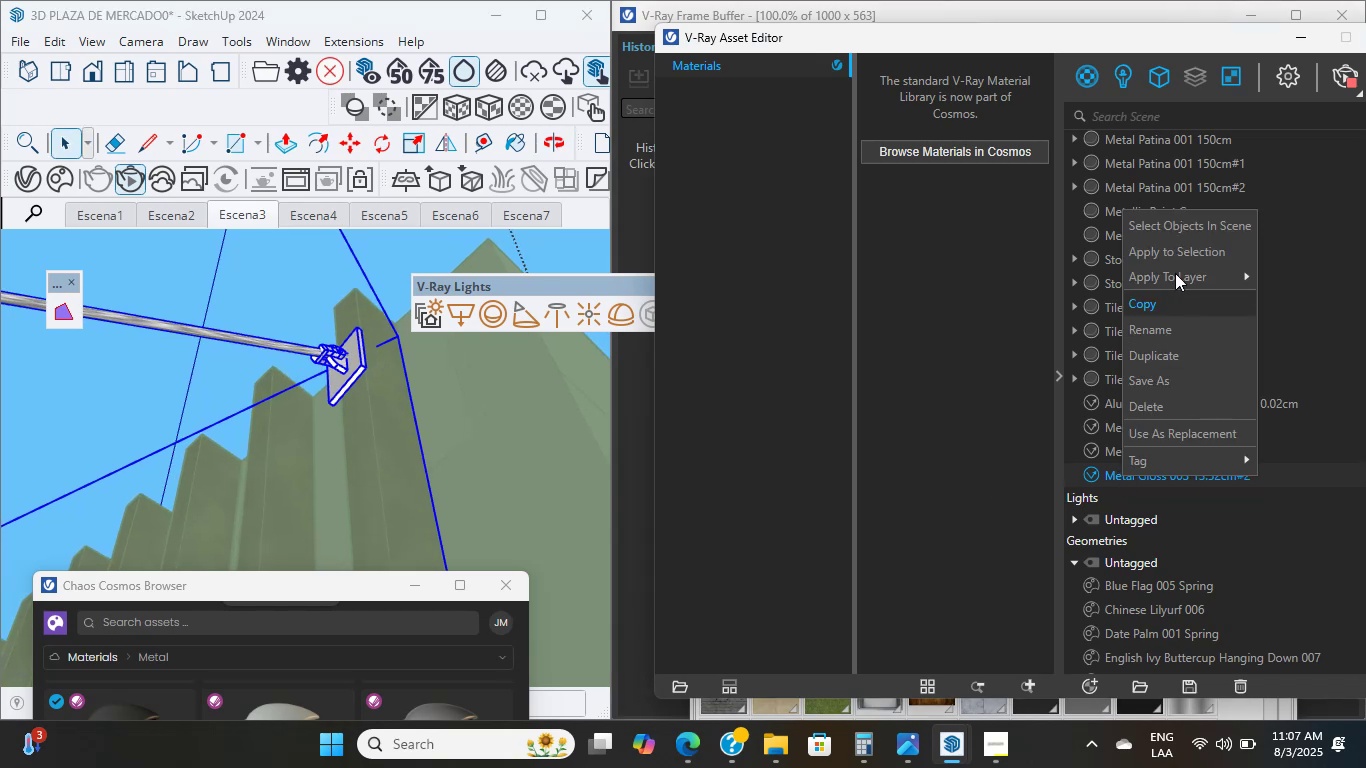 
left_click([1169, 248])
 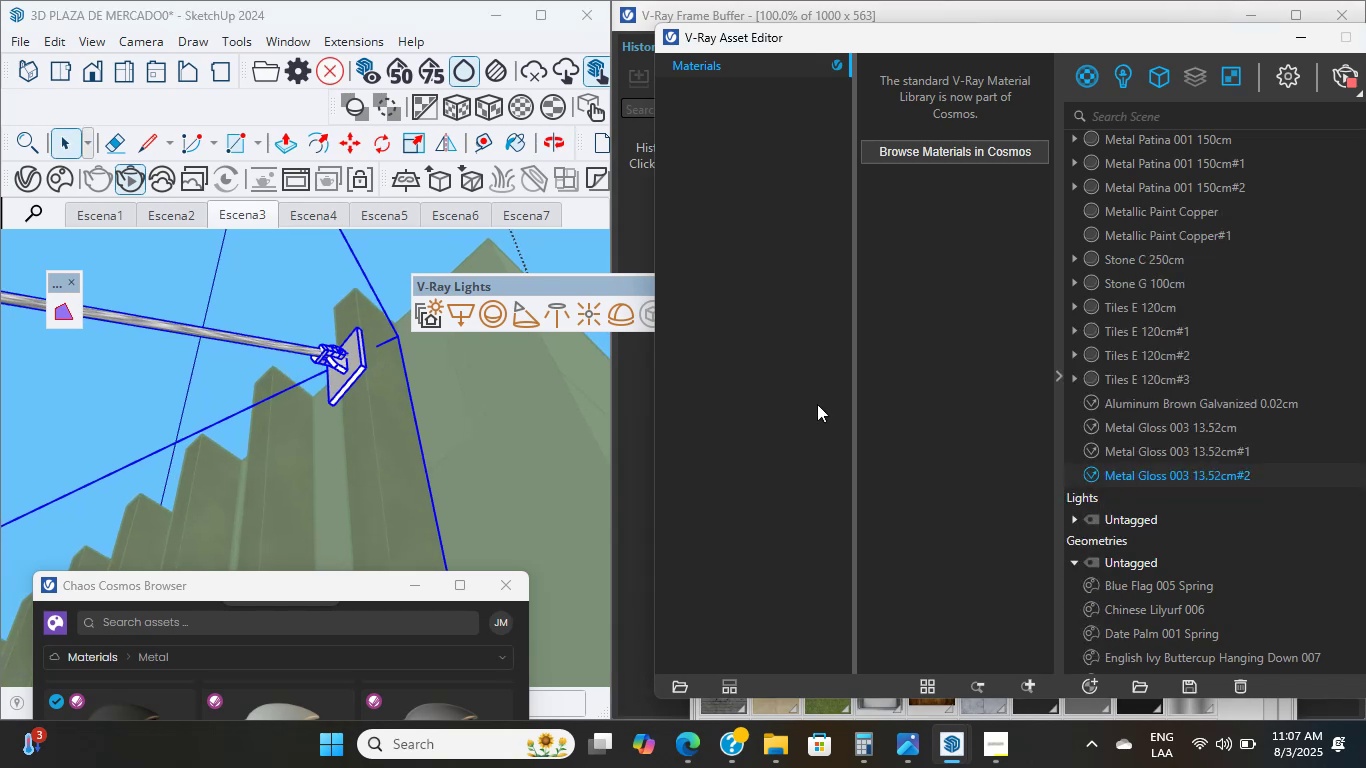 
scroll: coordinate [108, 420], scroll_direction: down, amount: 27.0
 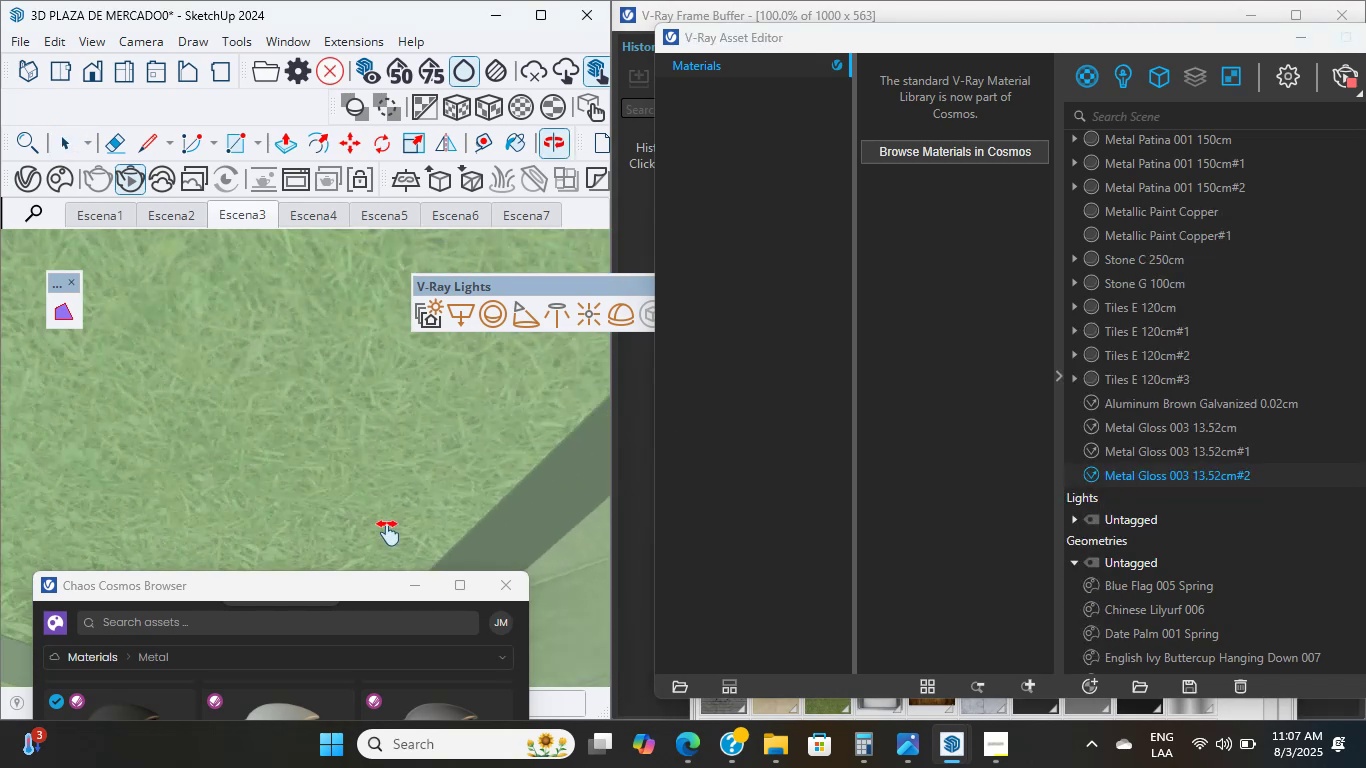 
hold_key(key=ShiftLeft, duration=1.84)
 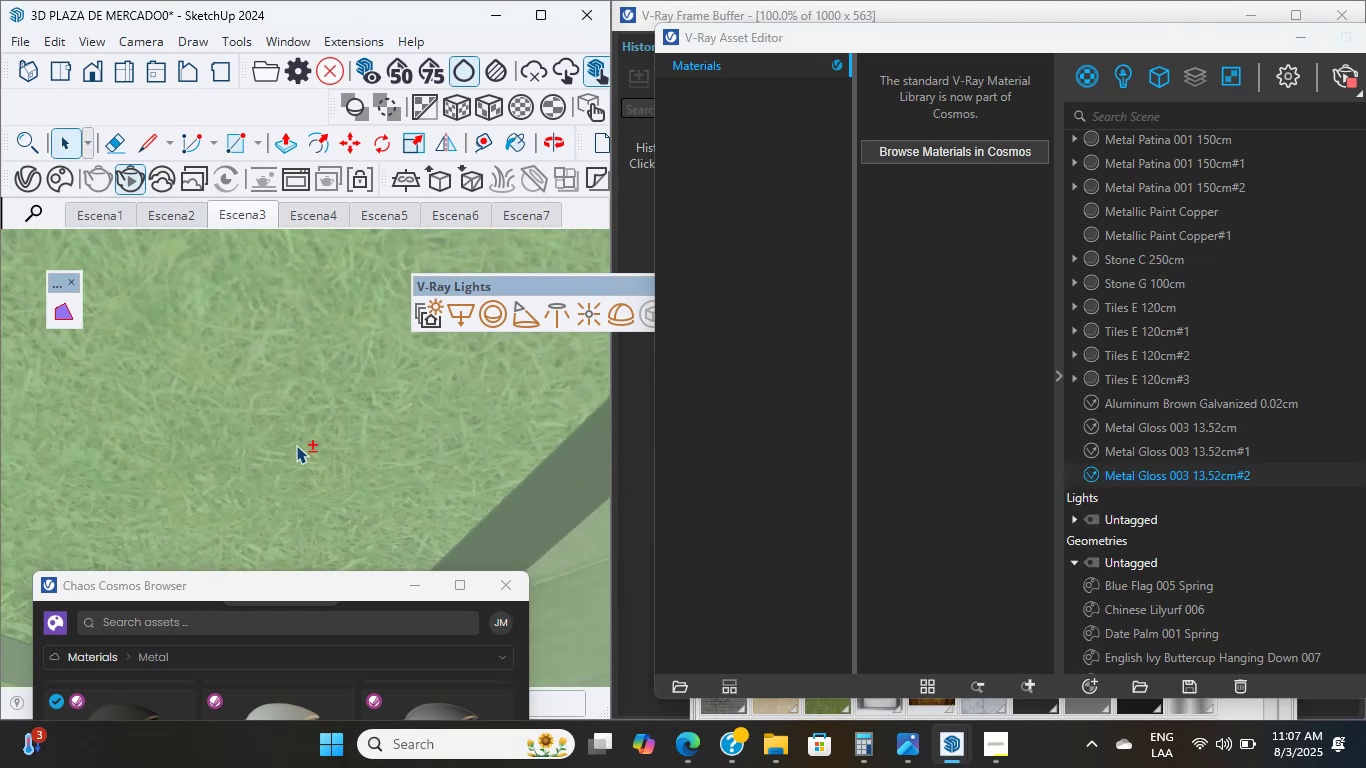 
scroll: coordinate [277, 478], scroll_direction: down, amount: 119.0
 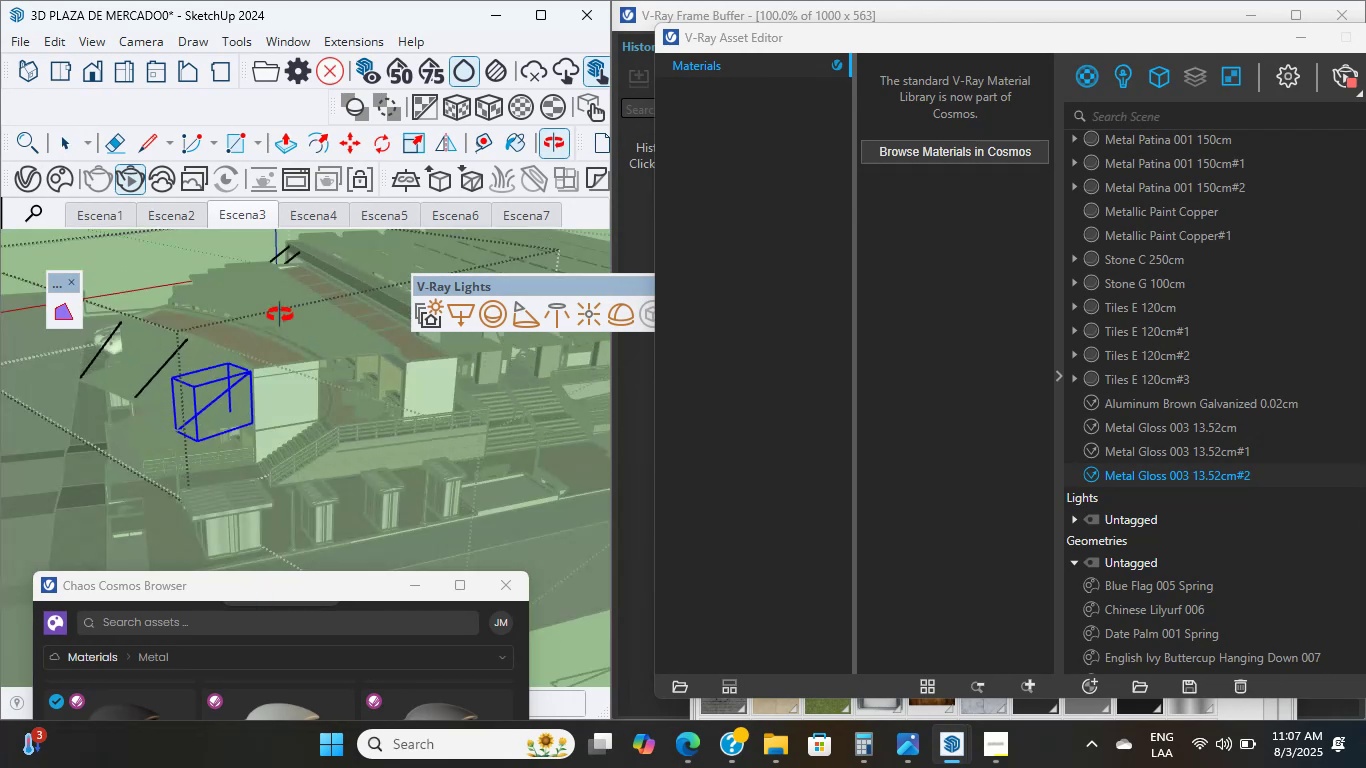 
scroll: coordinate [107, 381], scroll_direction: up, amount: 22.0
 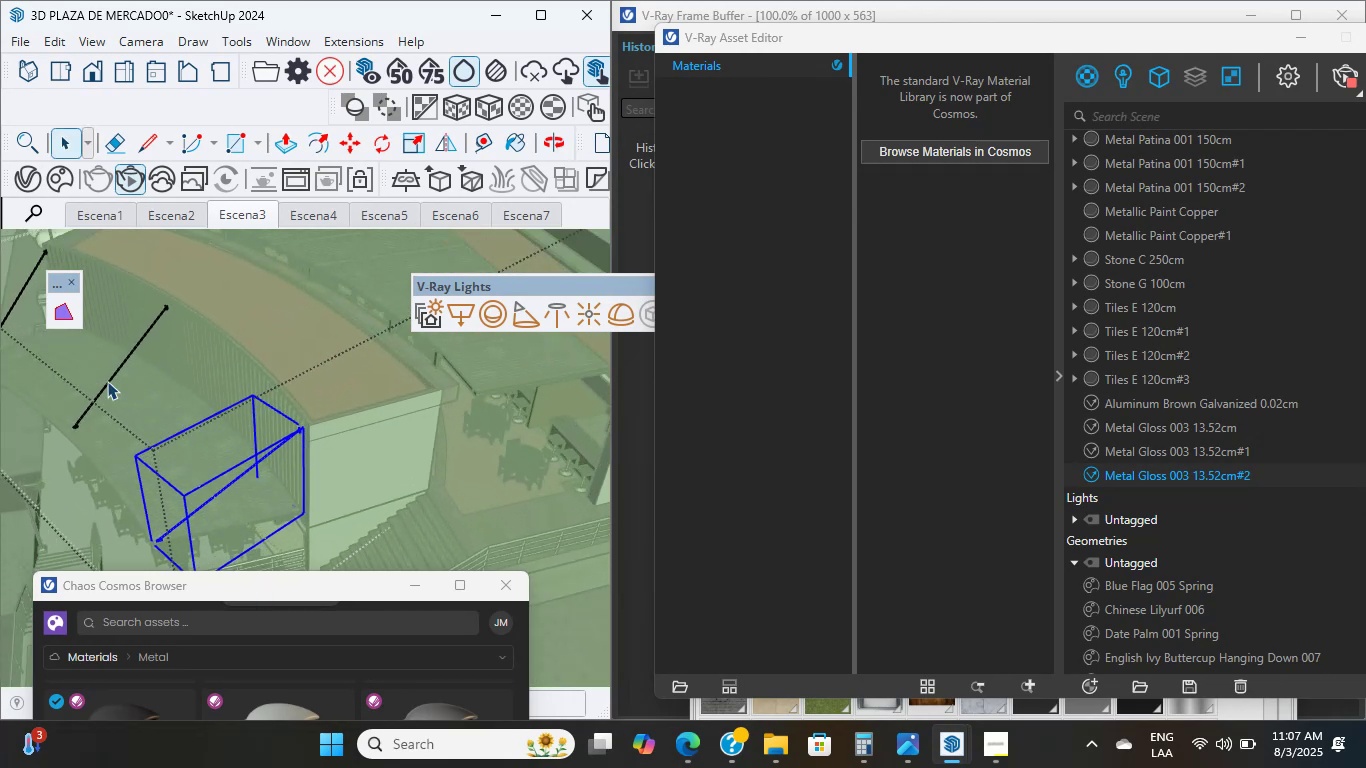 
hold_key(key=ShiftLeft, duration=0.76)
scroll: coordinate [296, 466], scroll_direction: up, amount: 22.0
 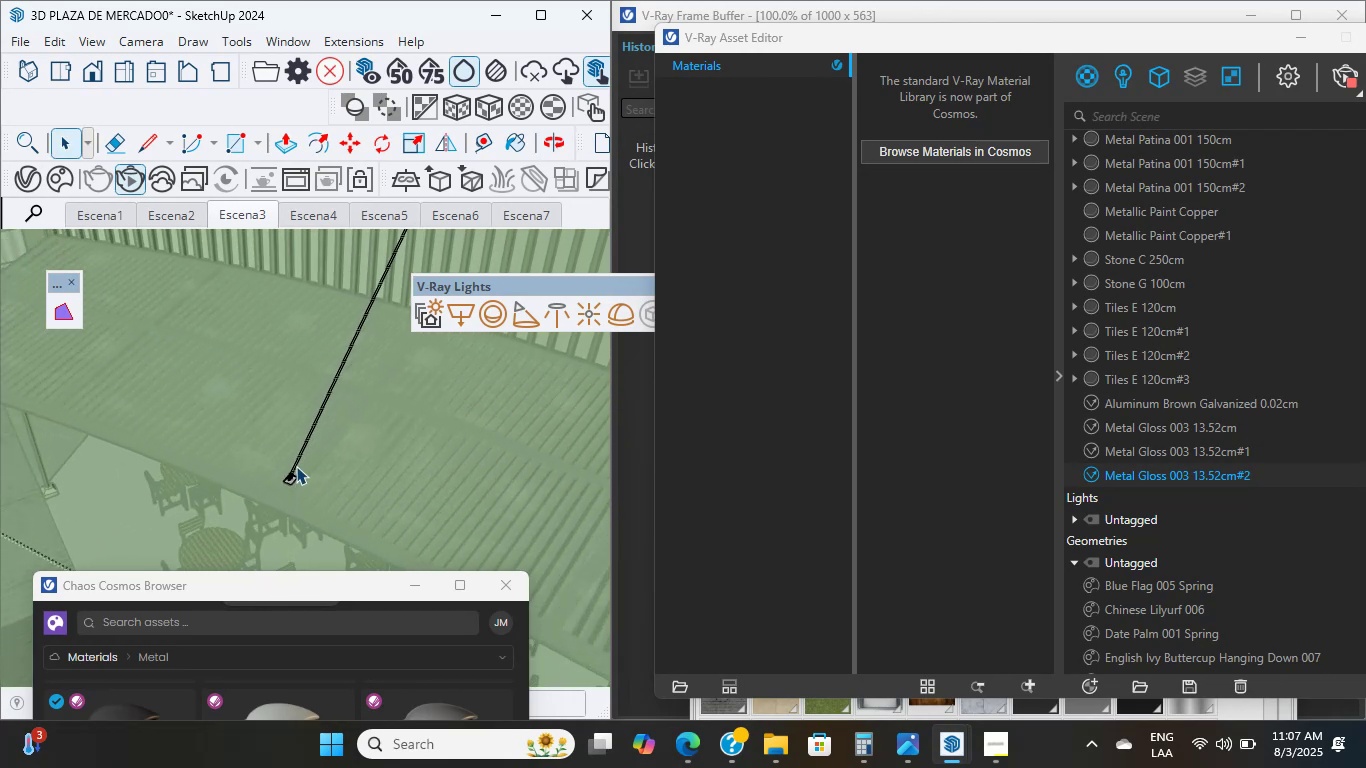 
left_click([296, 466])
 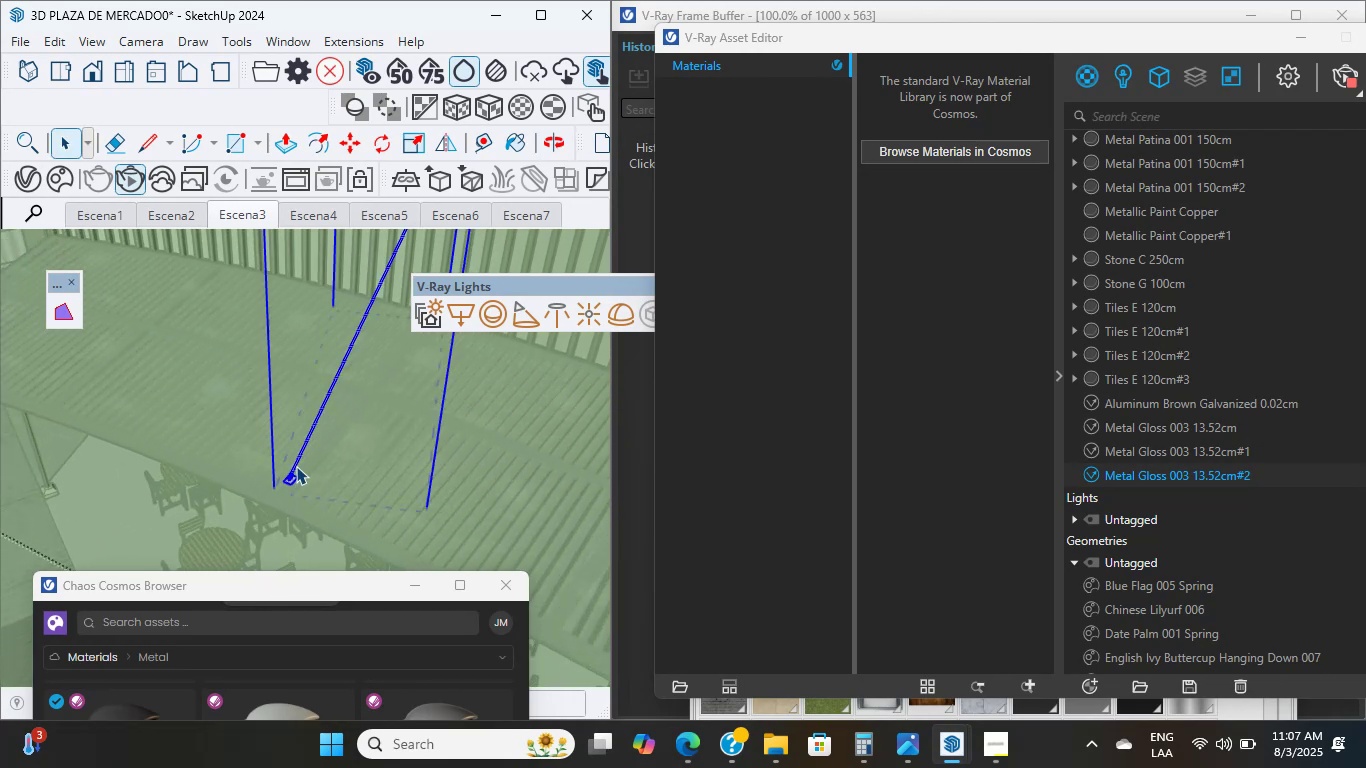 
hold_key(key=ShiftLeft, duration=4.24)
scroll: coordinate [186, 420], scroll_direction: down, amount: 10.0
 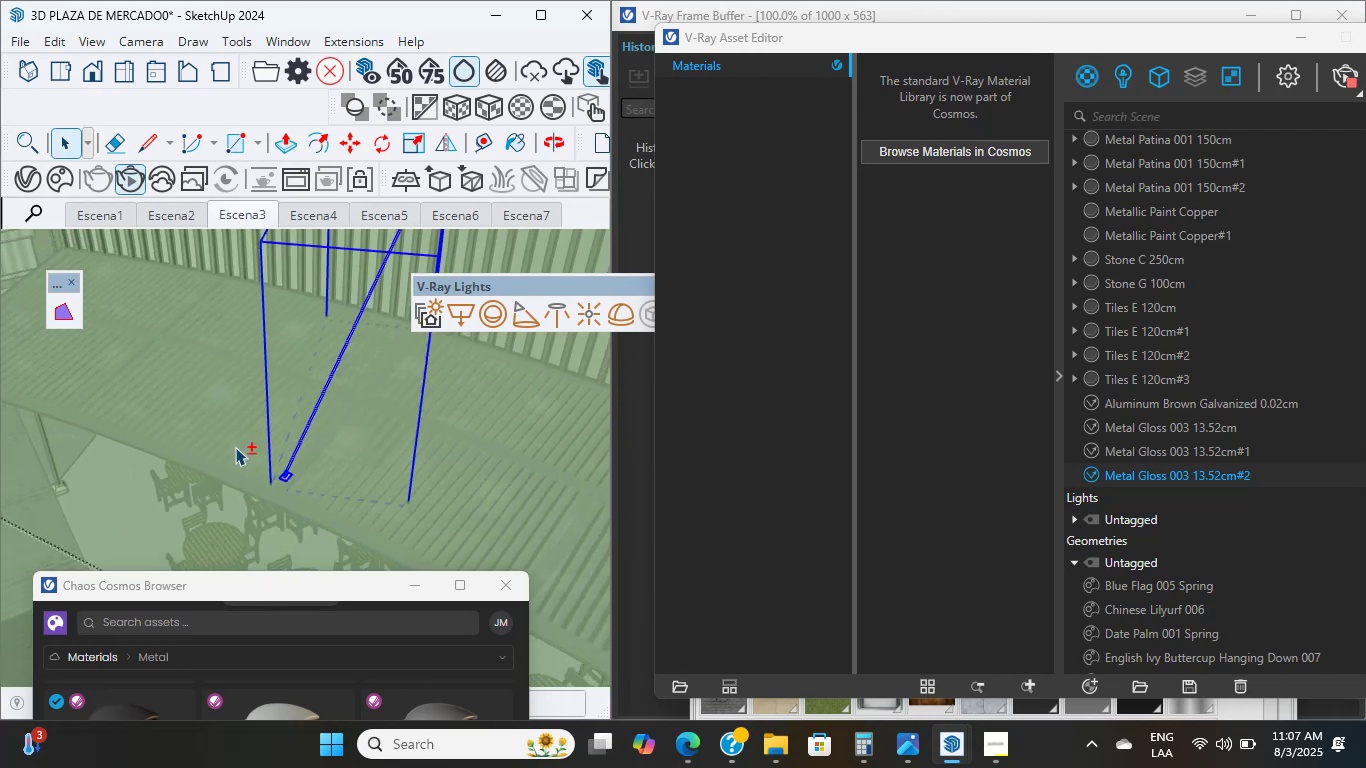 
scroll: coordinate [135, 421], scroll_direction: up, amount: 30.0
 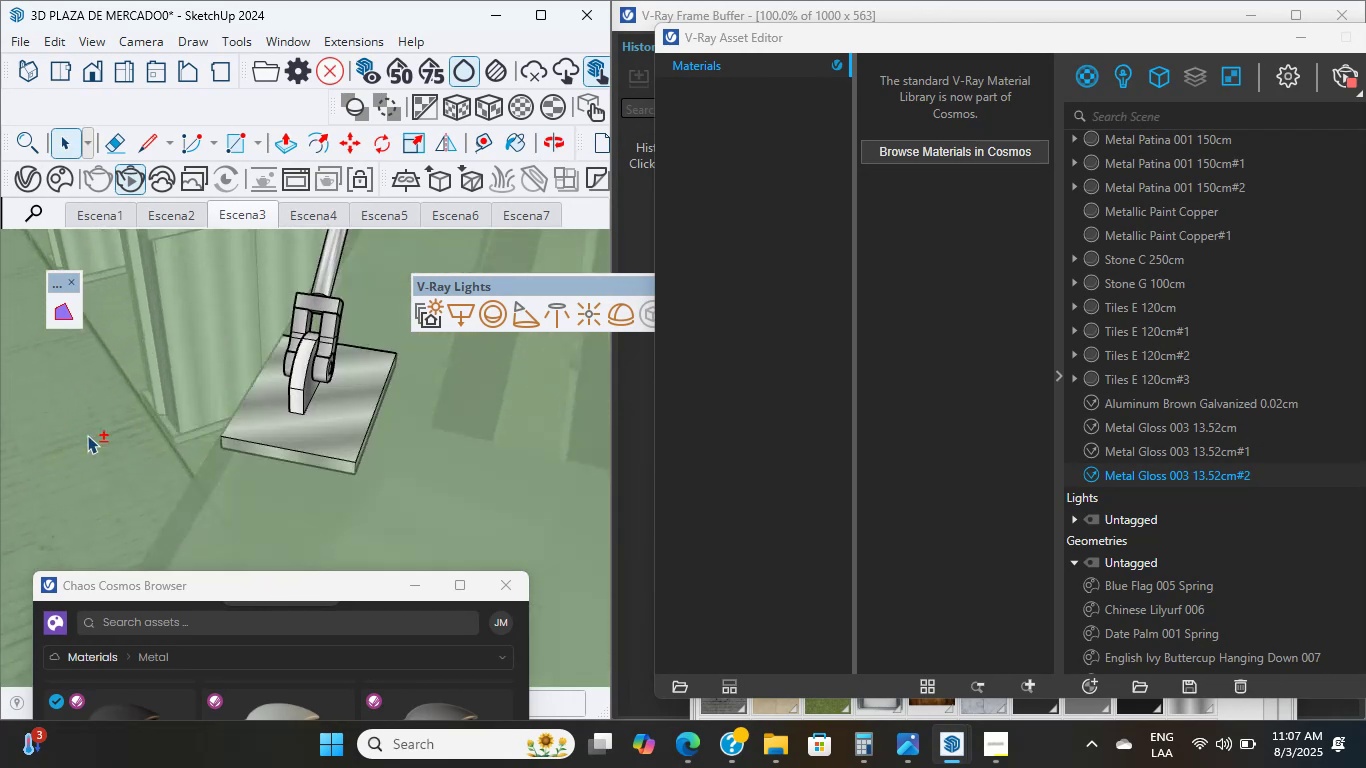 
scroll: coordinate [187, 370], scroll_direction: down, amount: 15.0
 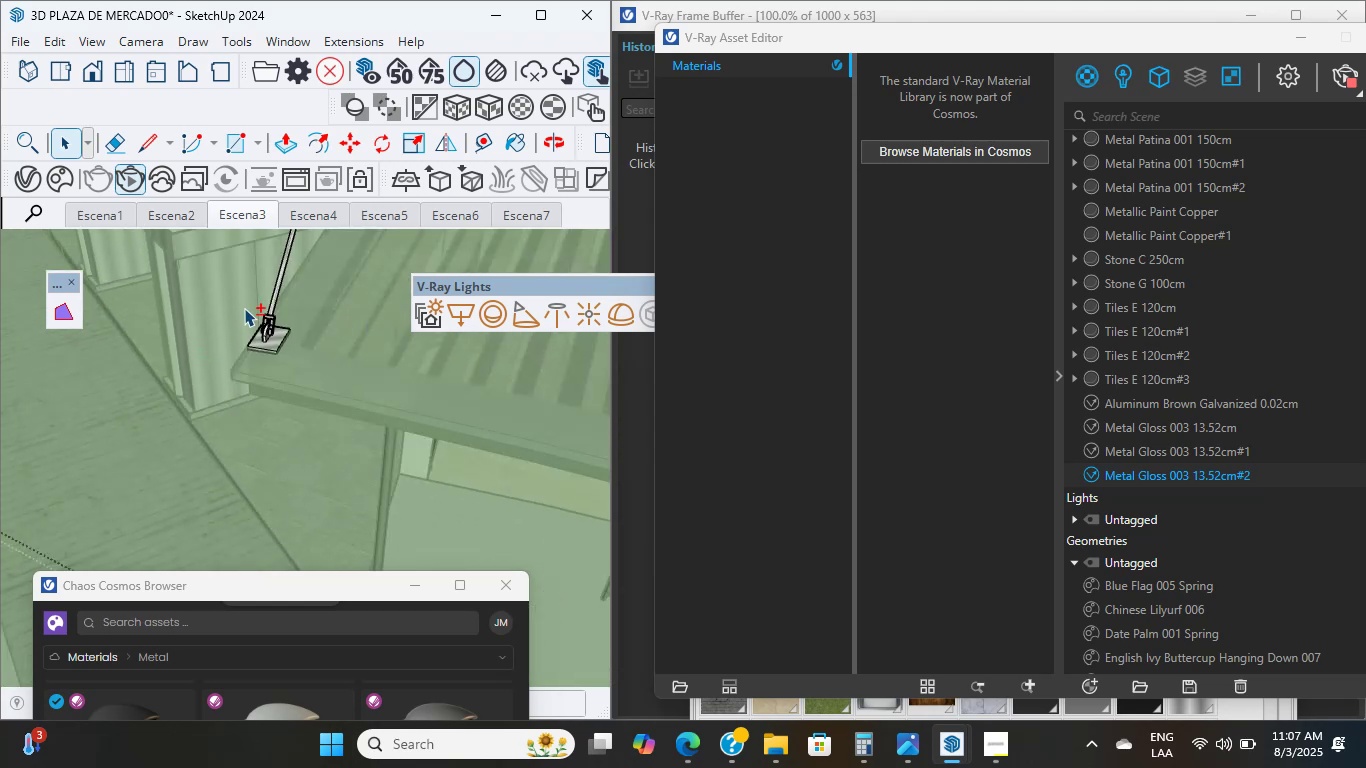 
scroll: coordinate [269, 323], scroll_direction: up, amount: 5.0
 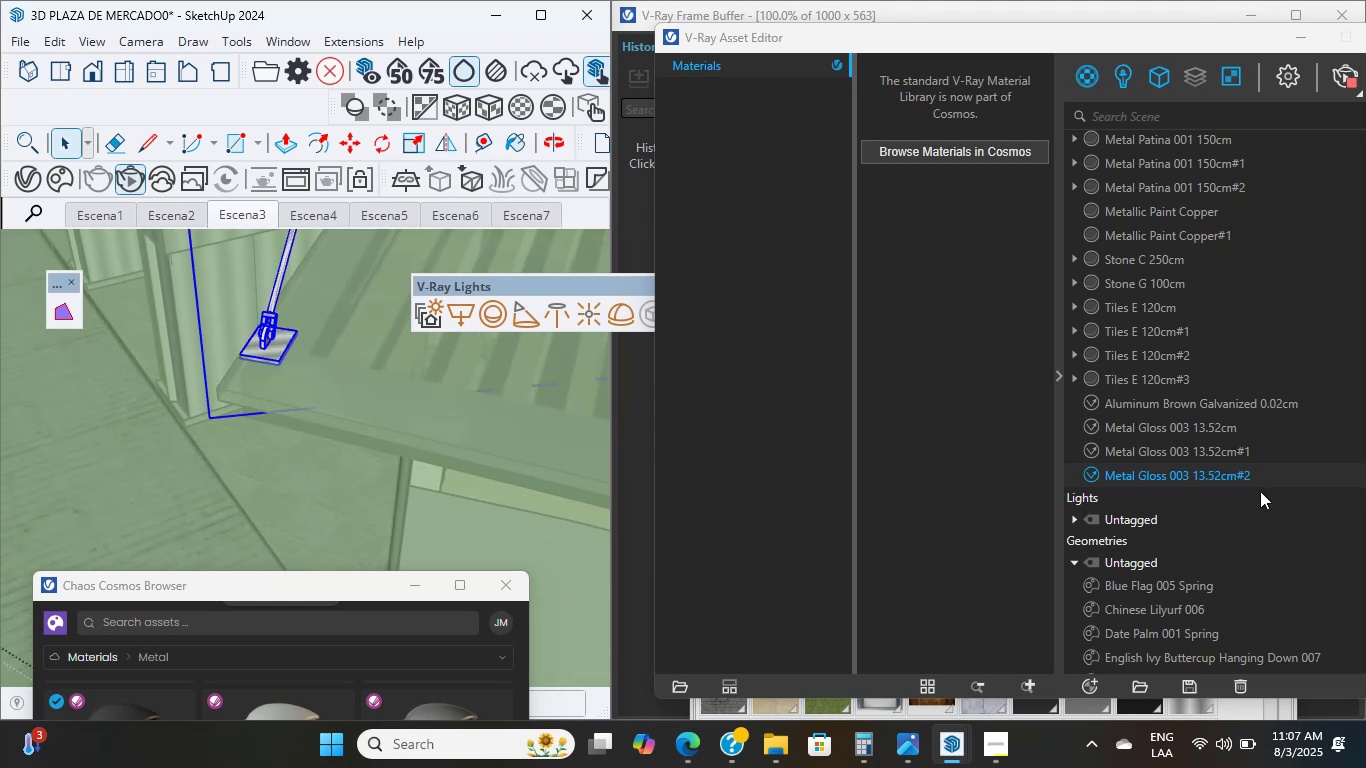 
right_click([1249, 478])
 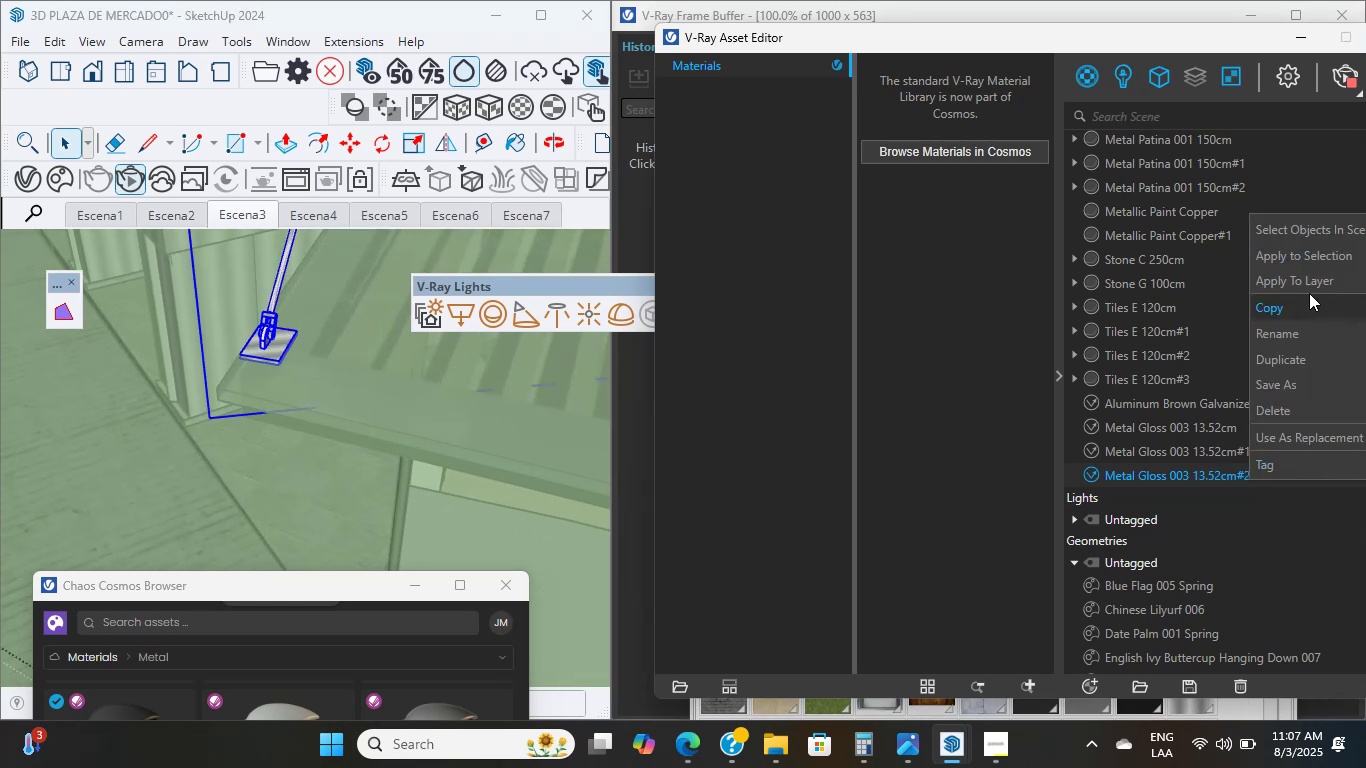 
left_click([1310, 260])
 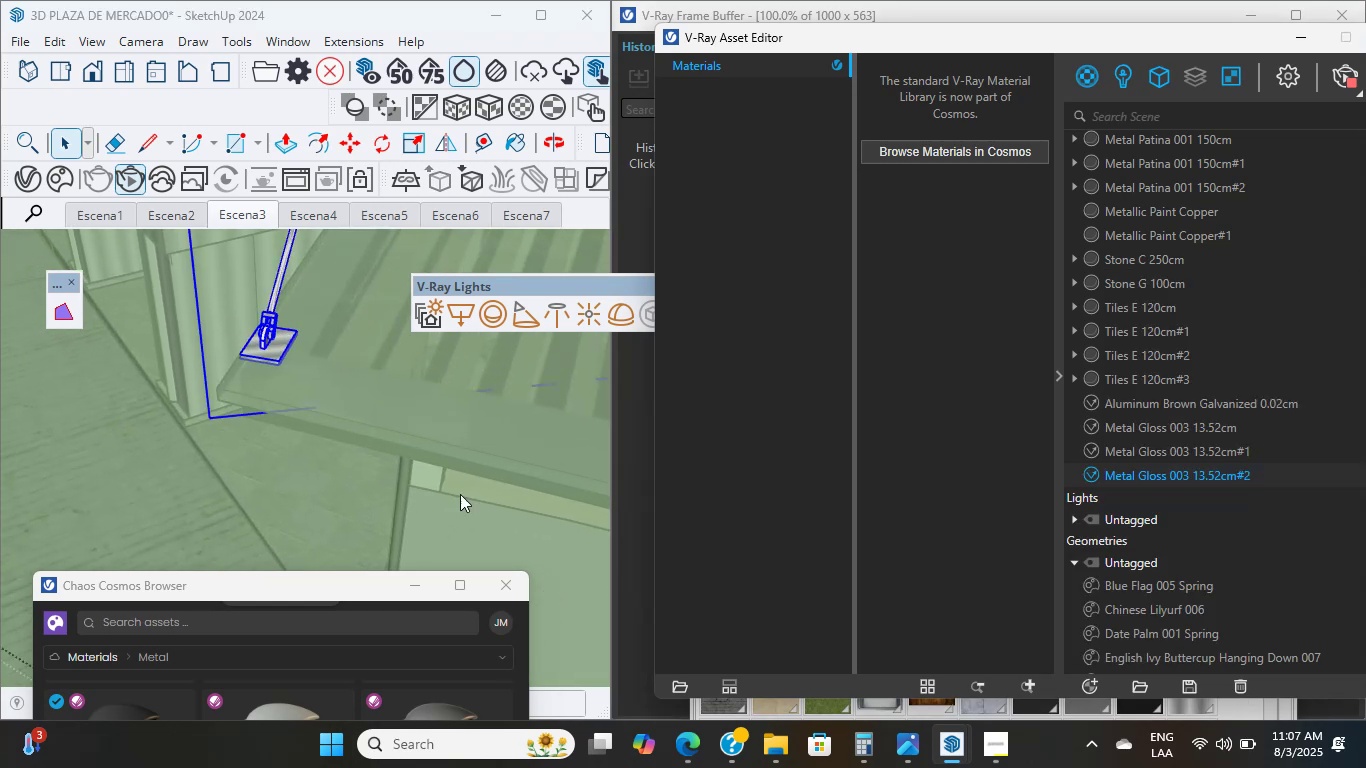 
hold_key(key=ShiftLeft, duration=1.8)
scroll: coordinate [27, 393], scroll_direction: down, amount: 35.0
 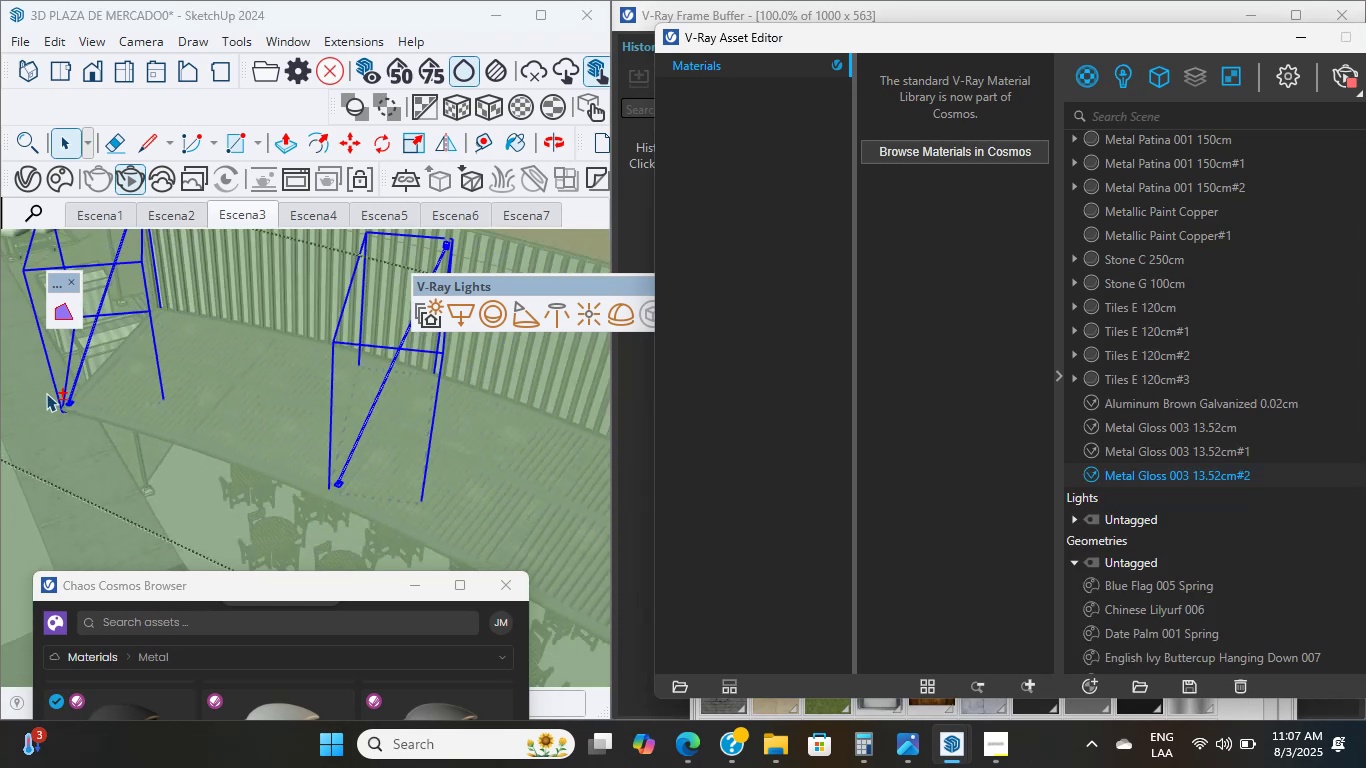 
scroll: coordinate [159, 364], scroll_direction: up, amount: 15.0
 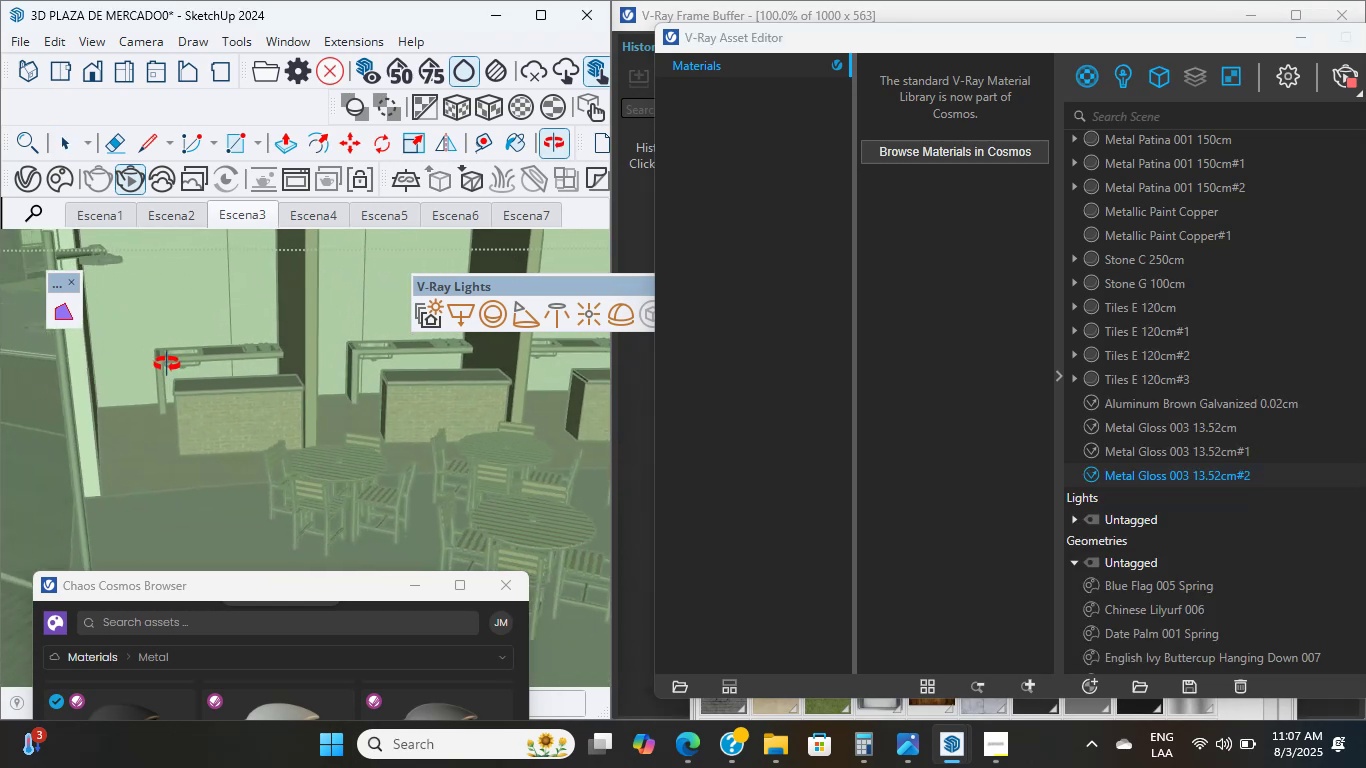 
hold_key(key=ShiftLeft, duration=0.5)
 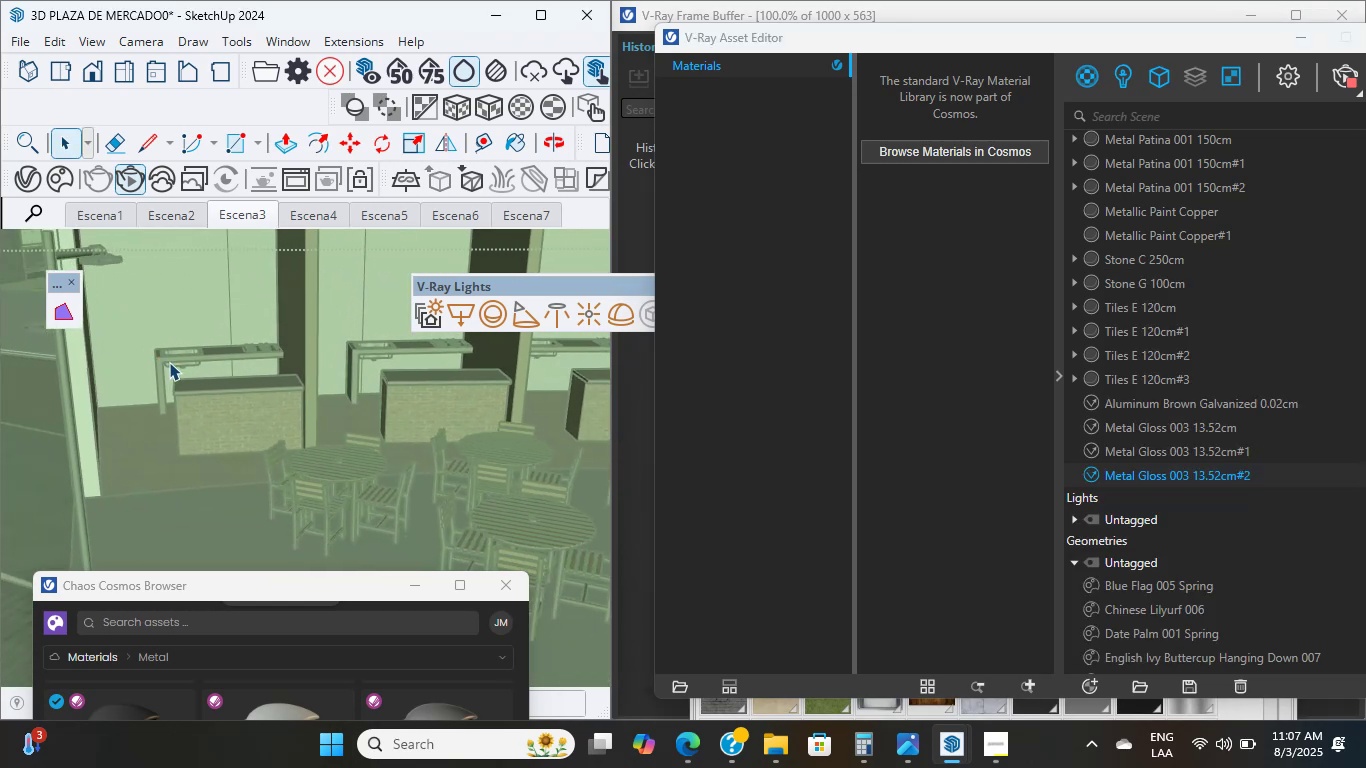 
scroll: coordinate [197, 371], scroll_direction: up, amount: 8.0
 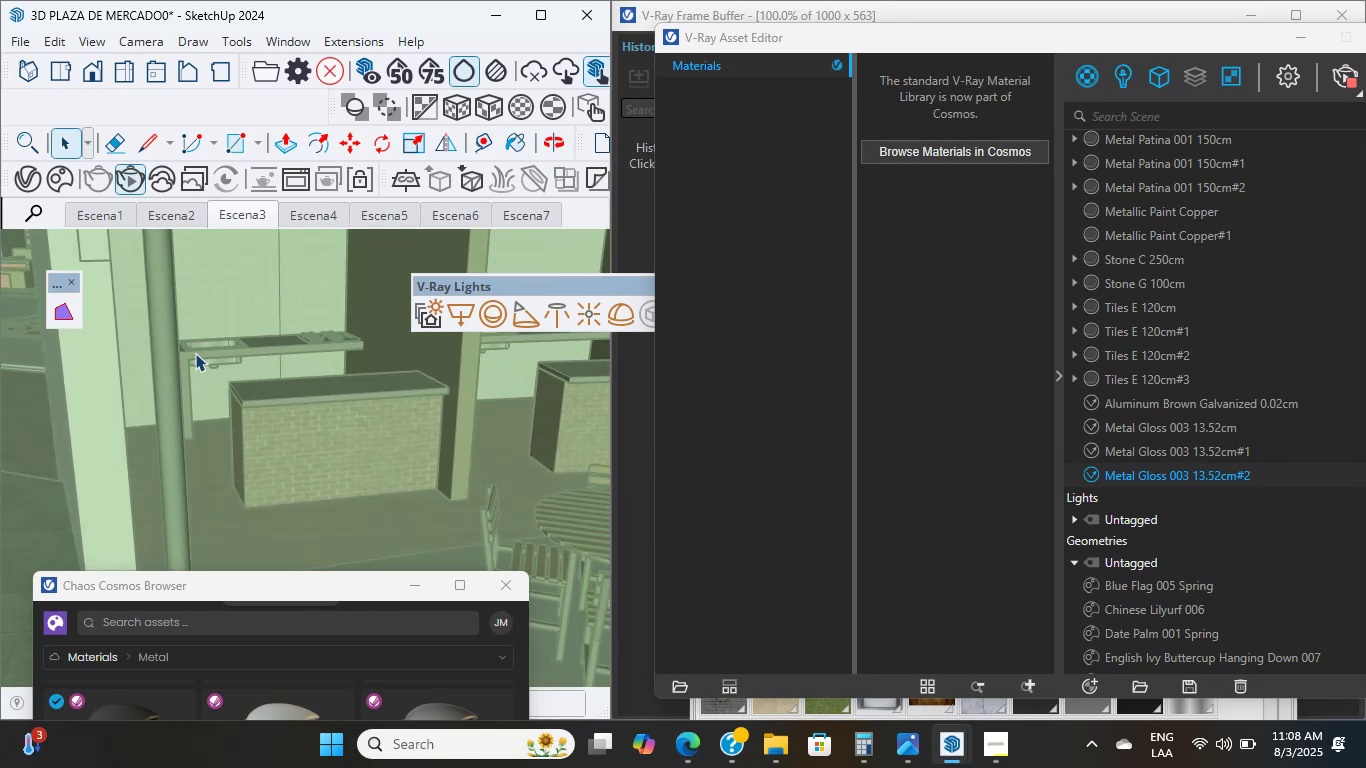 
wait(7.55)
 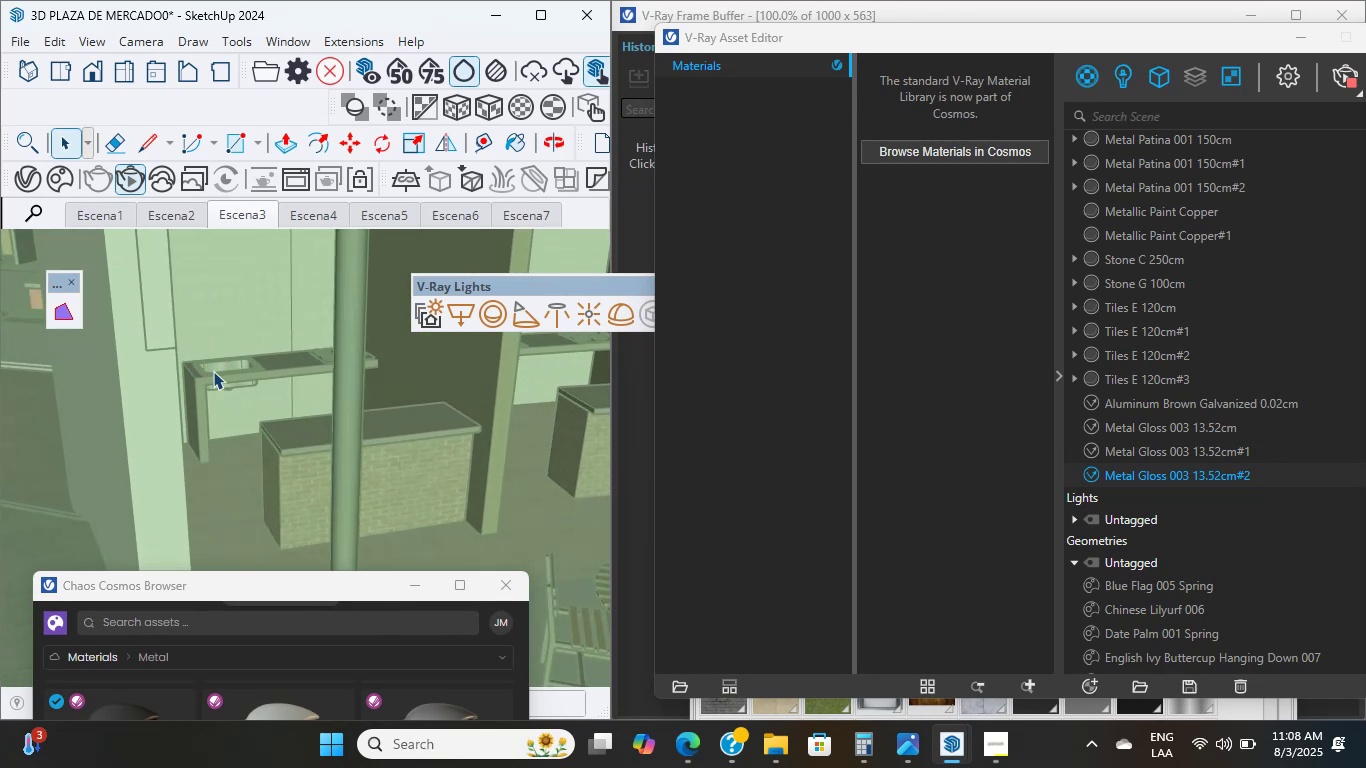 
scroll: coordinate [210, 394], scroll_direction: up, amount: 4.0
 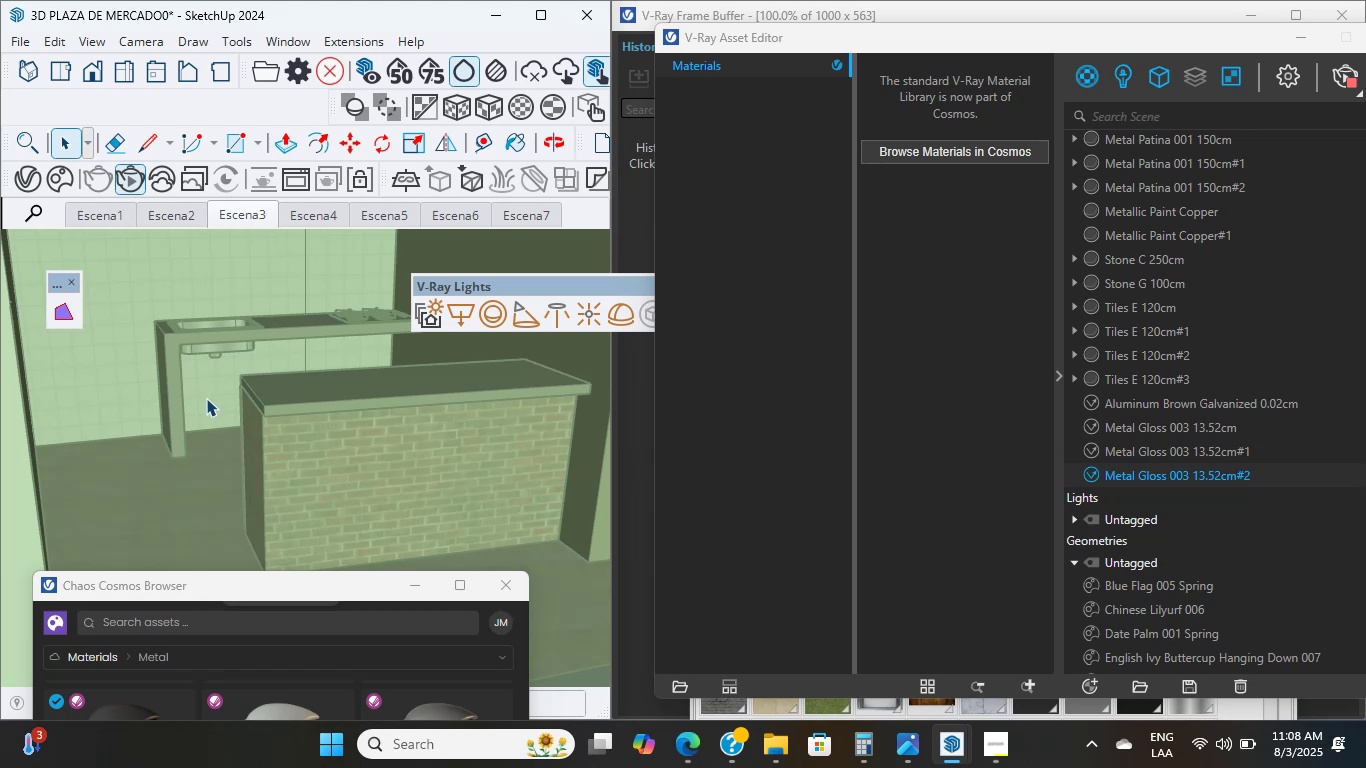 
left_click([243, 412])
 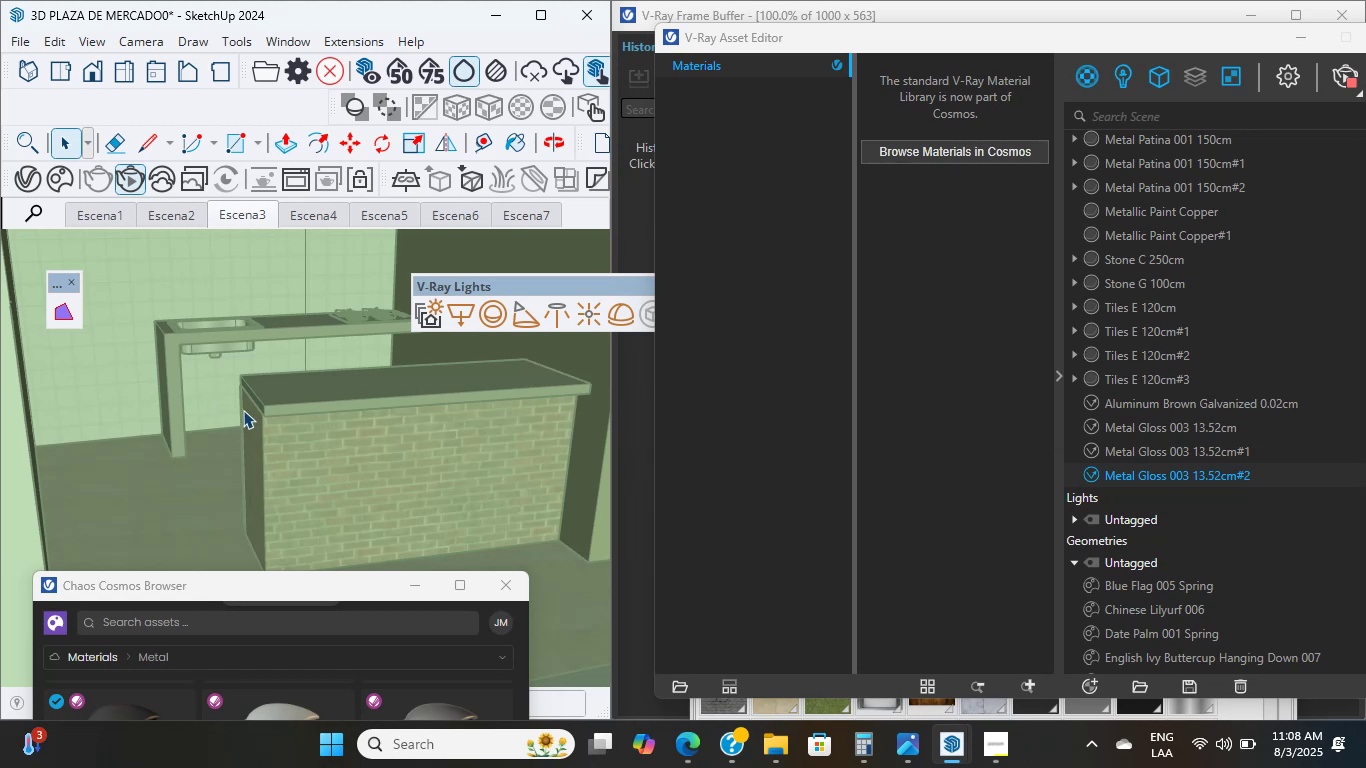 
wait(5.71)
 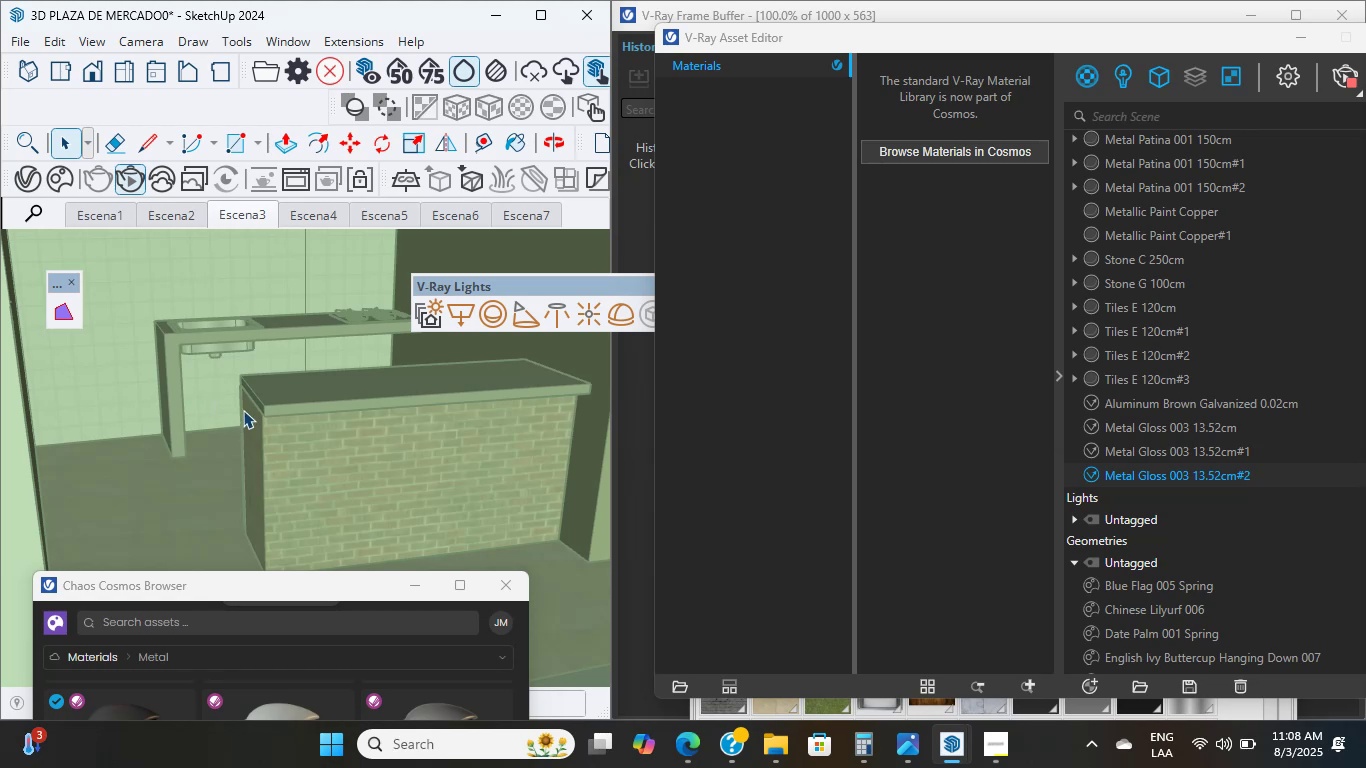 
scroll: coordinate [243, 410], scroll_direction: up, amount: 2.0
 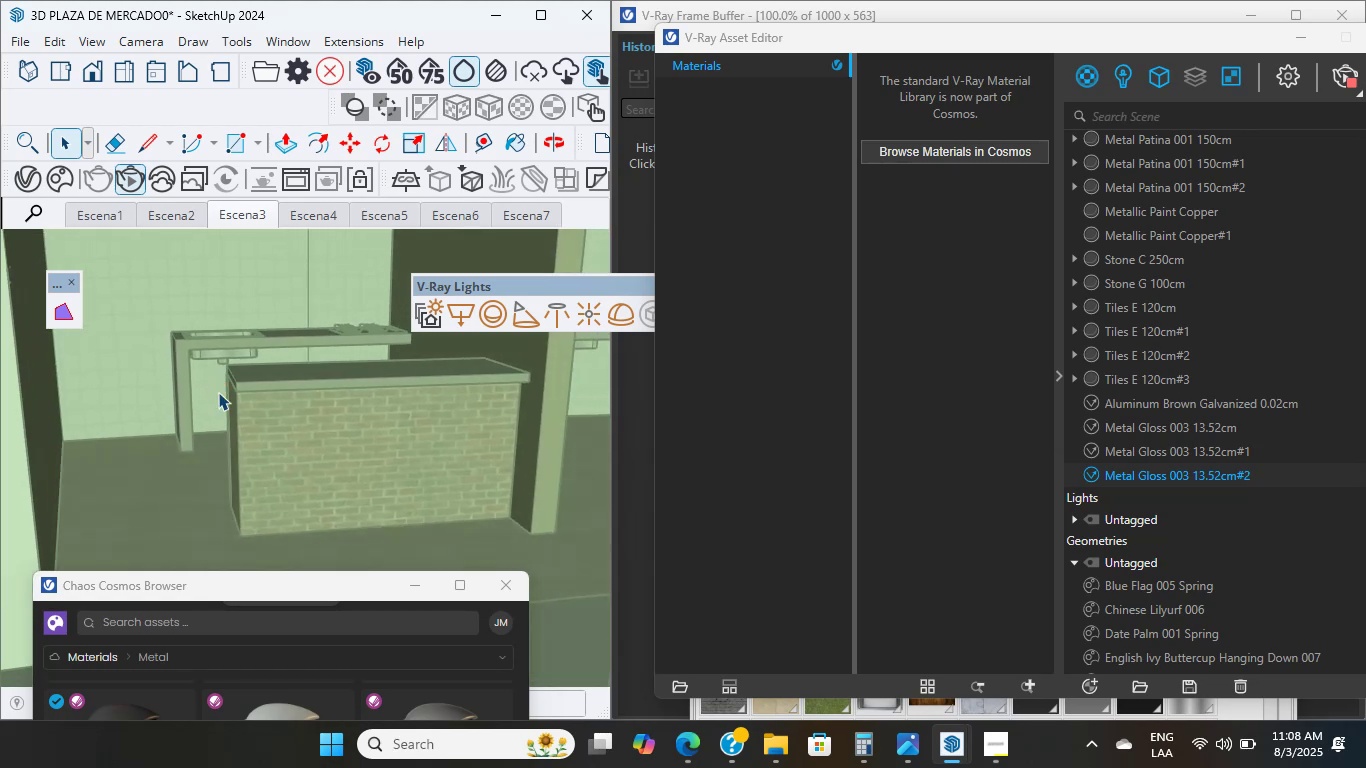 
scroll: coordinate [231, 403], scroll_direction: down, amount: 2.0
 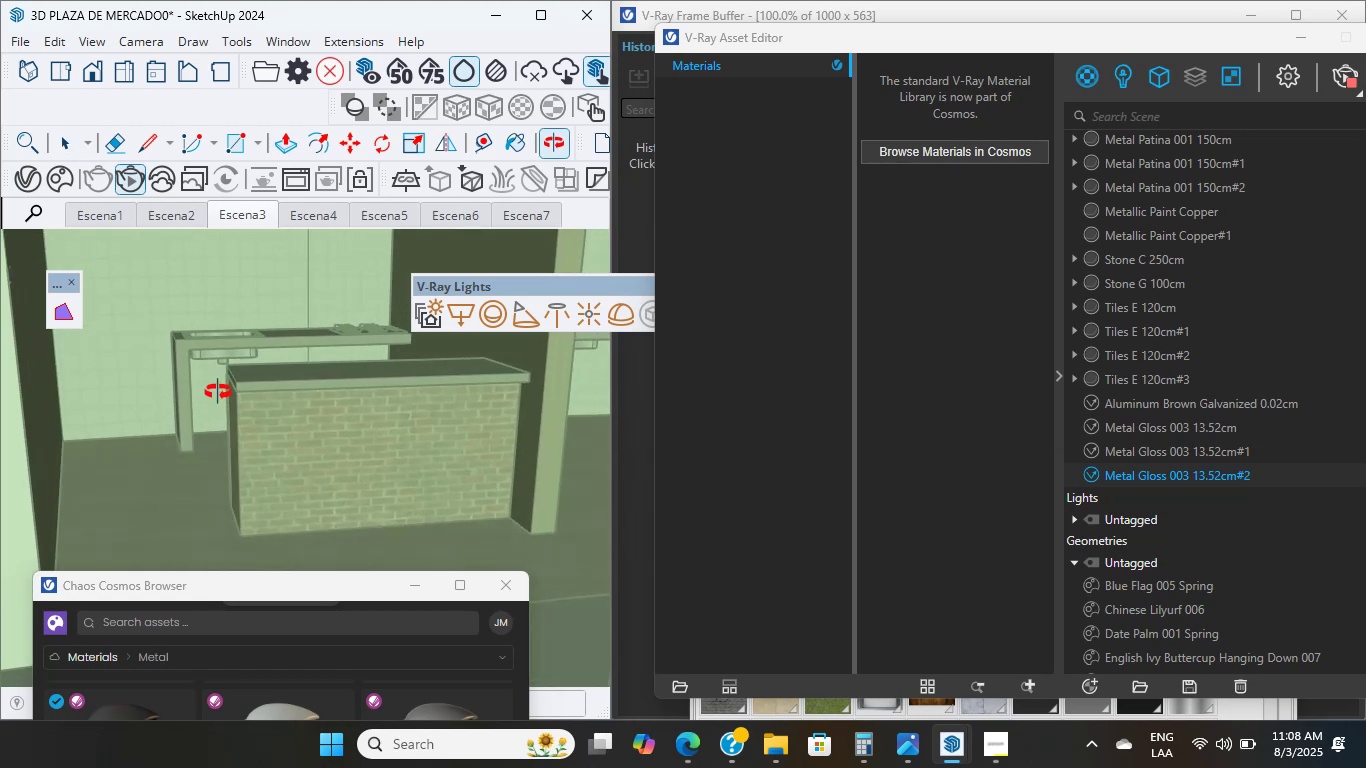 
middle_click([218, 392])
 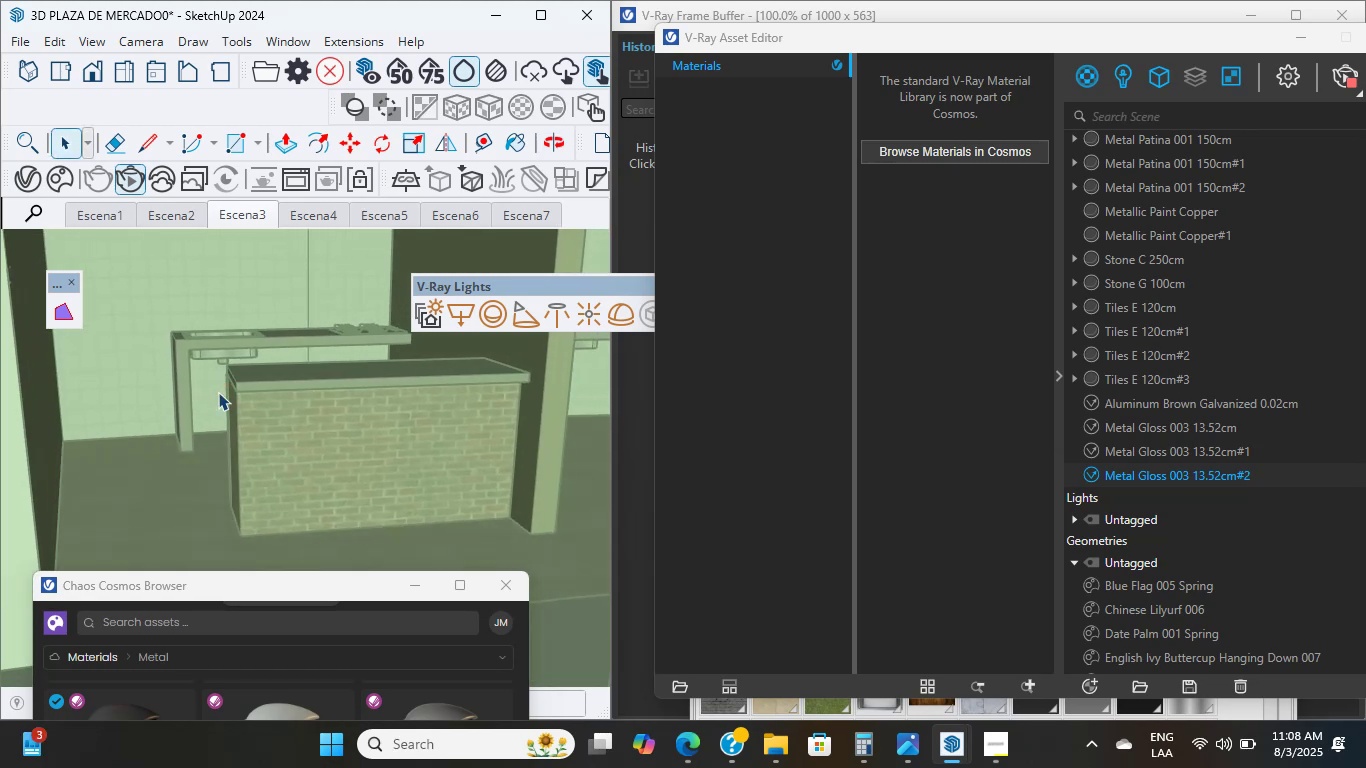 
scroll: coordinate [218, 392], scroll_direction: down, amount: 38.0
 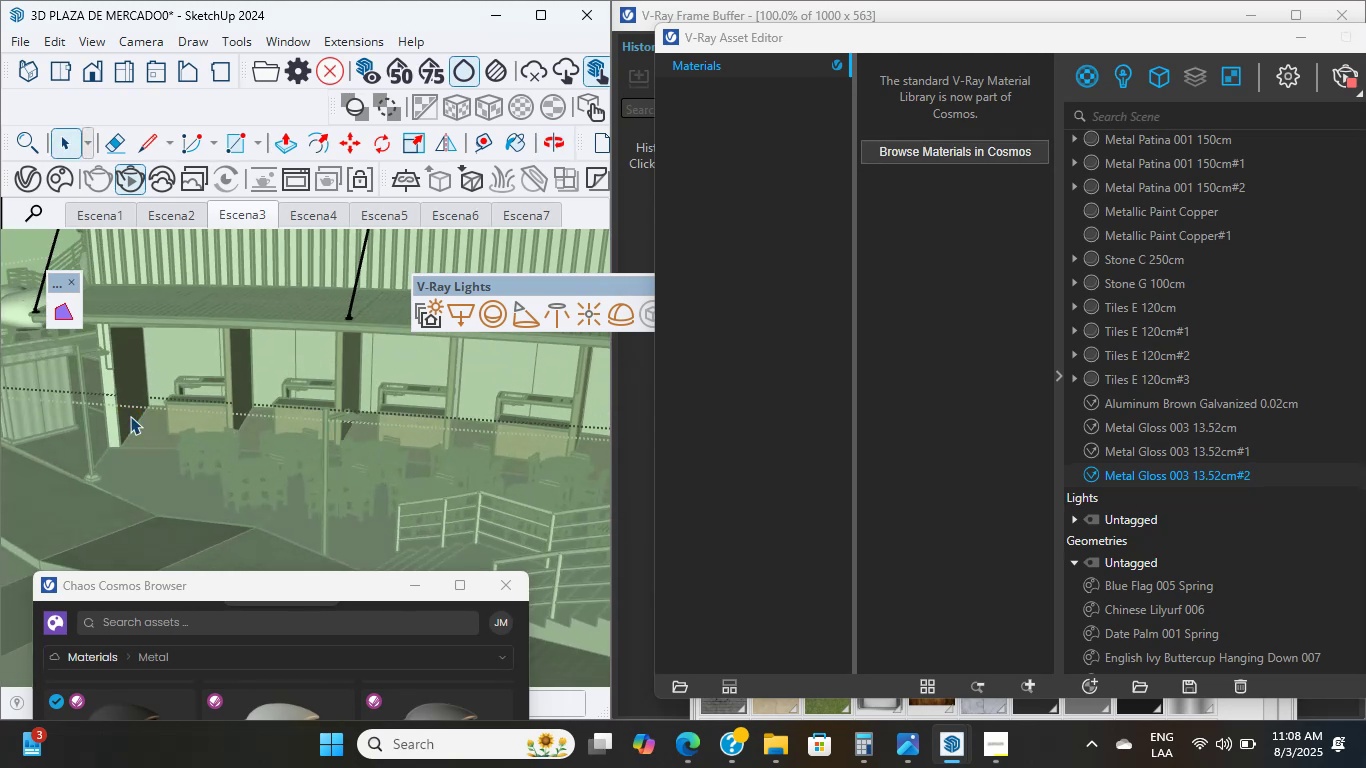 
scroll: coordinate [138, 380], scroll_direction: up, amount: 1.0
 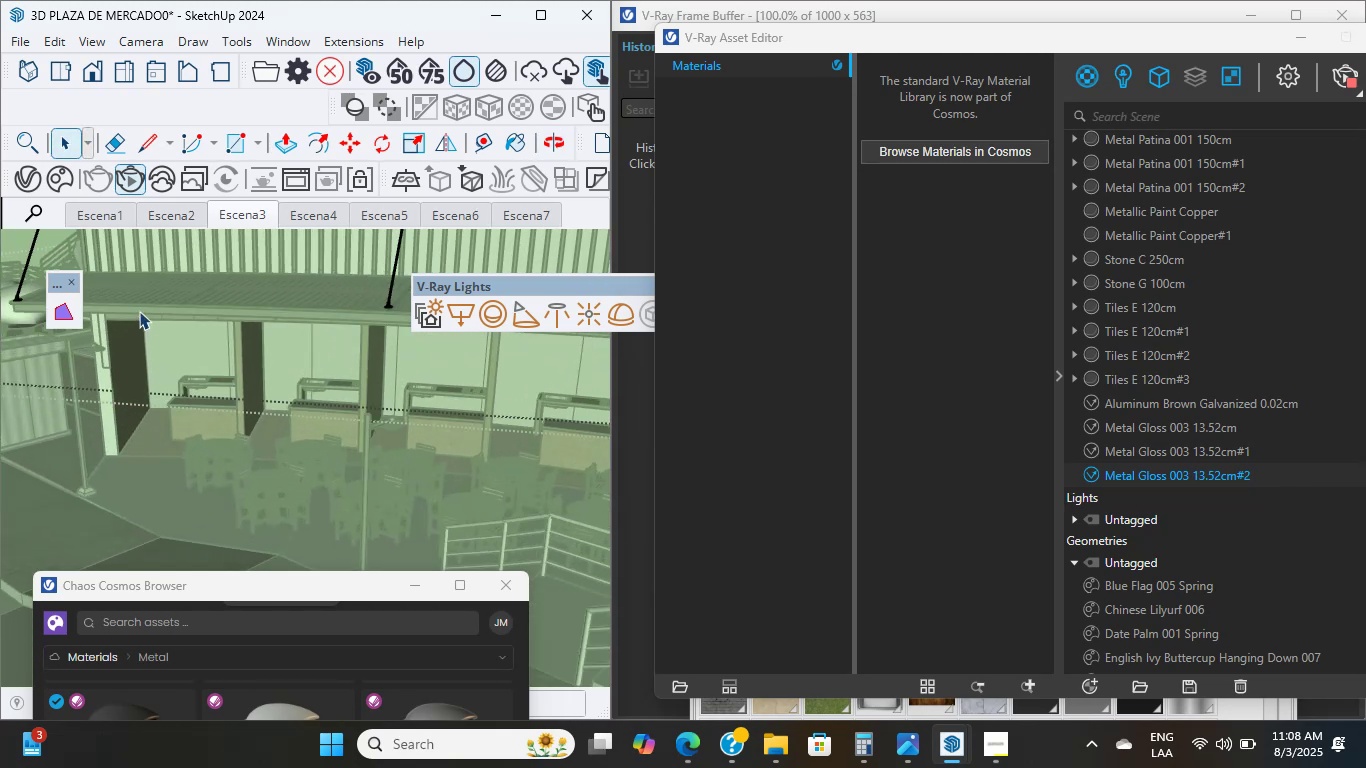 
double_click([139, 311])
 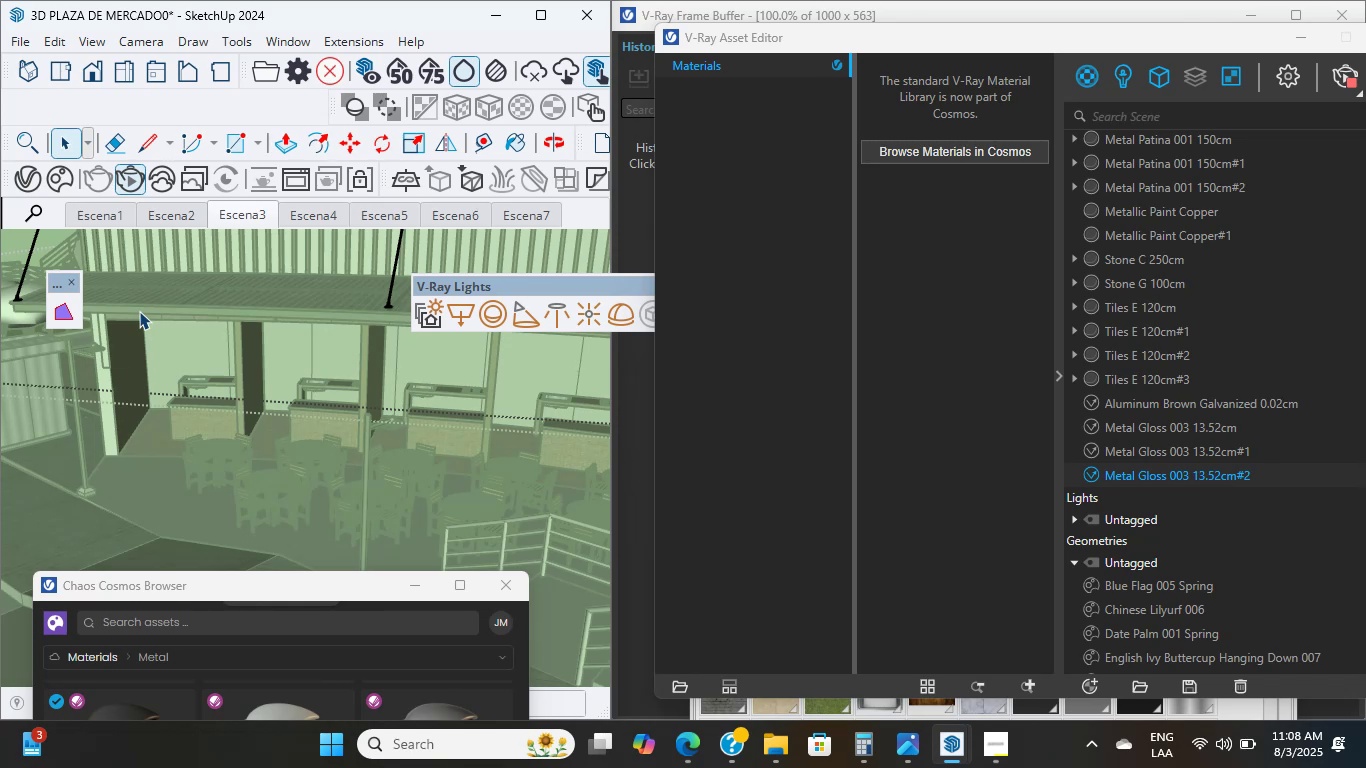 
wait(12.44)
 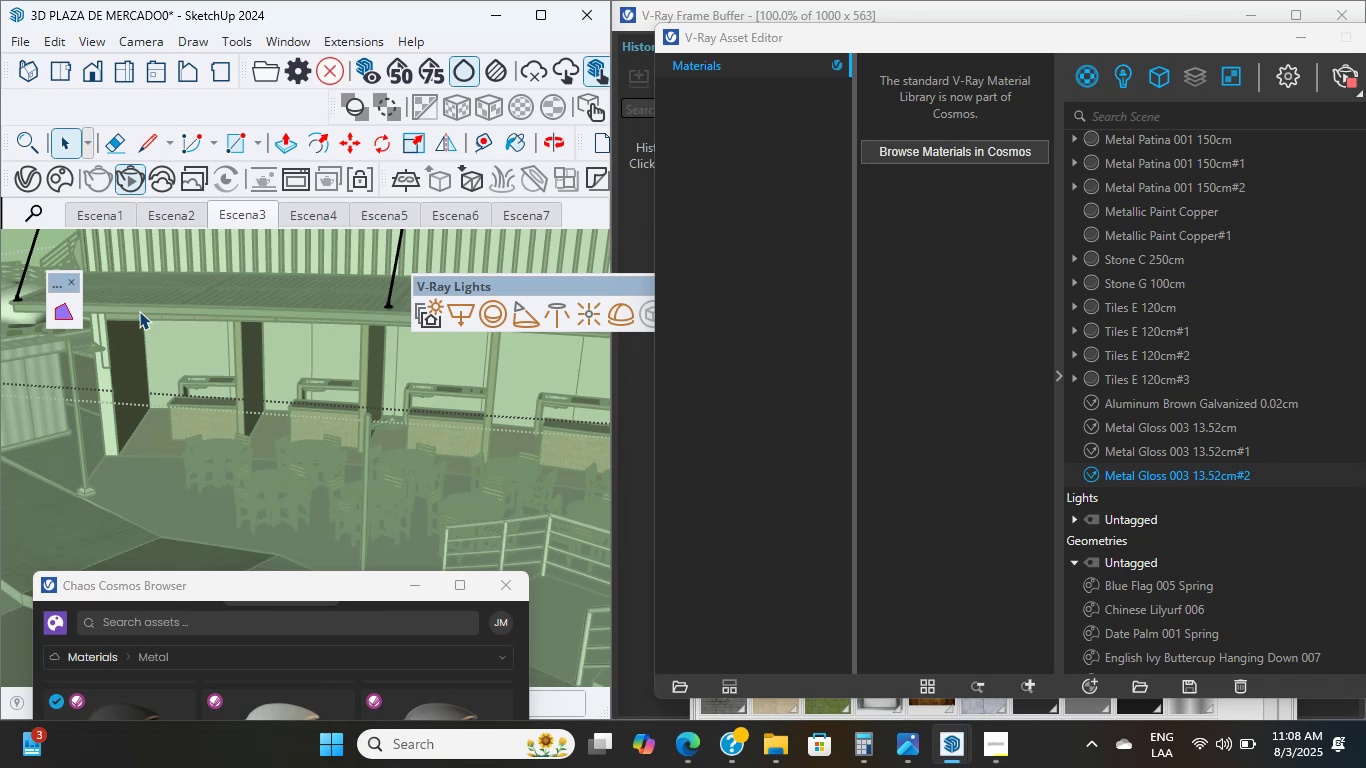 
scroll: coordinate [139, 323], scroll_direction: up, amount: 8.0
 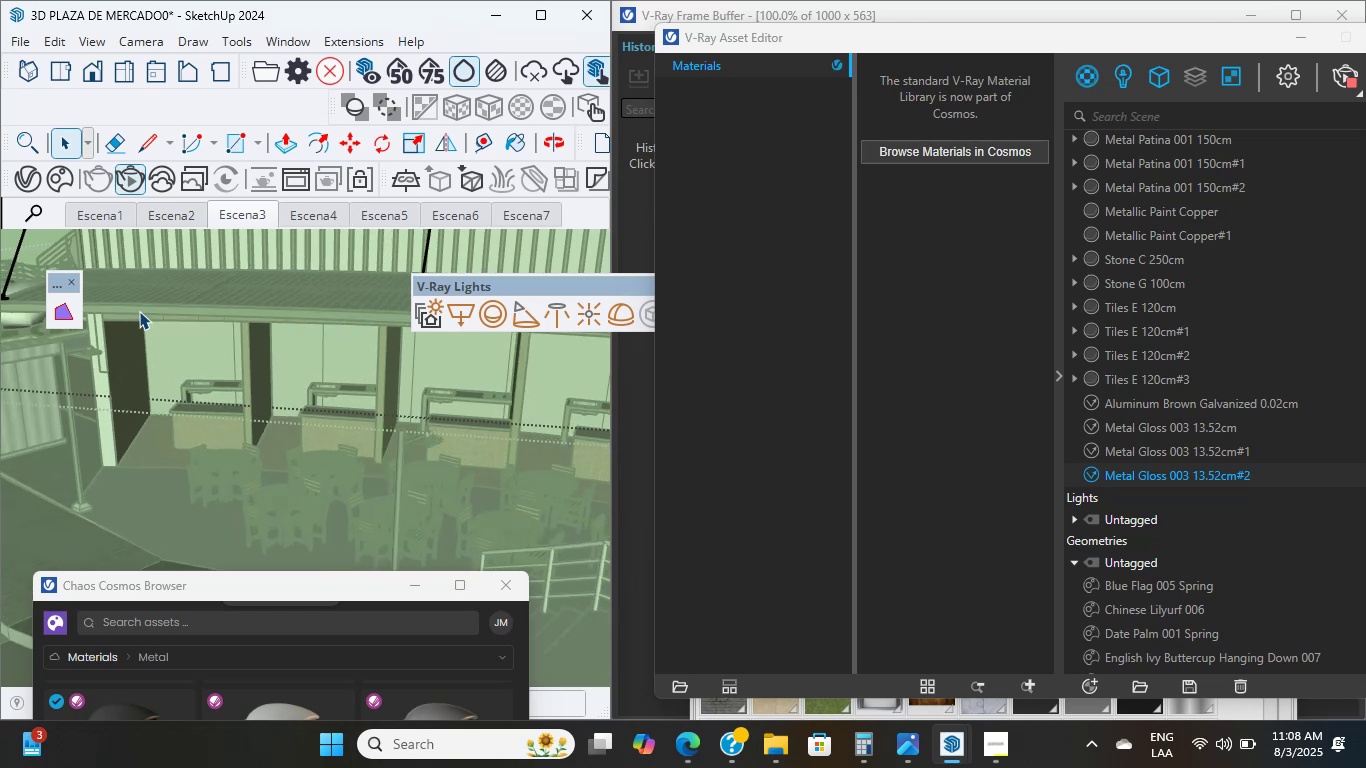 
scroll: coordinate [192, 392], scroll_direction: down, amount: 39.0
 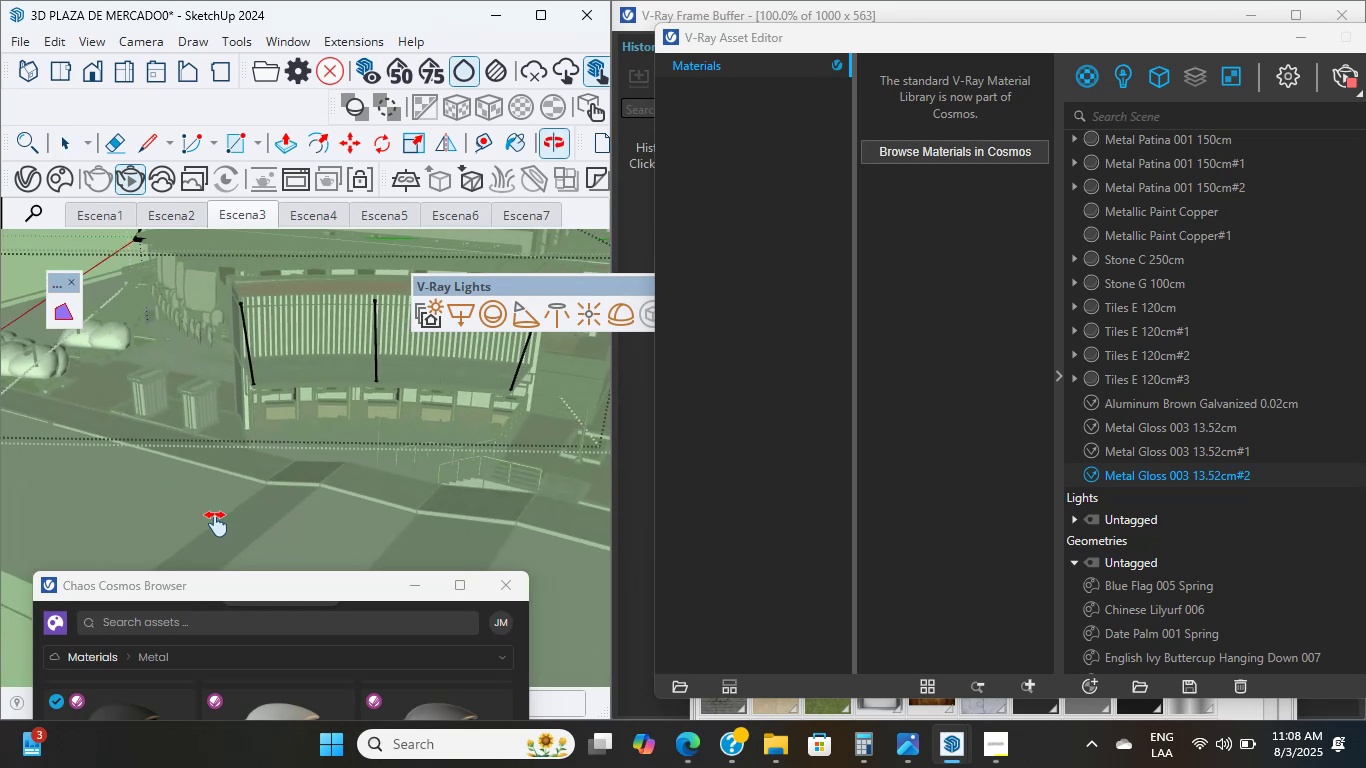 
hold_key(key=ShiftLeft, duration=3.16)
scroll: coordinate [109, 320], scroll_direction: up, amount: 6.0
 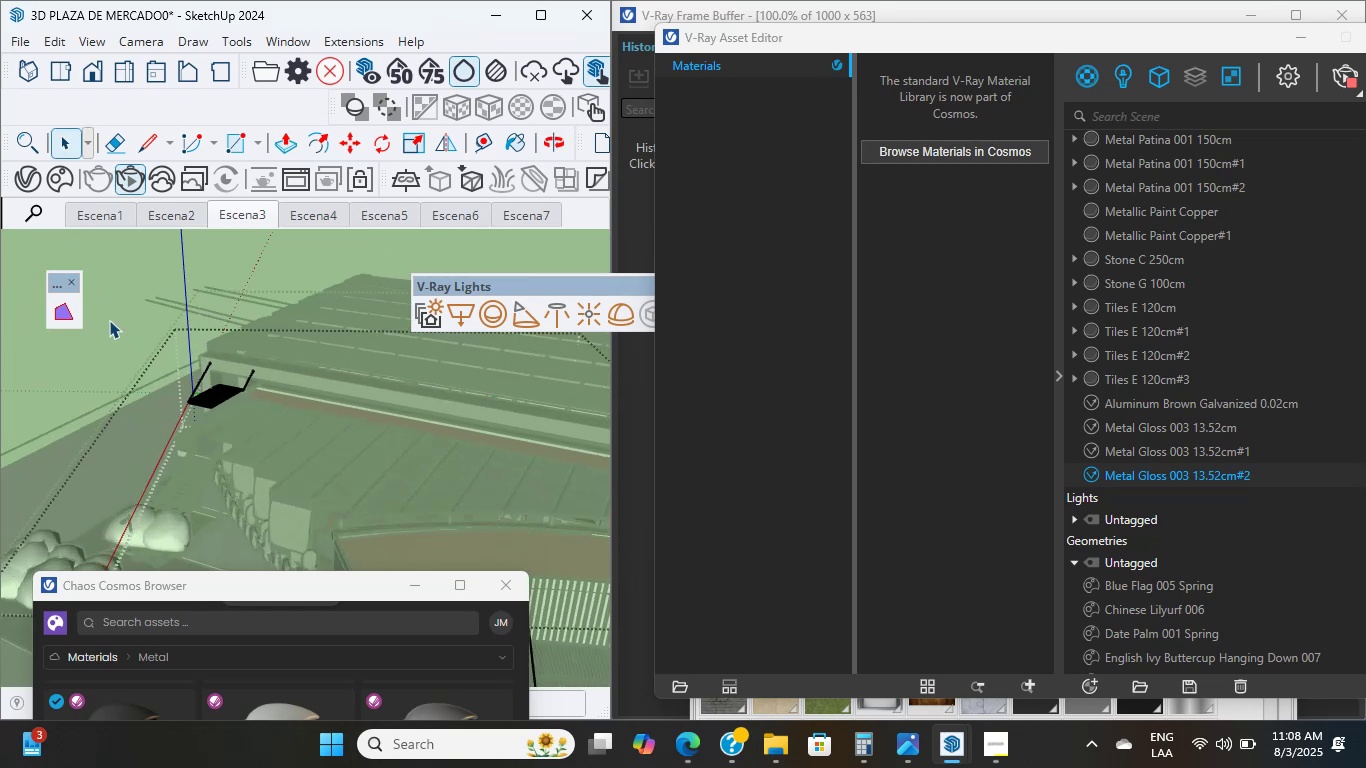 
double_click([109, 320])
 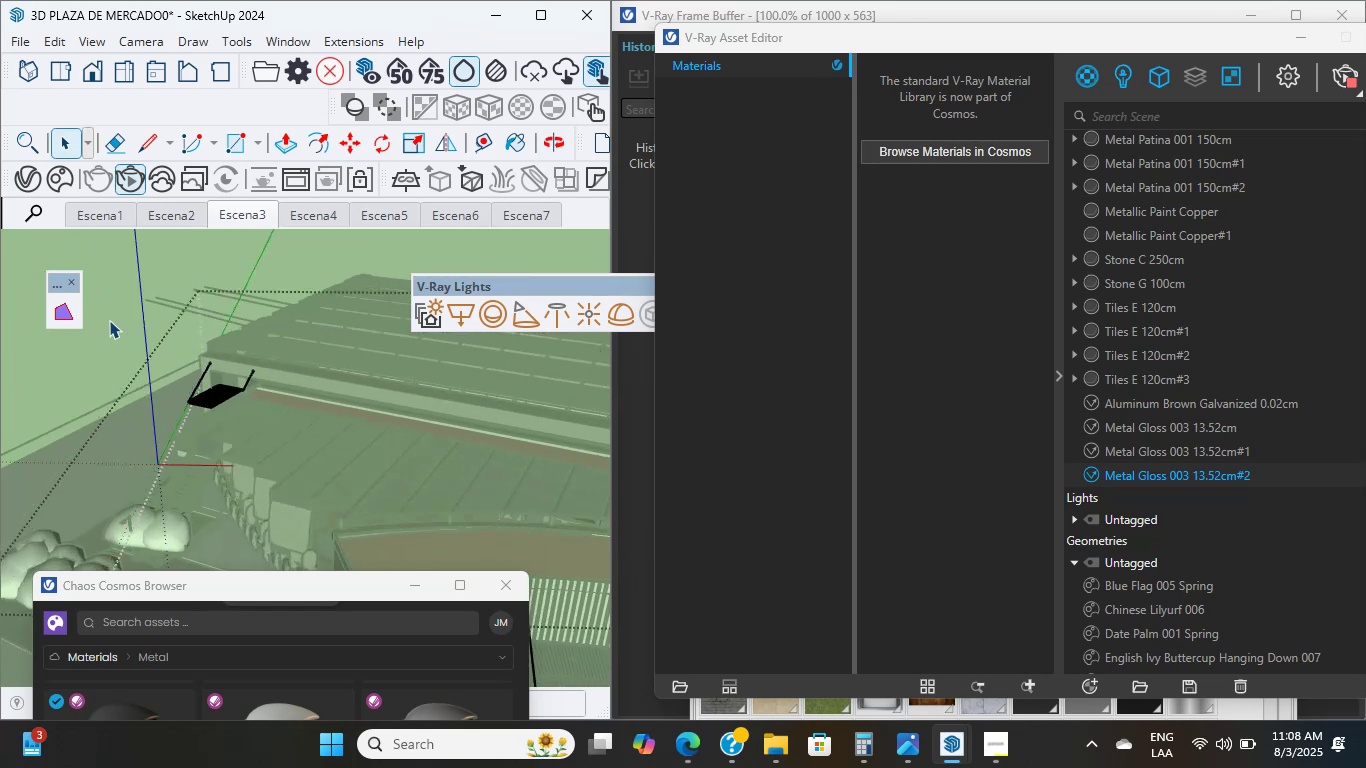 
triple_click([109, 320])
 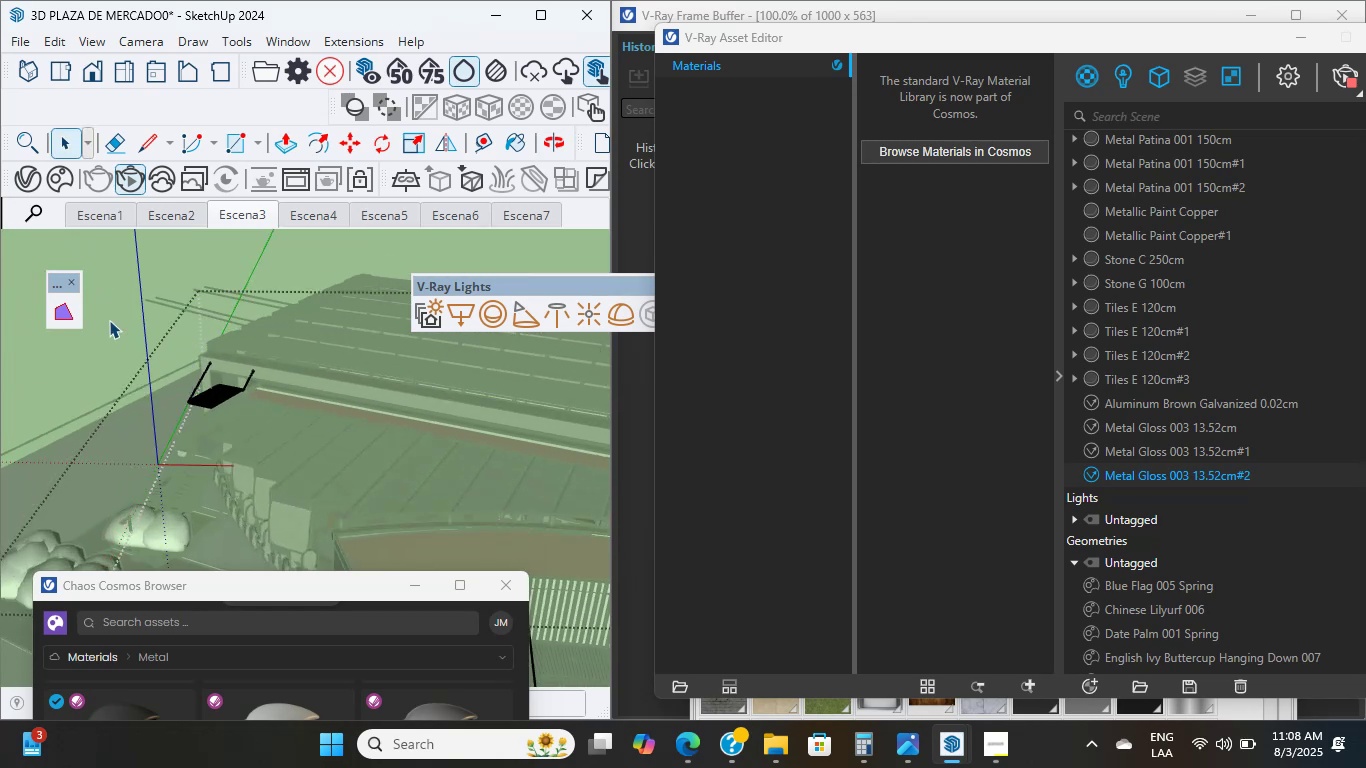 
triple_click([109, 320])
 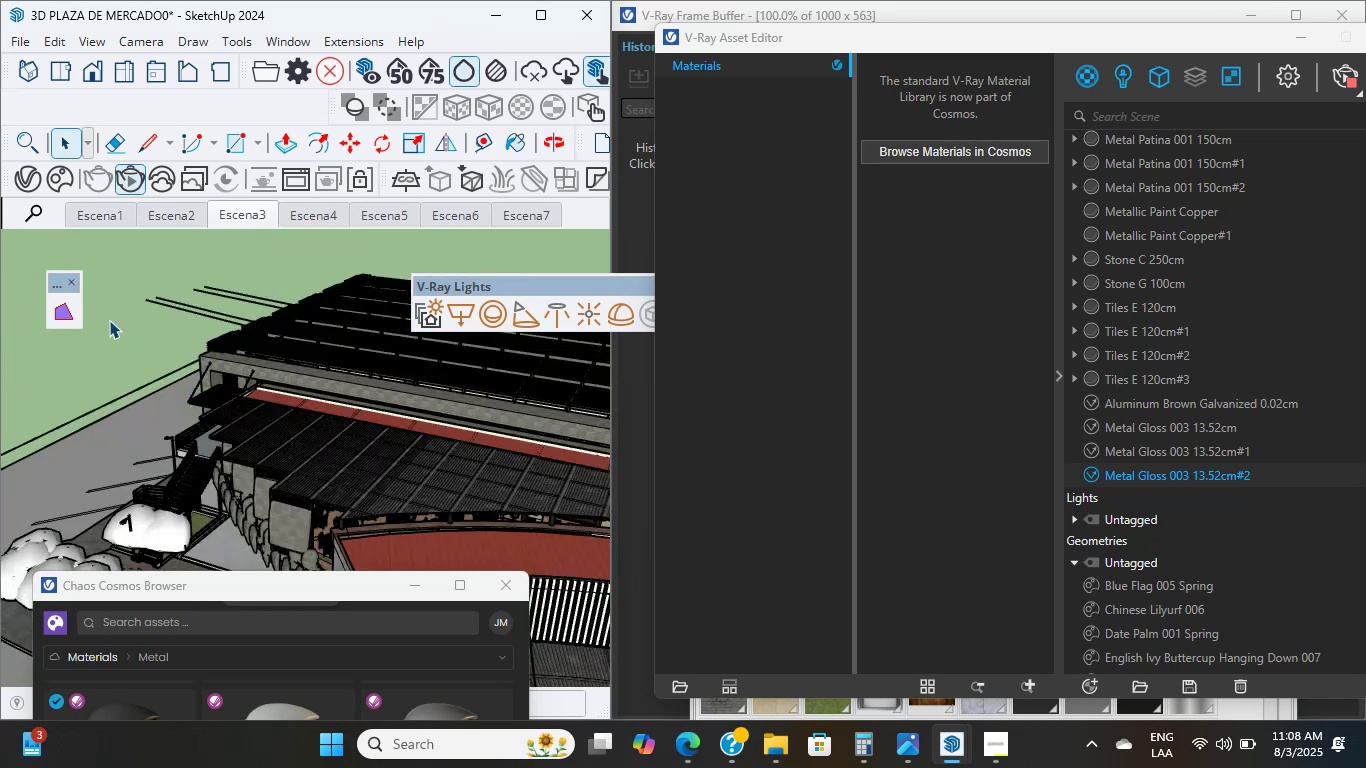 
triple_click([109, 320])
 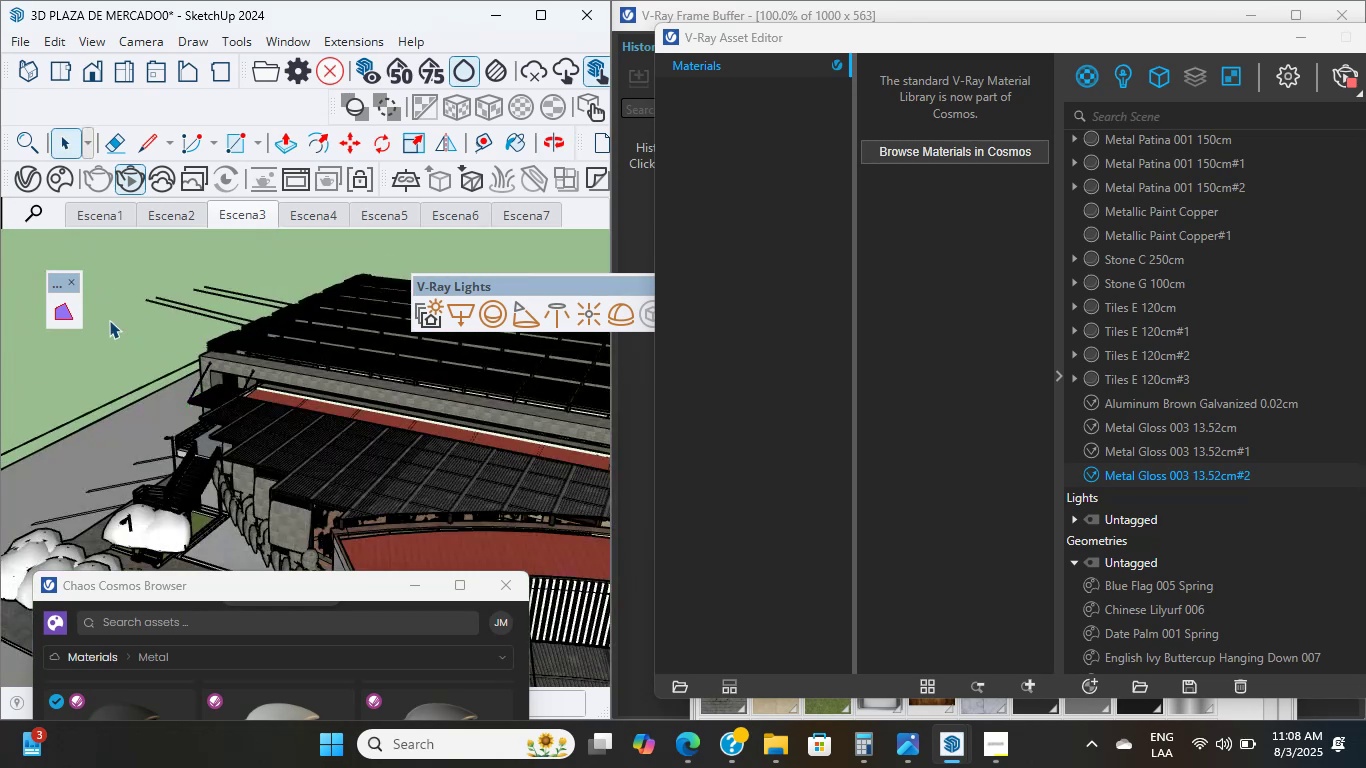 
scroll: coordinate [266, 404], scroll_direction: down, amount: 15.0
 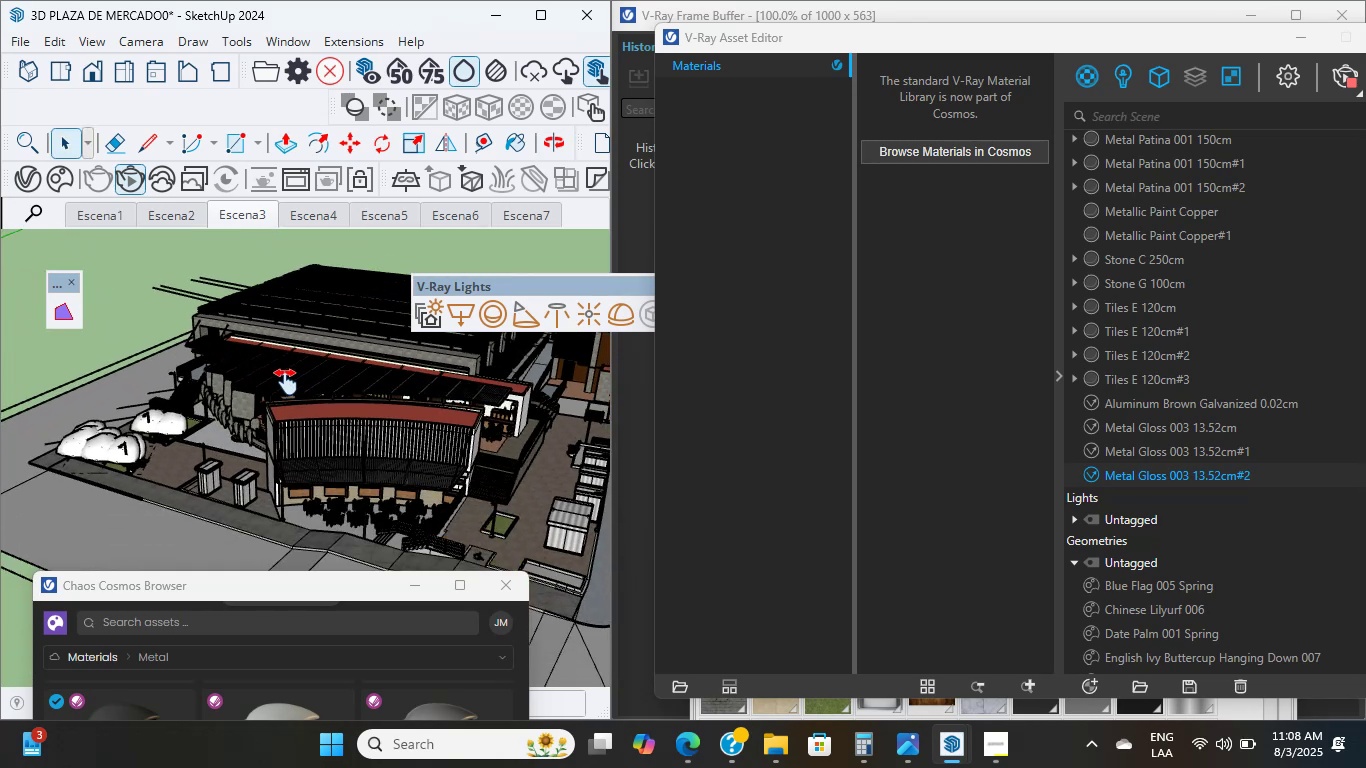 
hold_key(key=ShiftLeft, duration=0.68)
 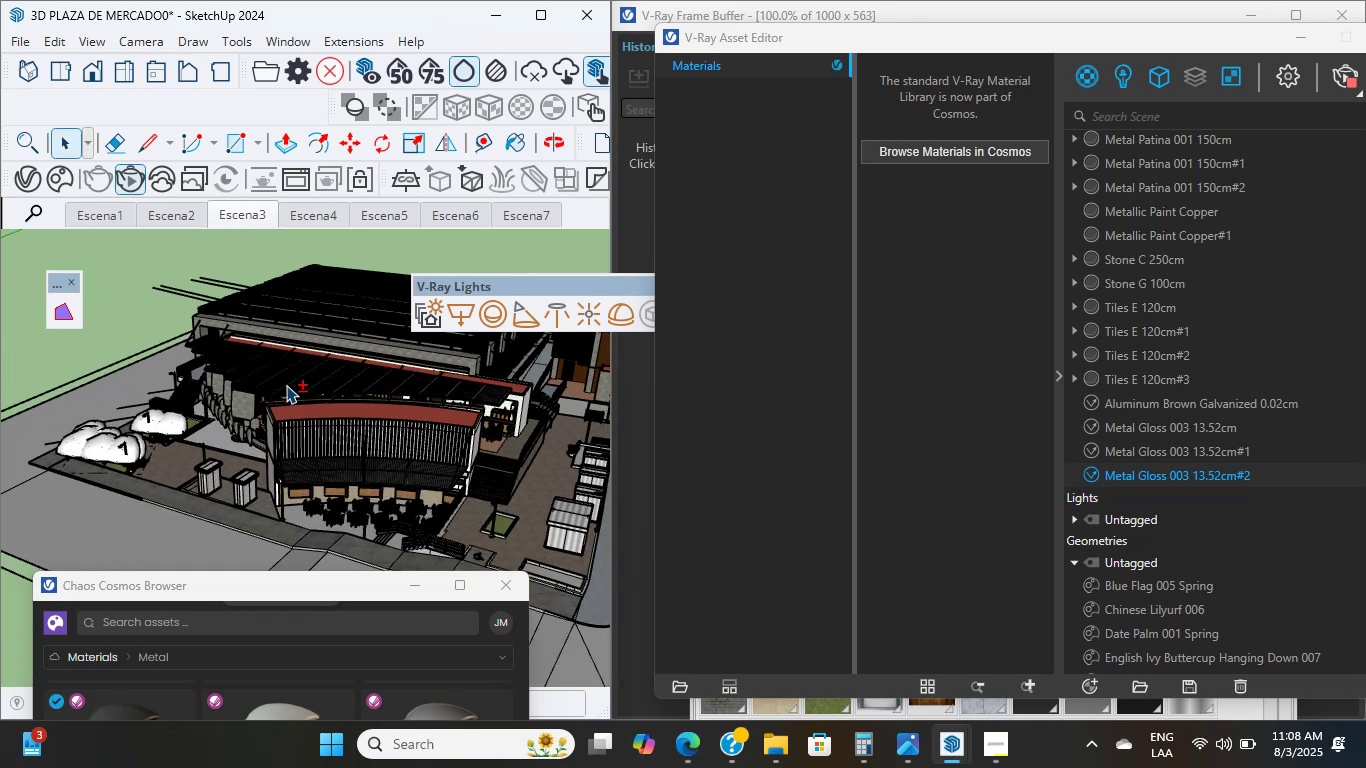 
scroll: coordinate [283, 468], scroll_direction: up, amount: 24.0
 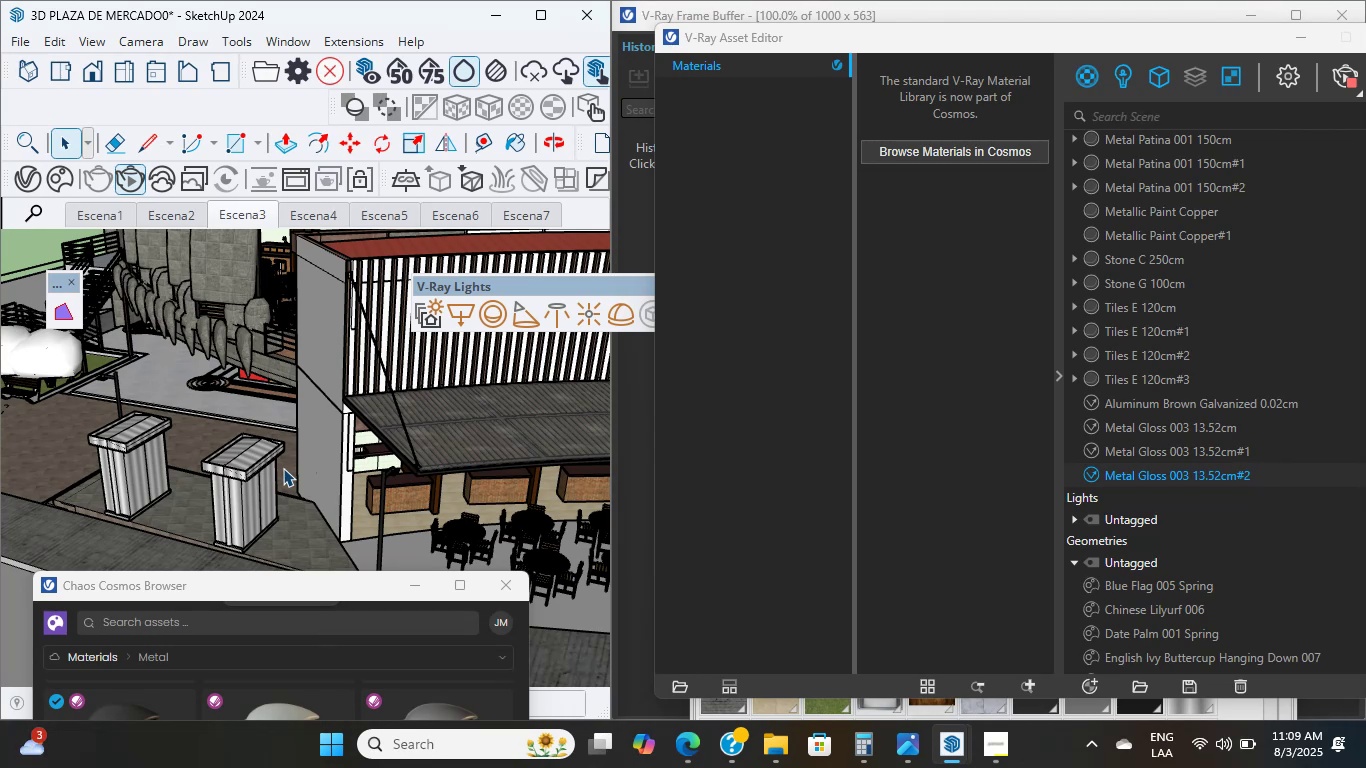 
wait(40.81)
 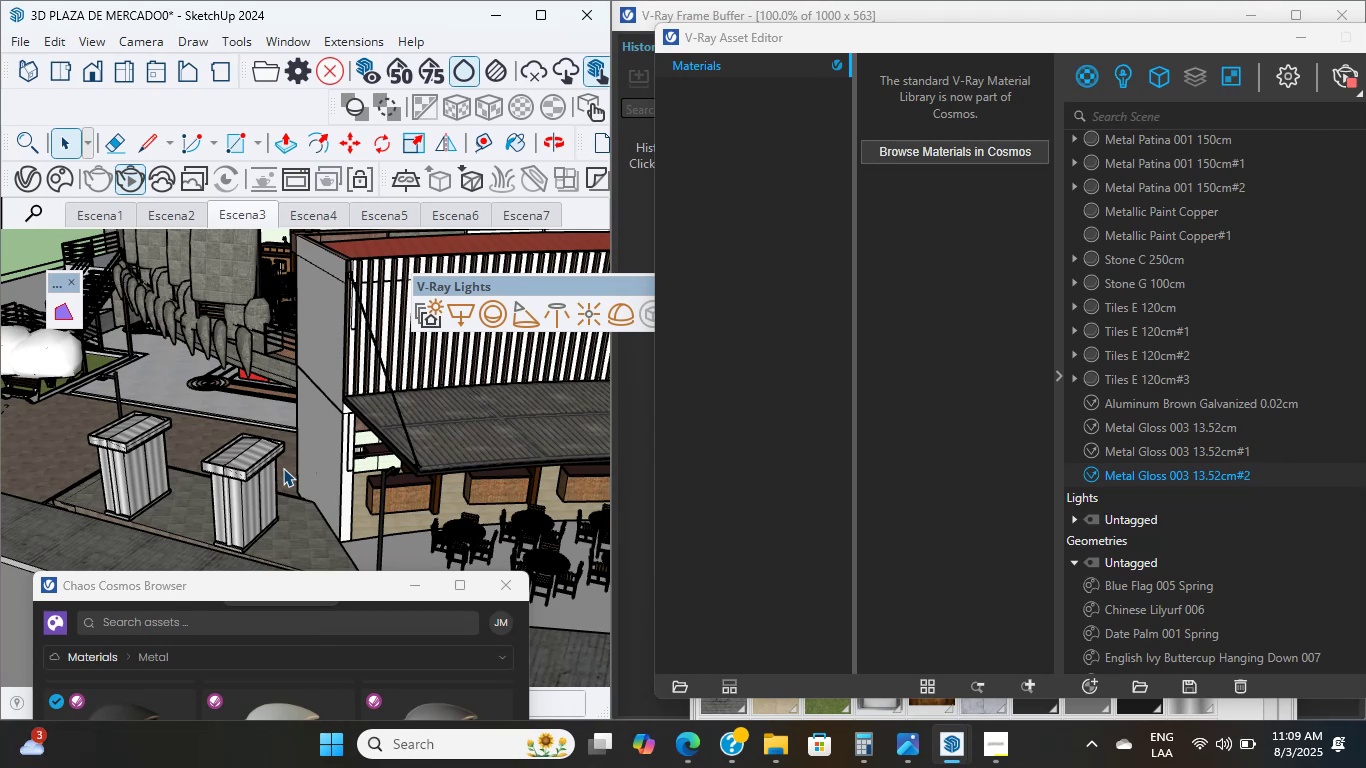 
scroll: coordinate [367, 473], scroll_direction: up, amount: 35.0
 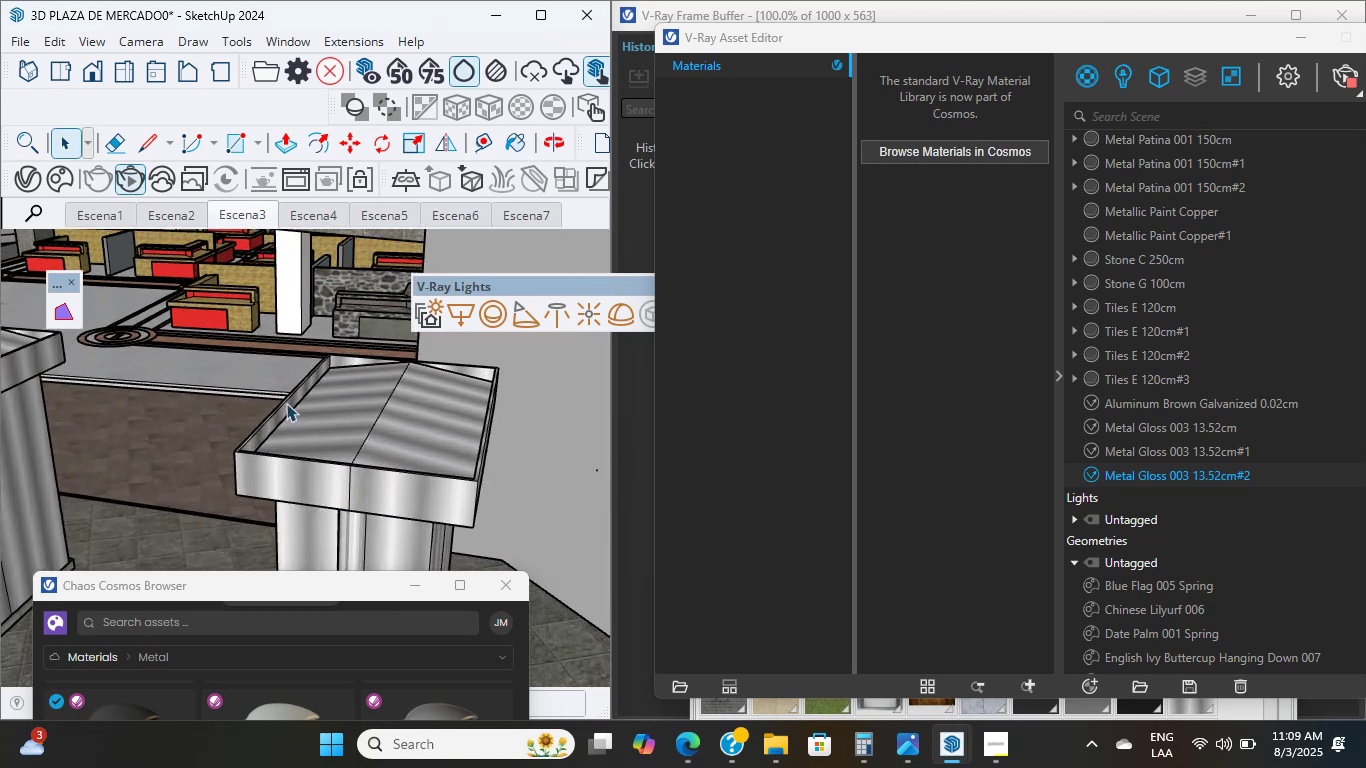 
double_click([397, 458])
 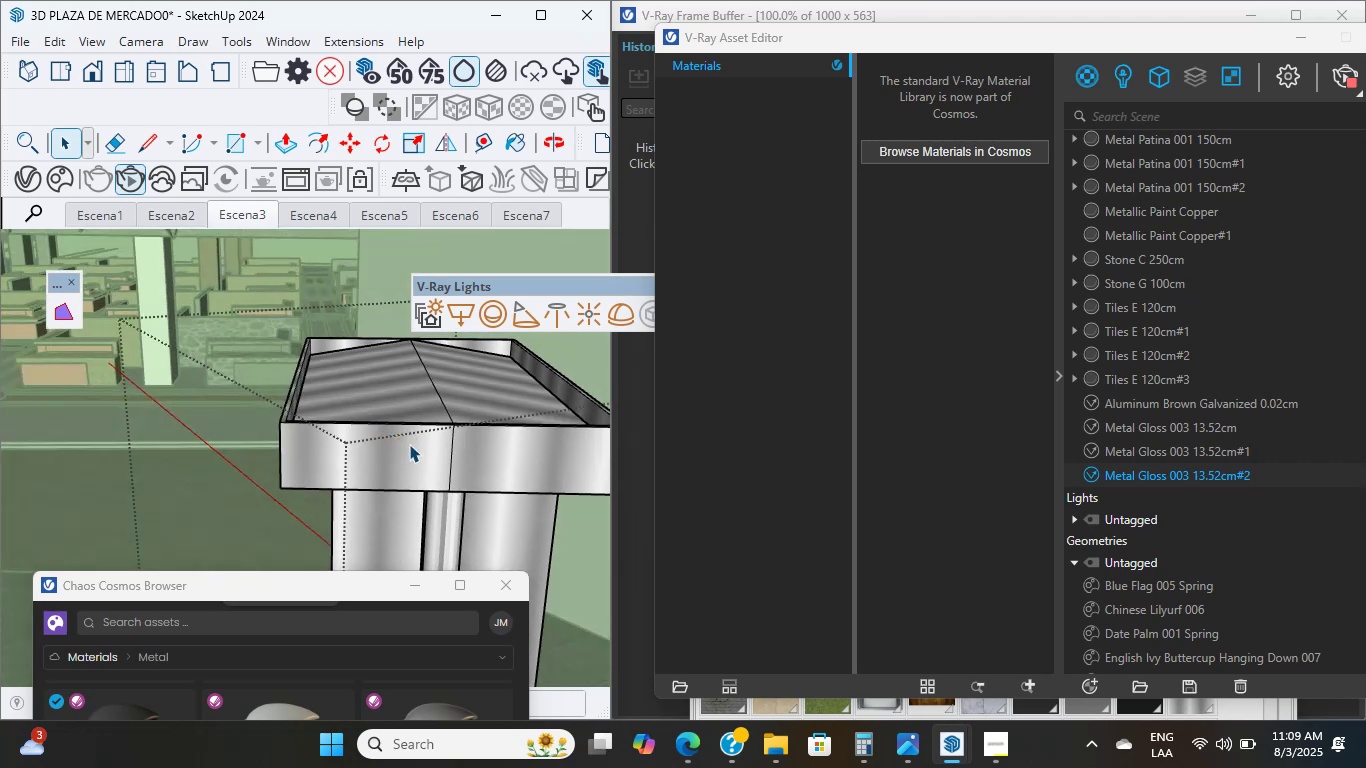 
wait(9.13)
 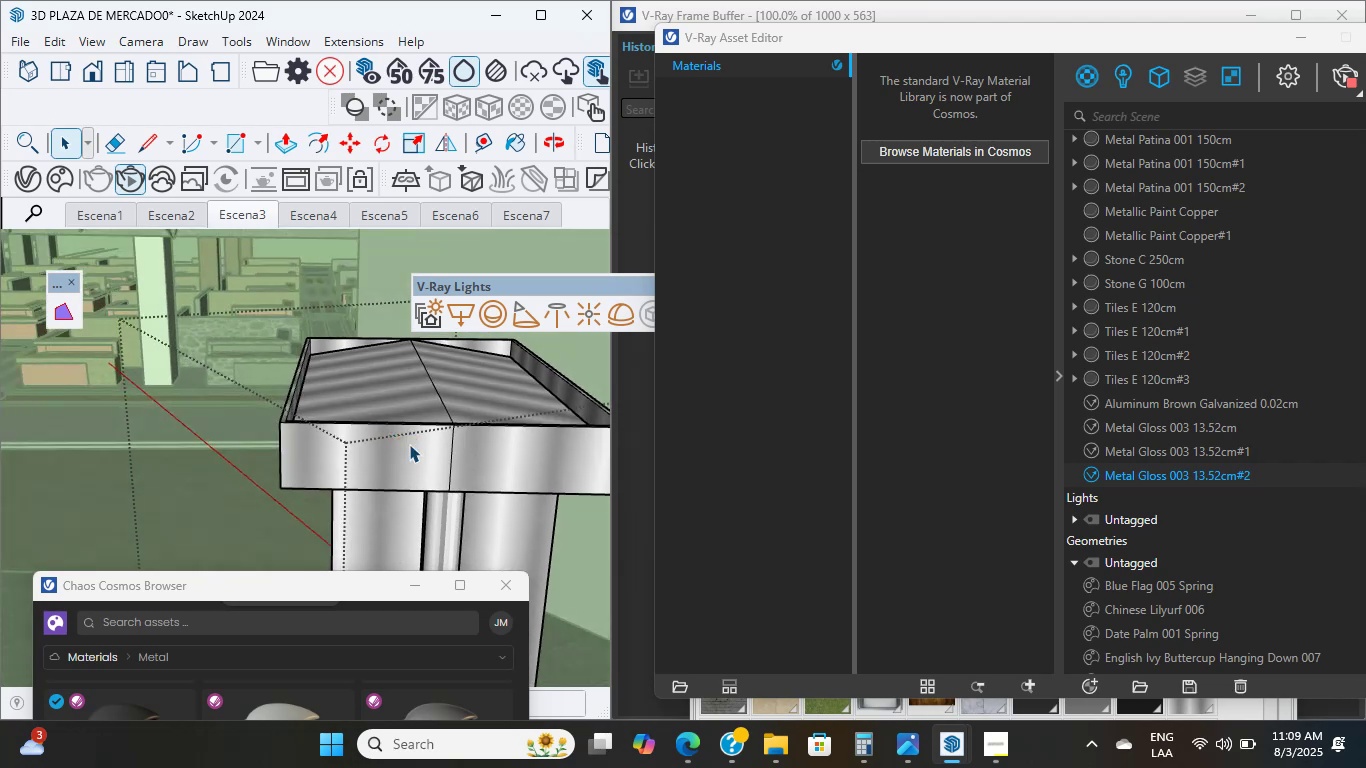 
scroll: coordinate [531, 466], scroll_direction: up, amount: 13.0
 